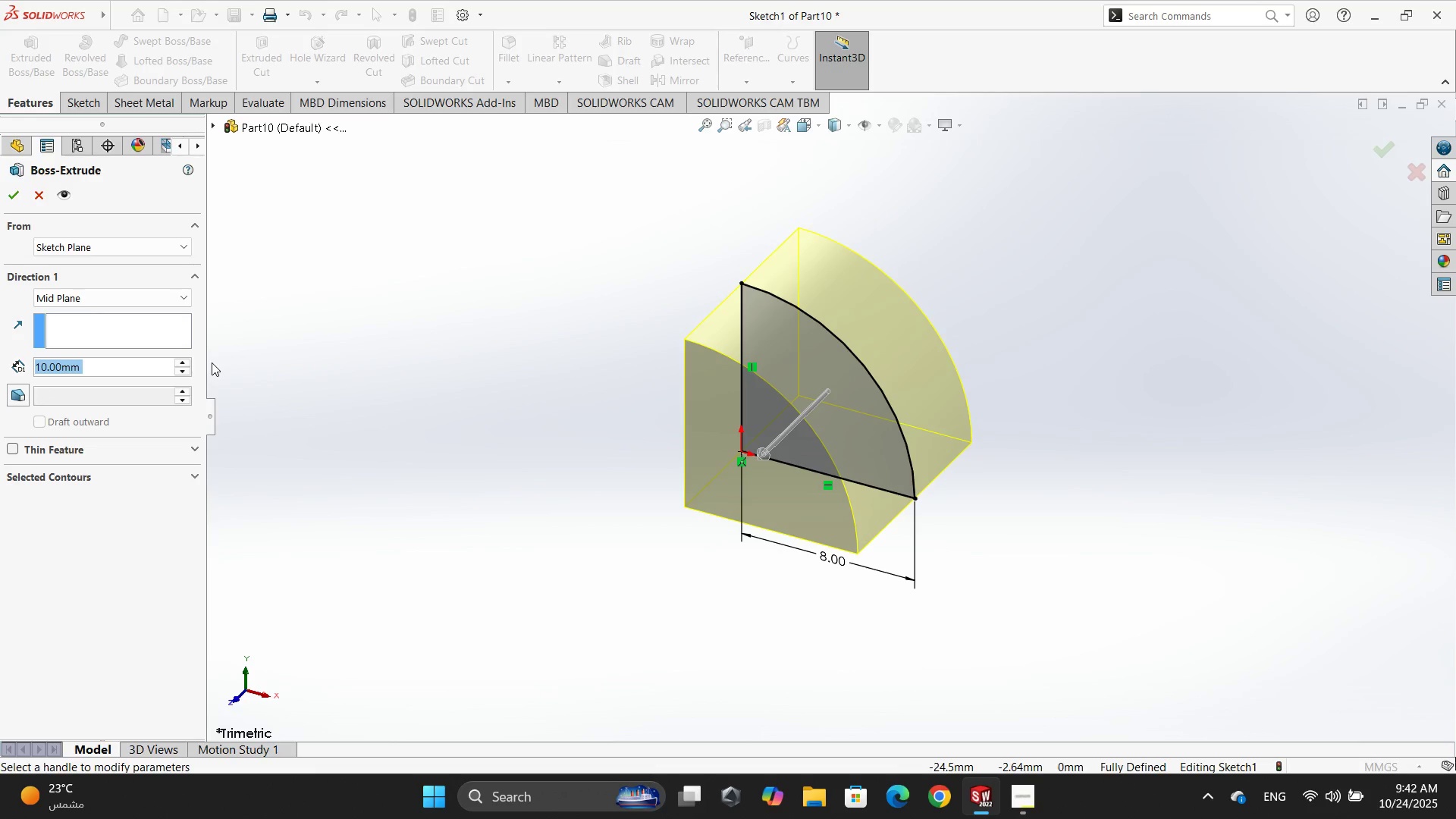 
key(Numpad5)
 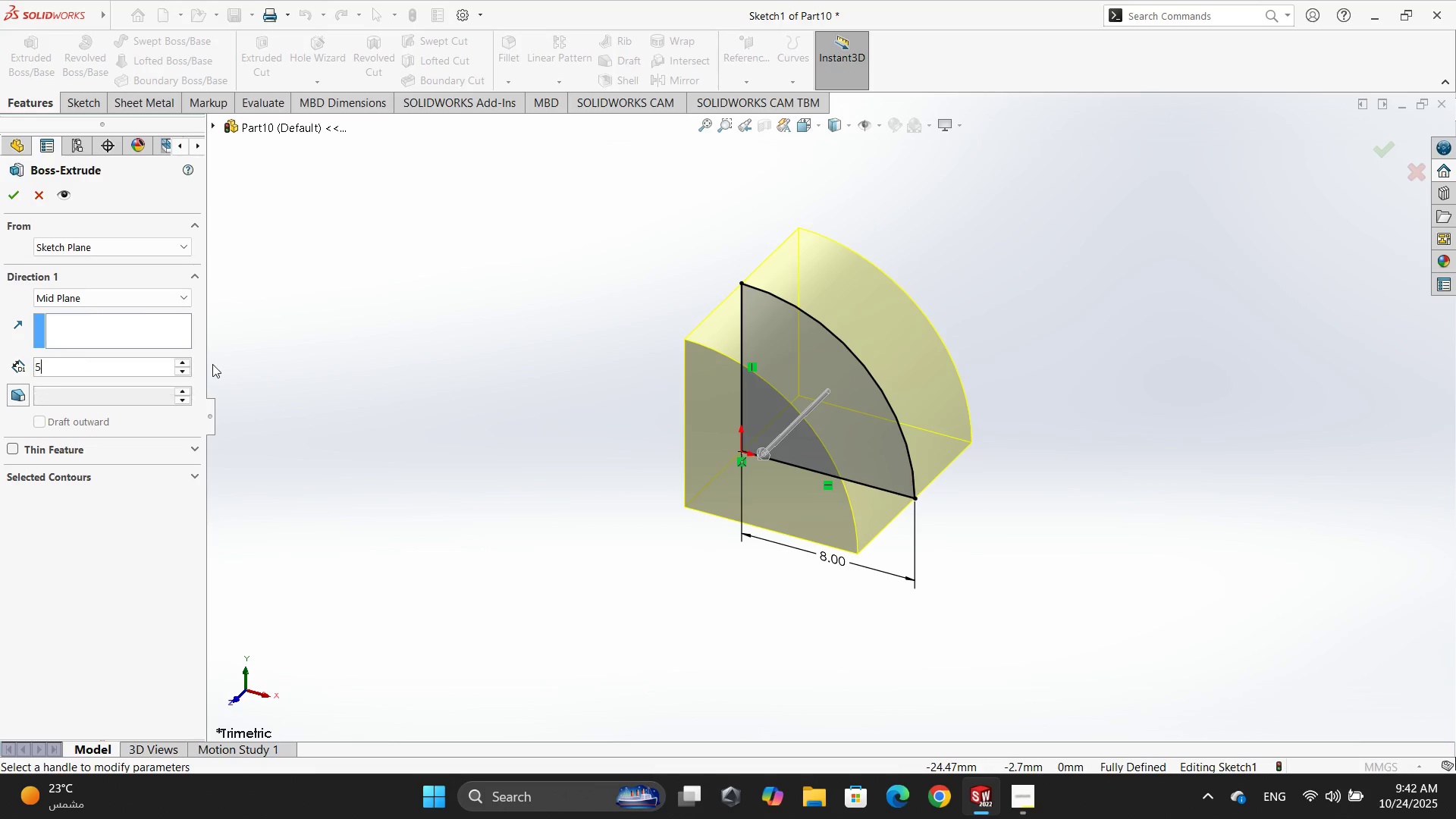 
key(Numpad0)
 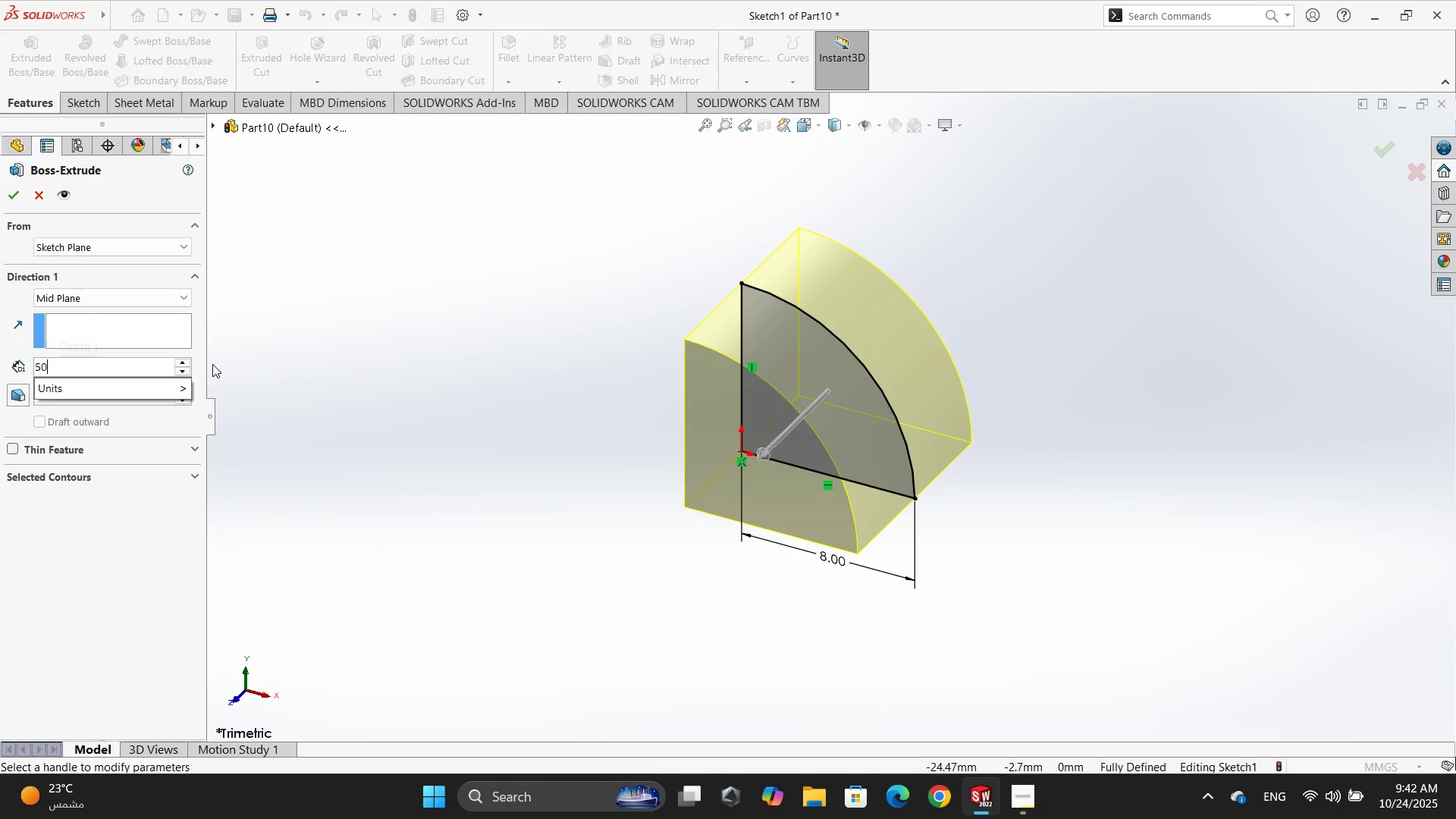 
key(NumpadEnter)
 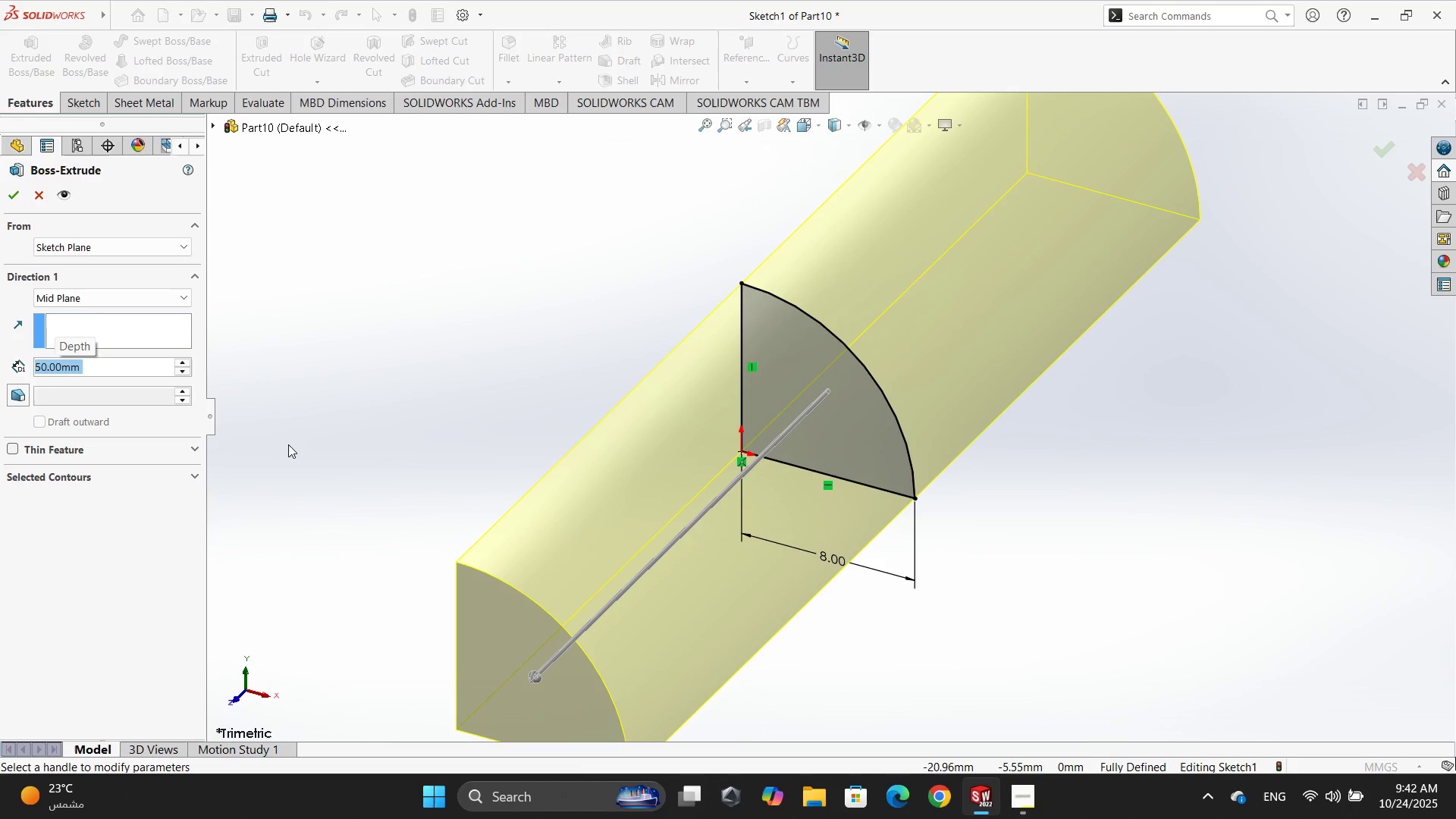 
wait(25.69)
 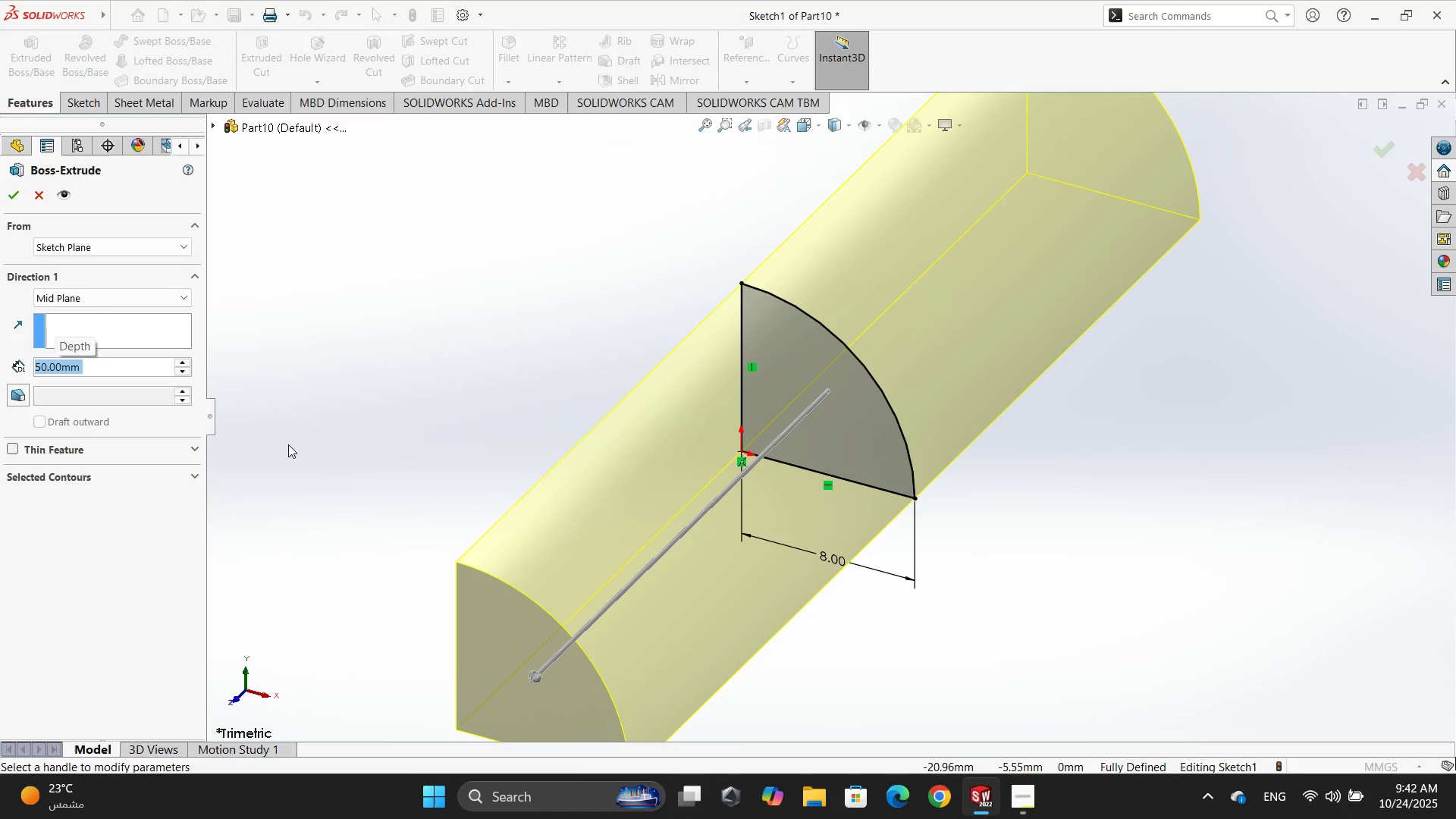 
key(Numpad3)
 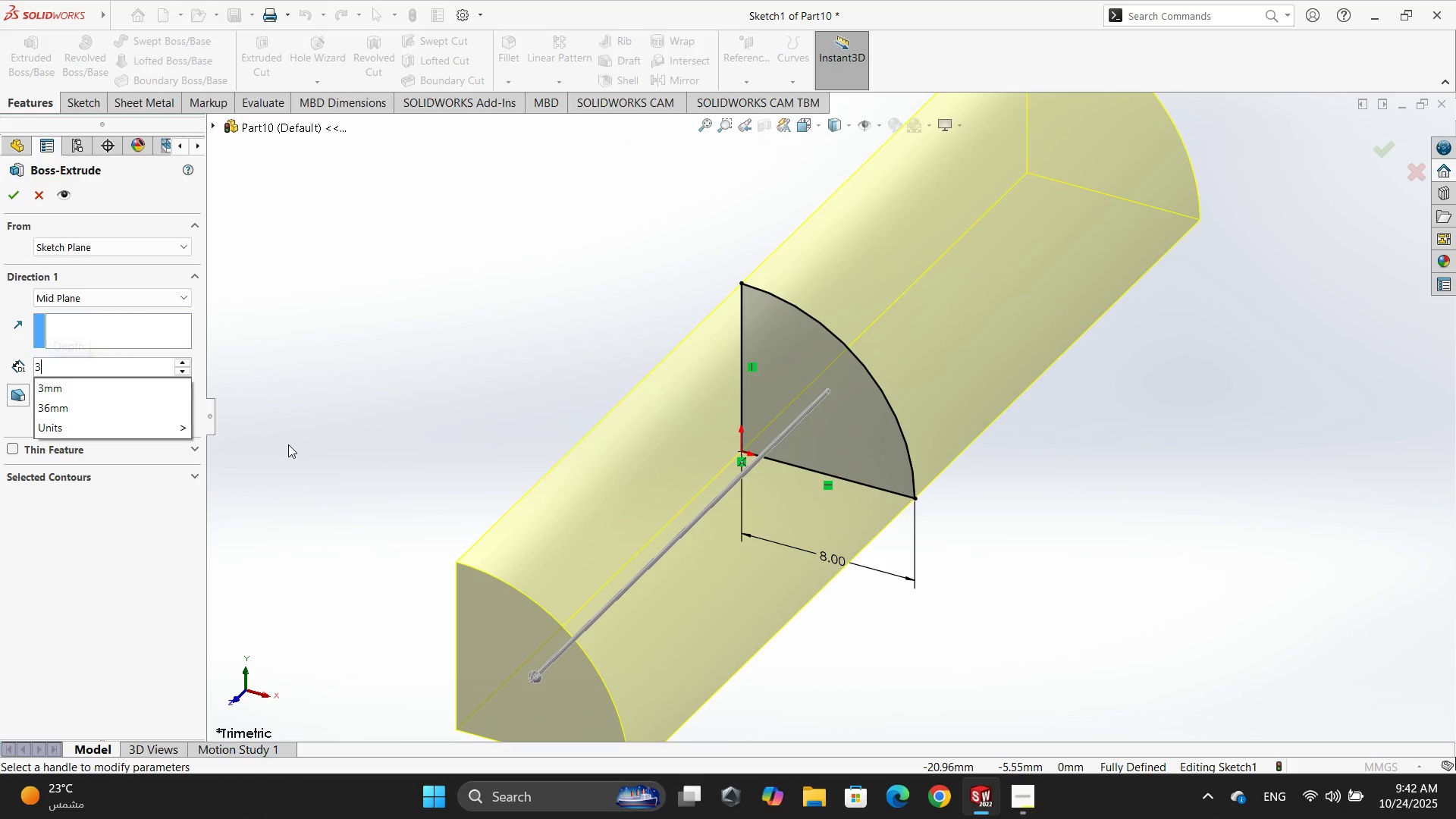 
key(Numpad4)
 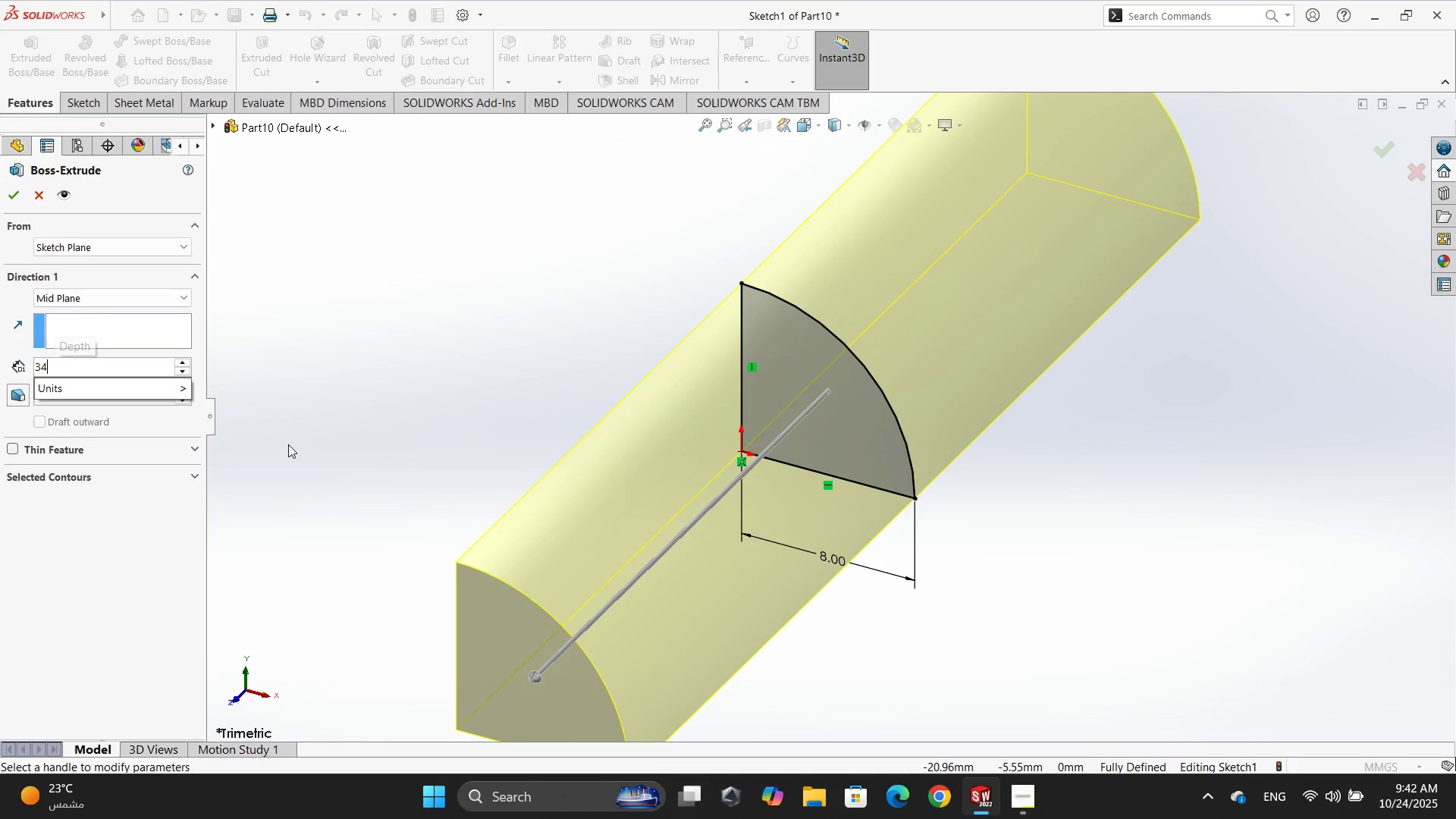 
key(NumpadEnter)
 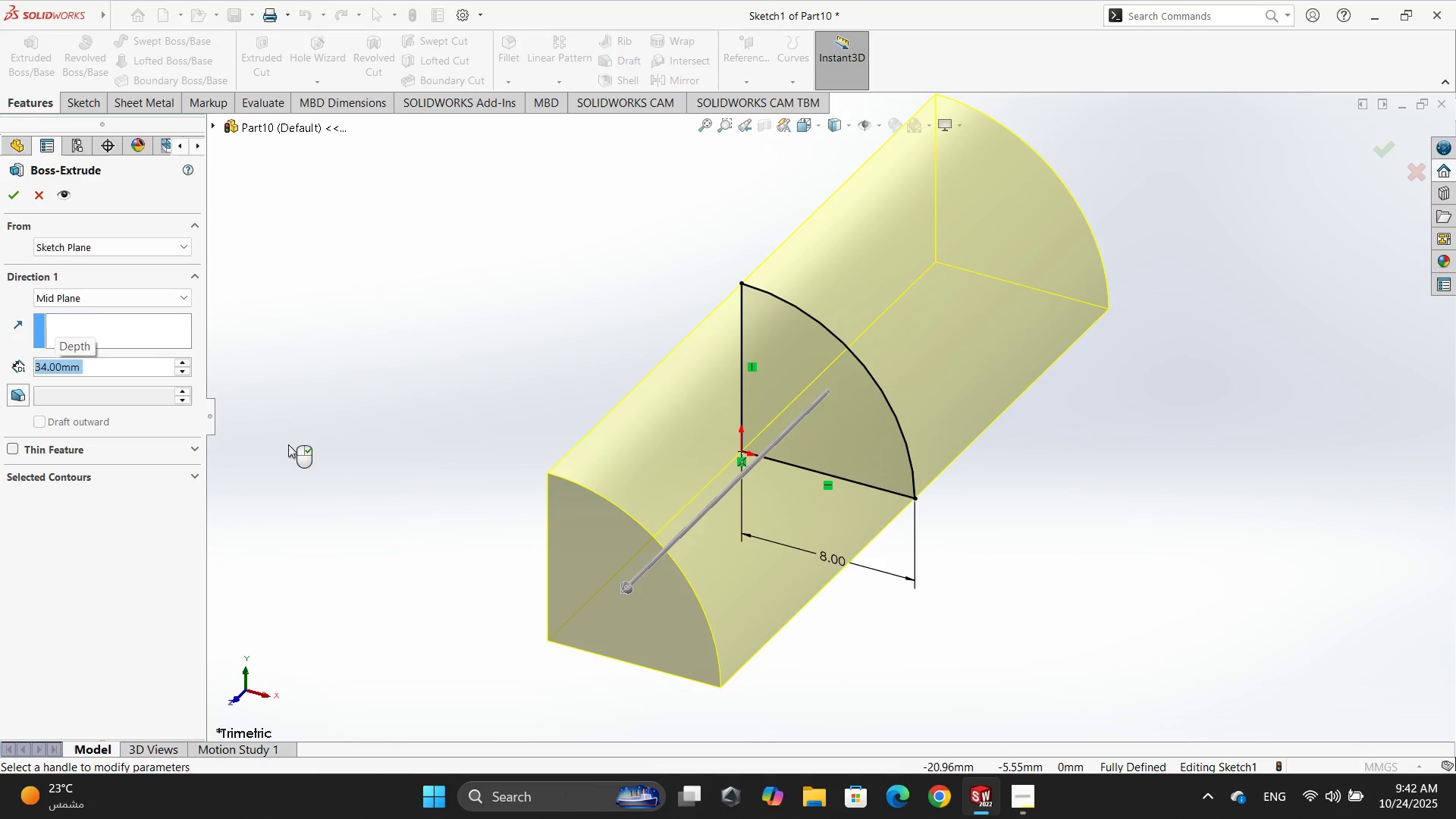 
key(NumpadEnter)
 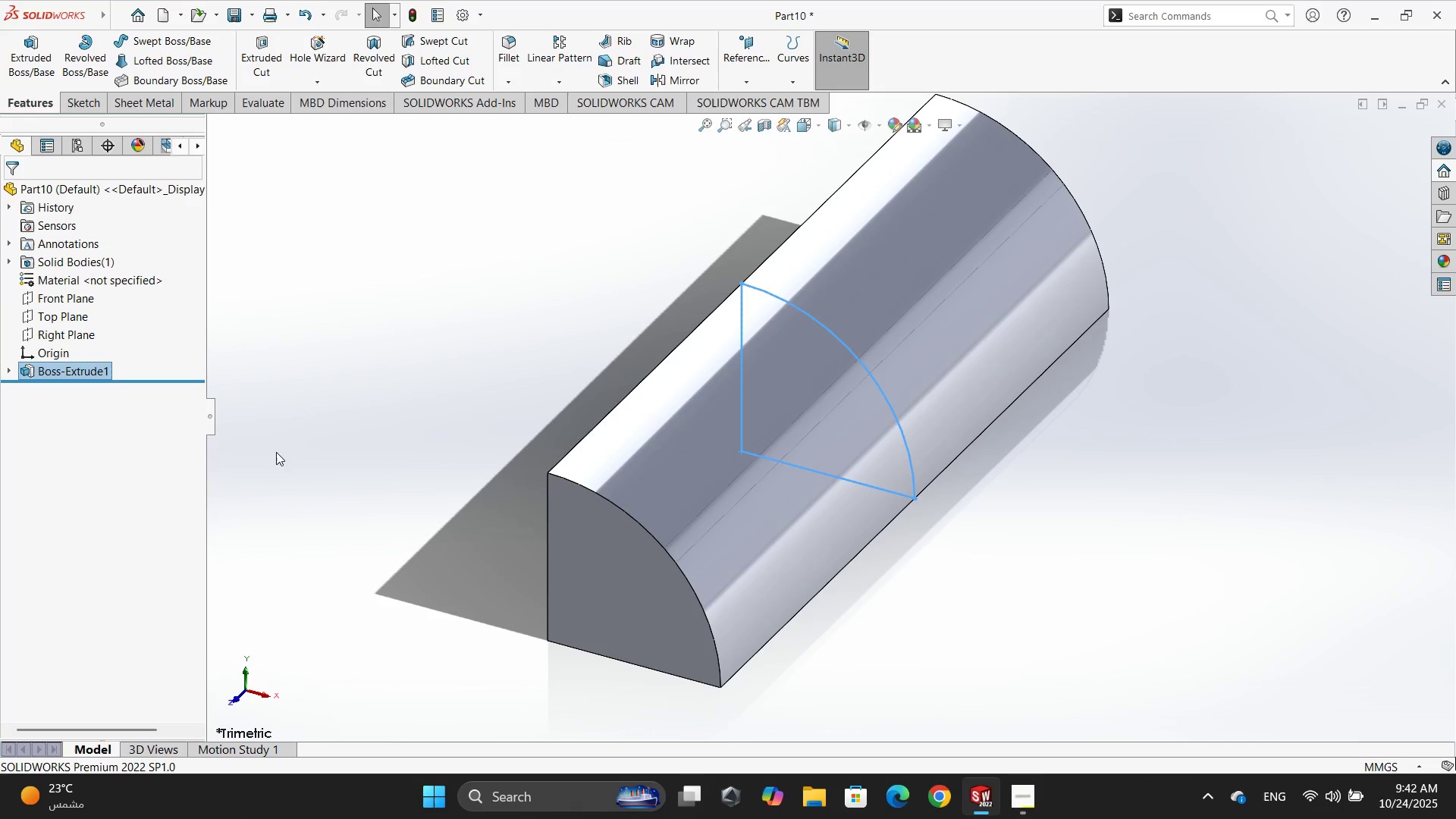 
key(Escape)
 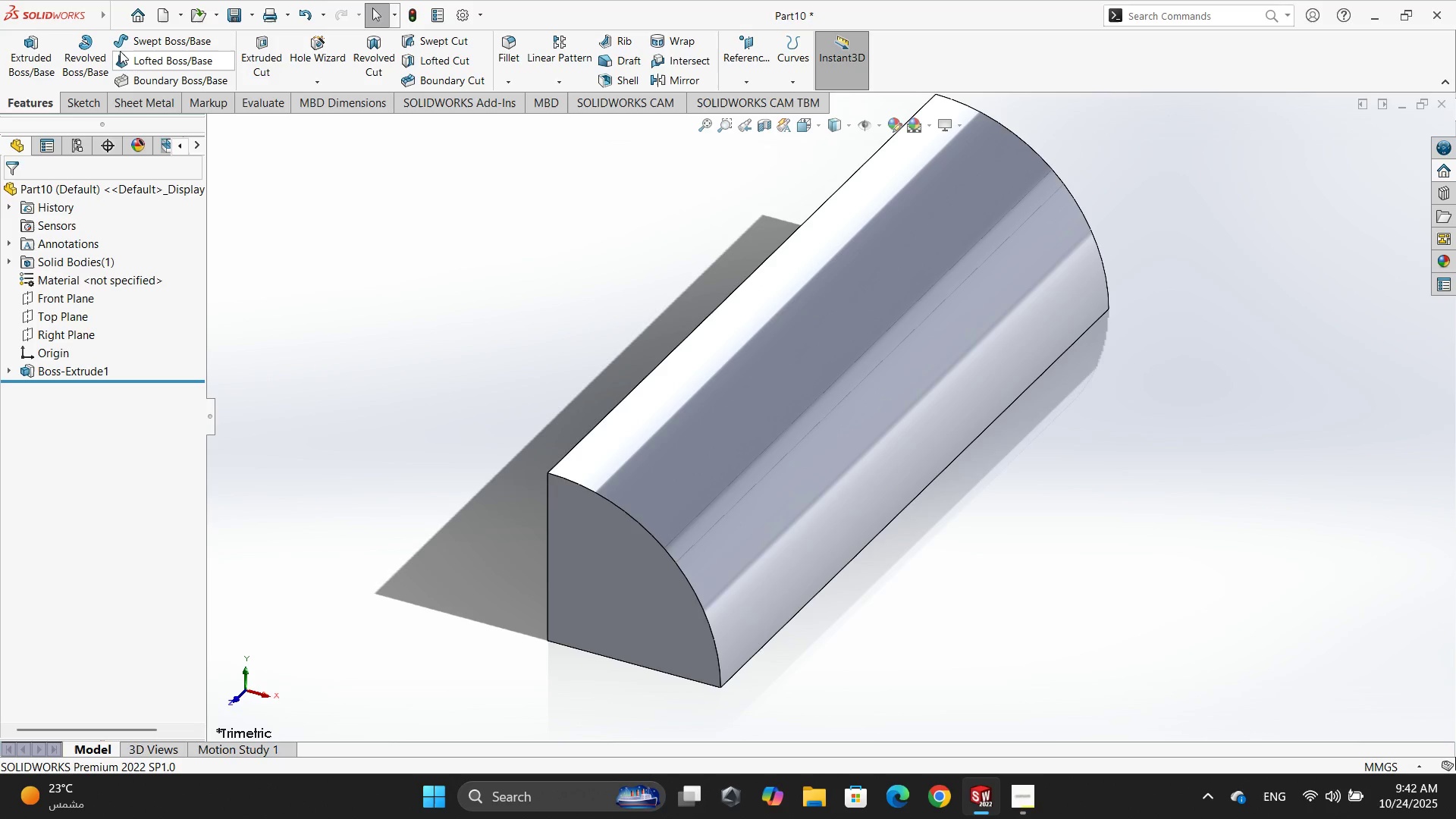 
left_click([93, 65])
 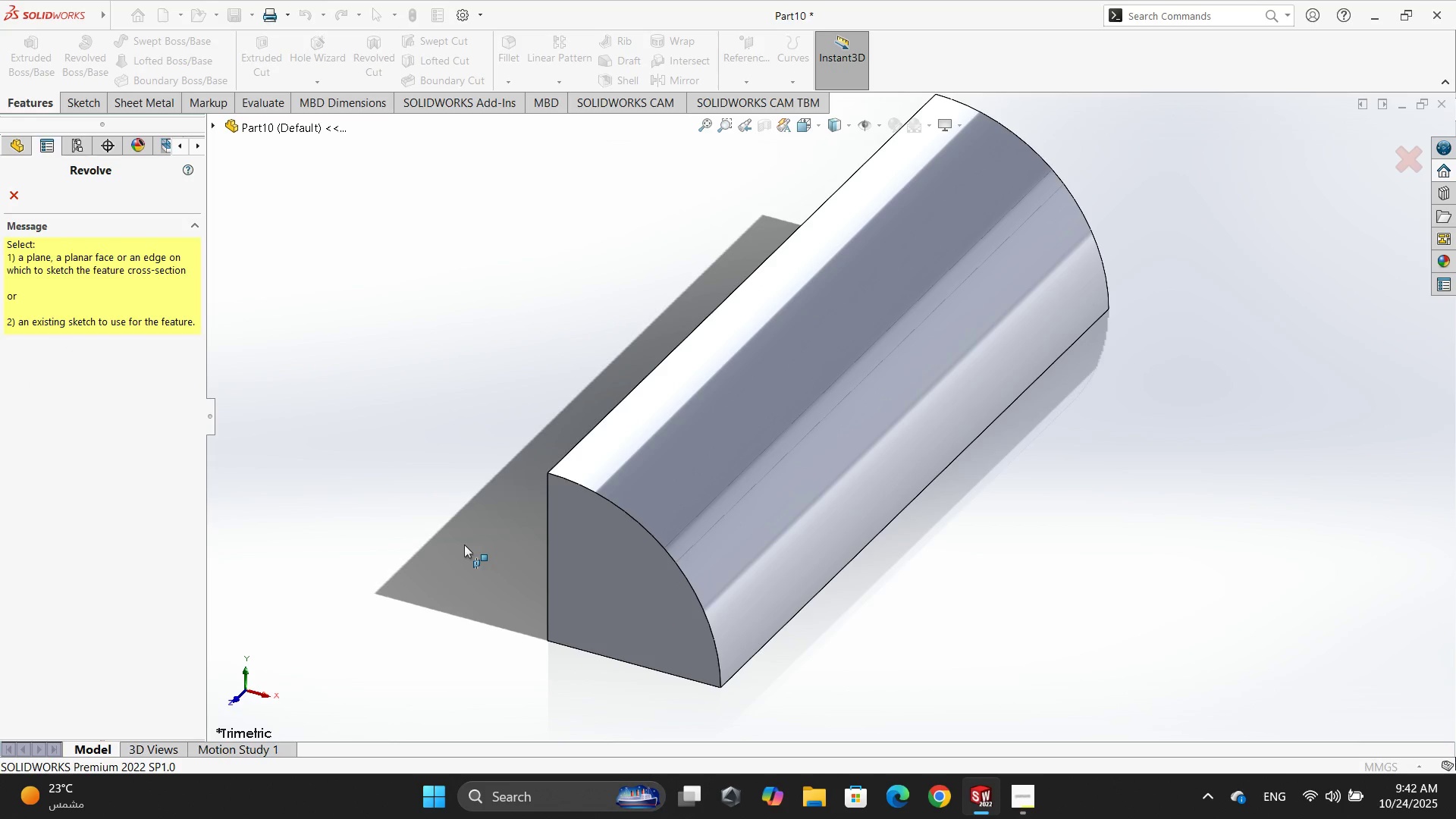 
key(Escape)
 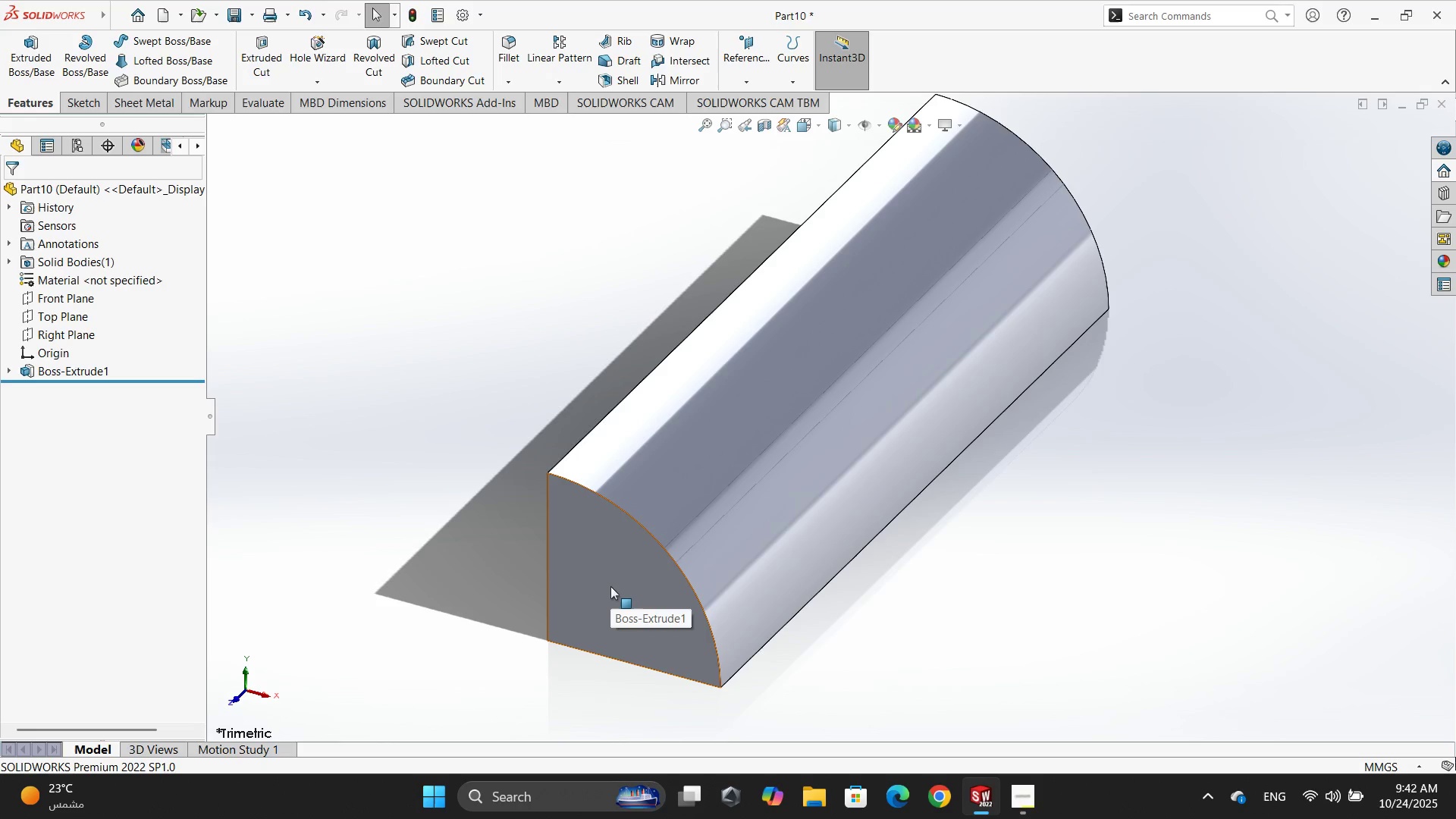 
left_click([610, 586])
 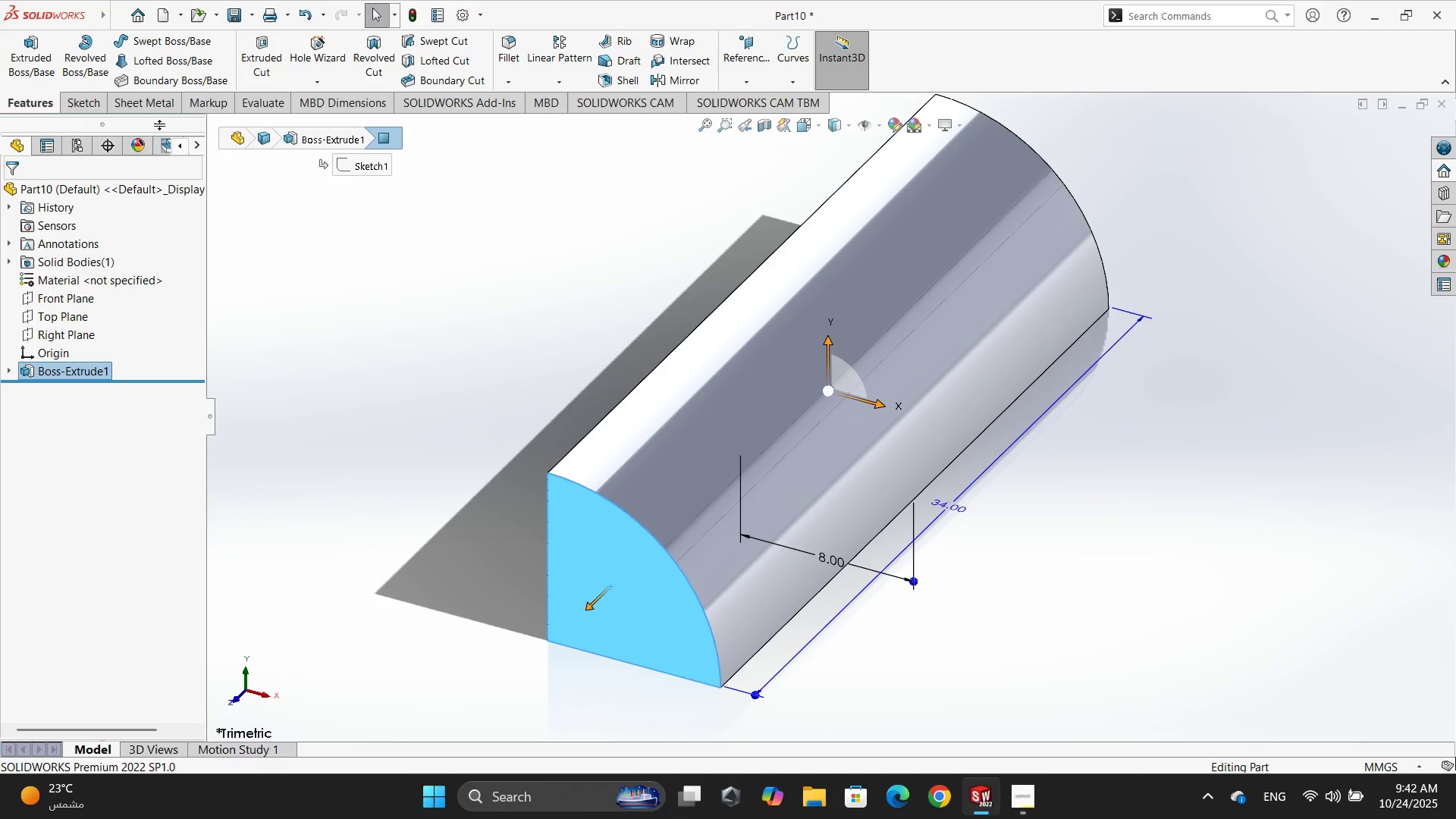 
left_click([87, 109])
 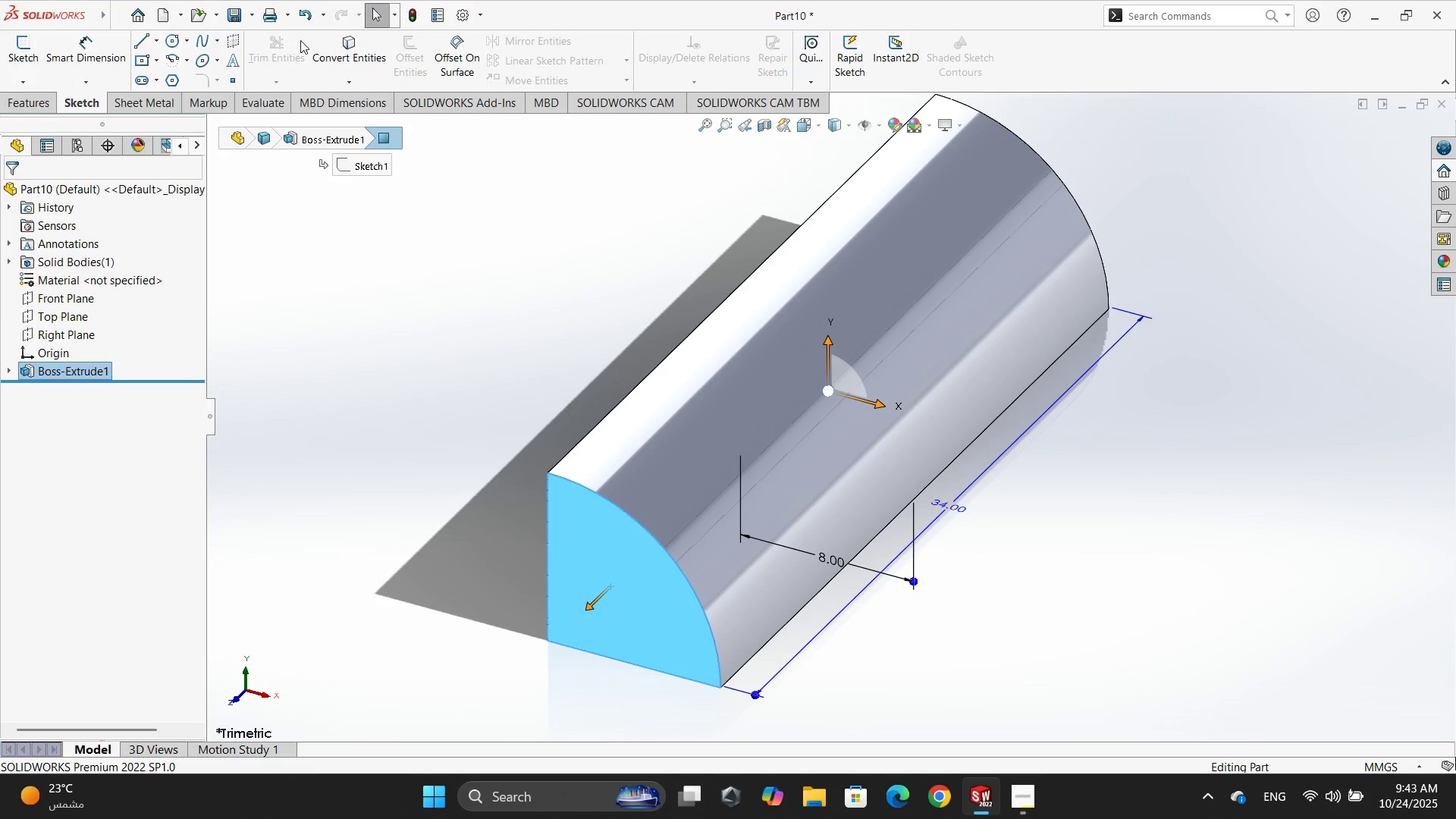 
mouse_move([387, 89])
 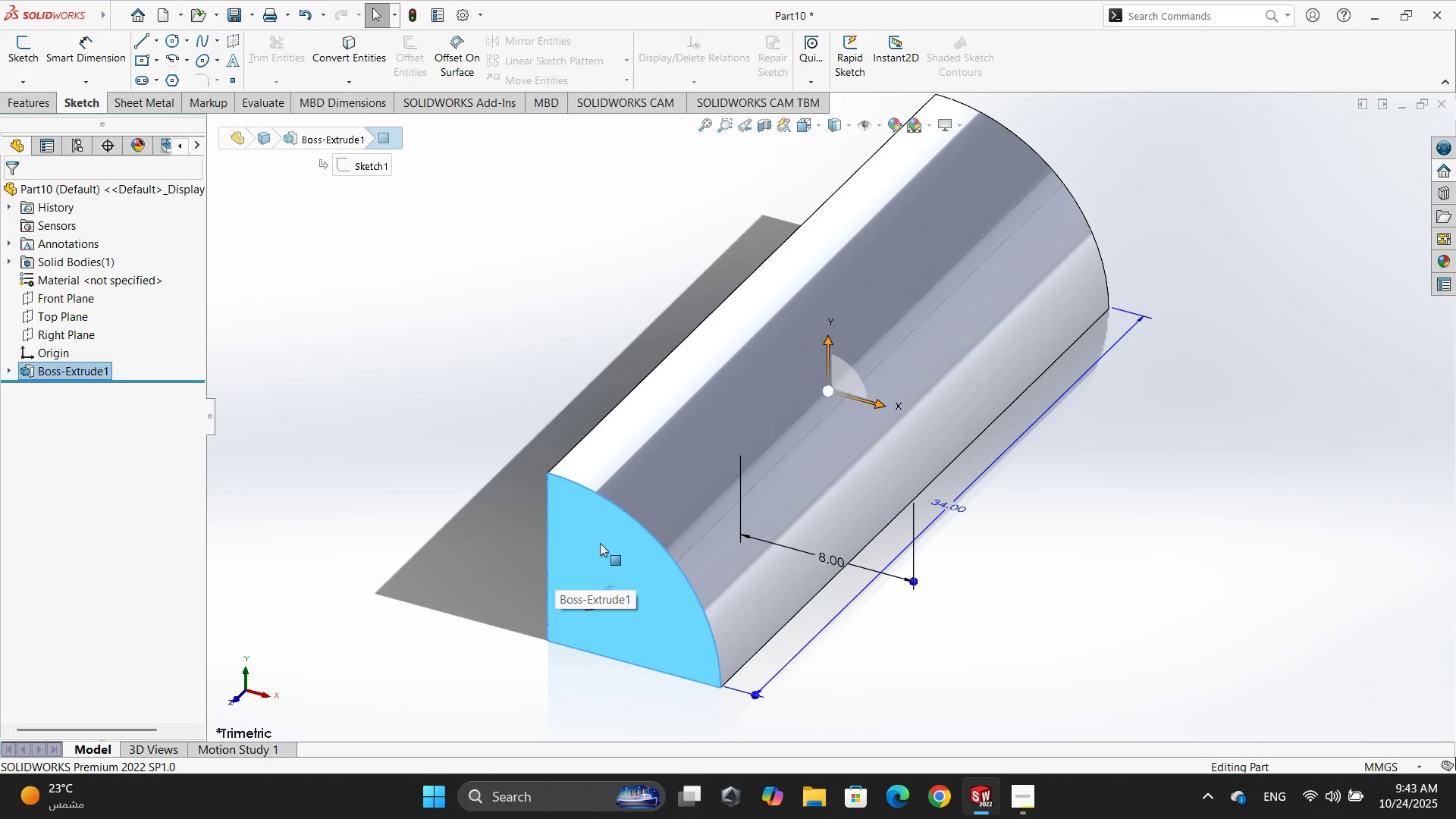 
left_click([600, 543])
 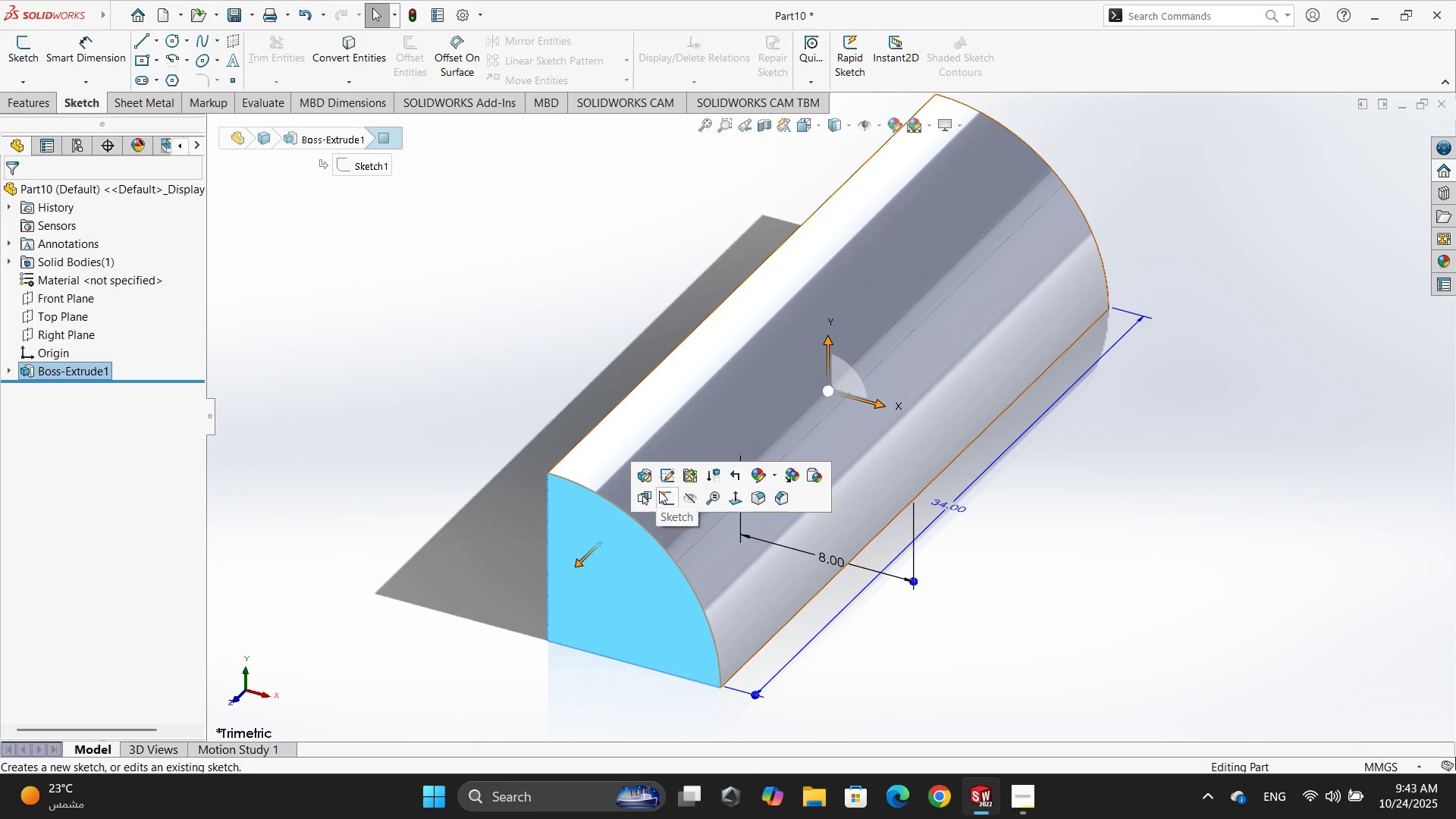 
left_click([669, 498])
 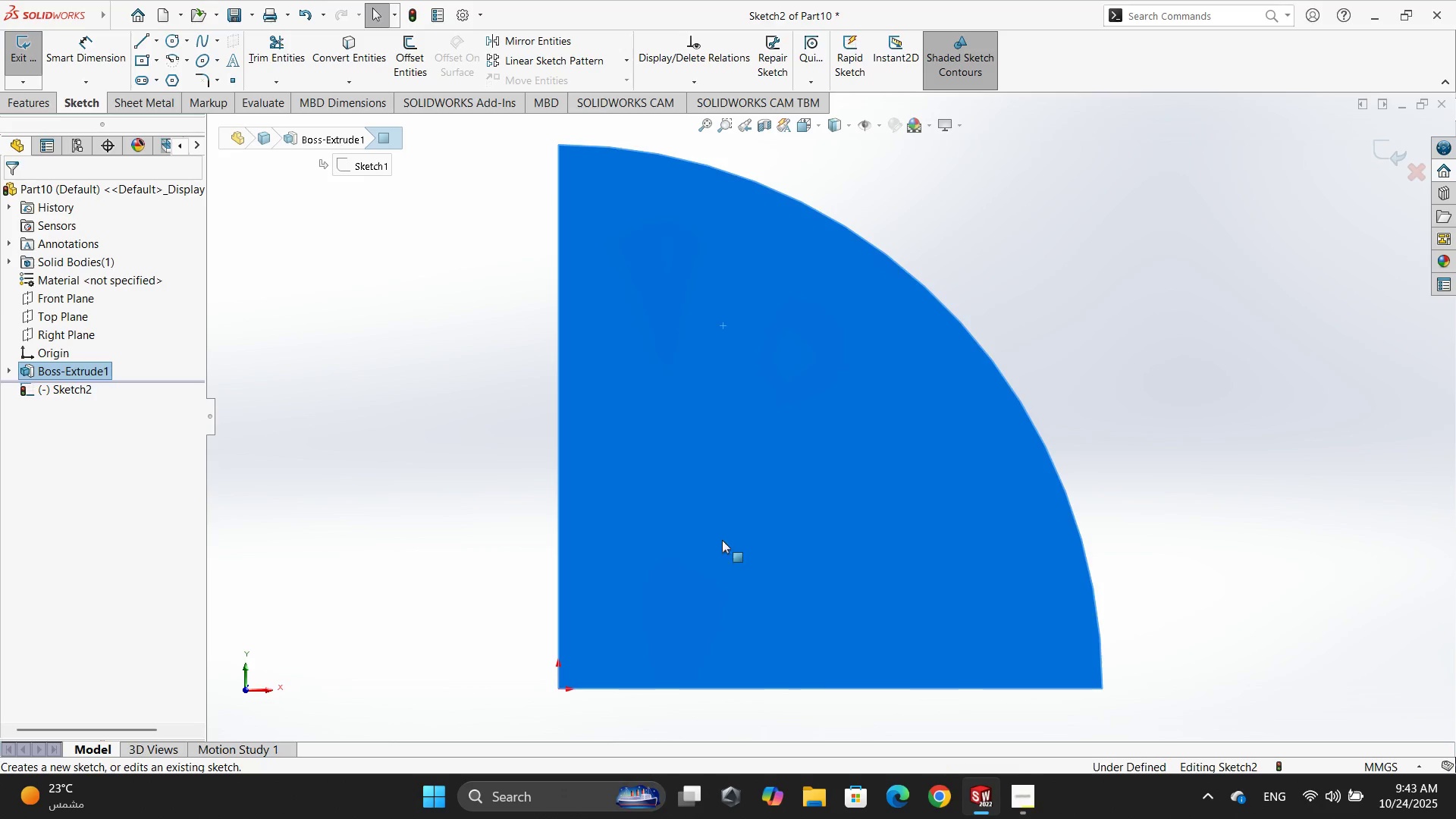 
left_click([365, 46])
 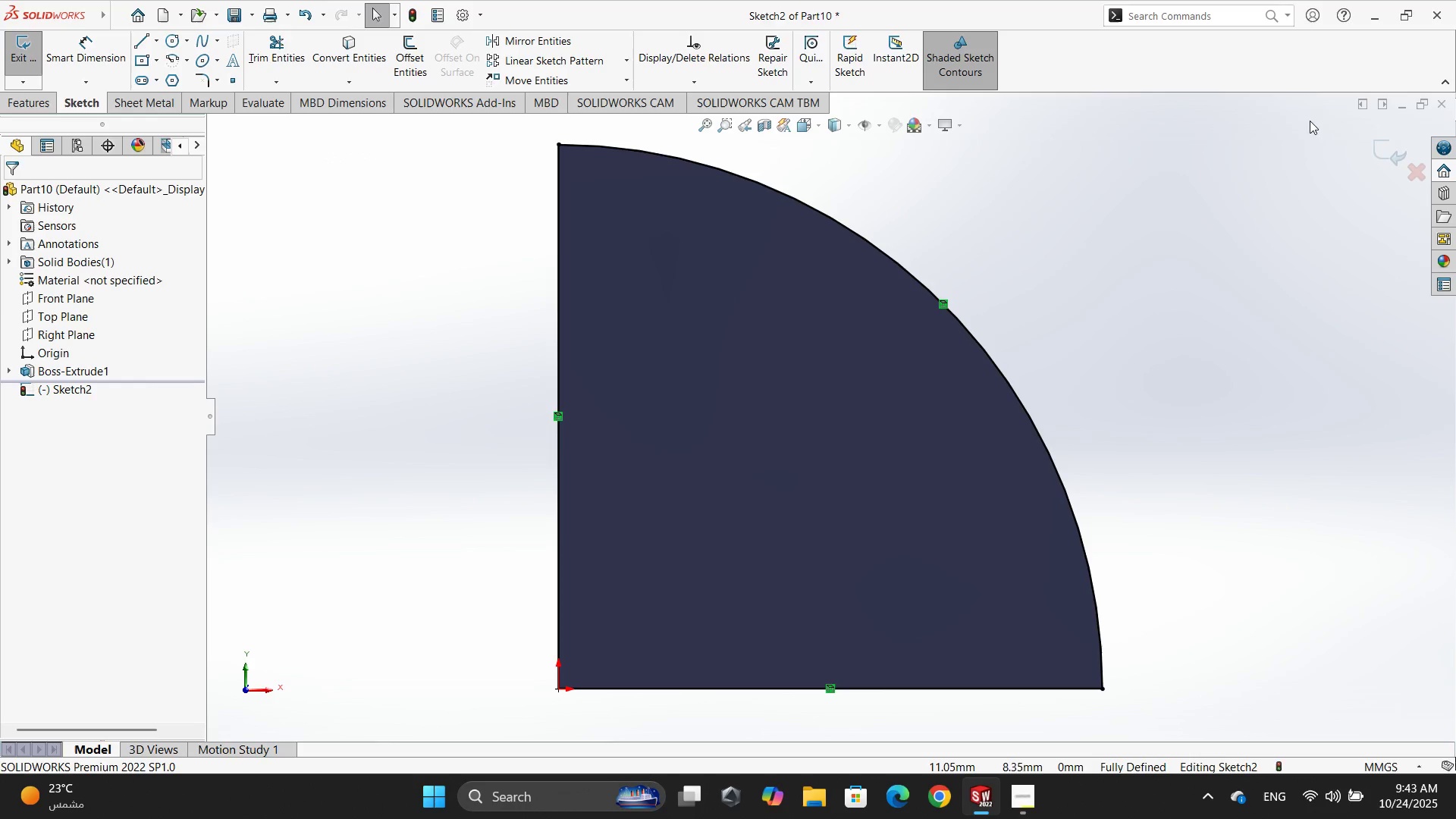 
left_click([1372, 143])
 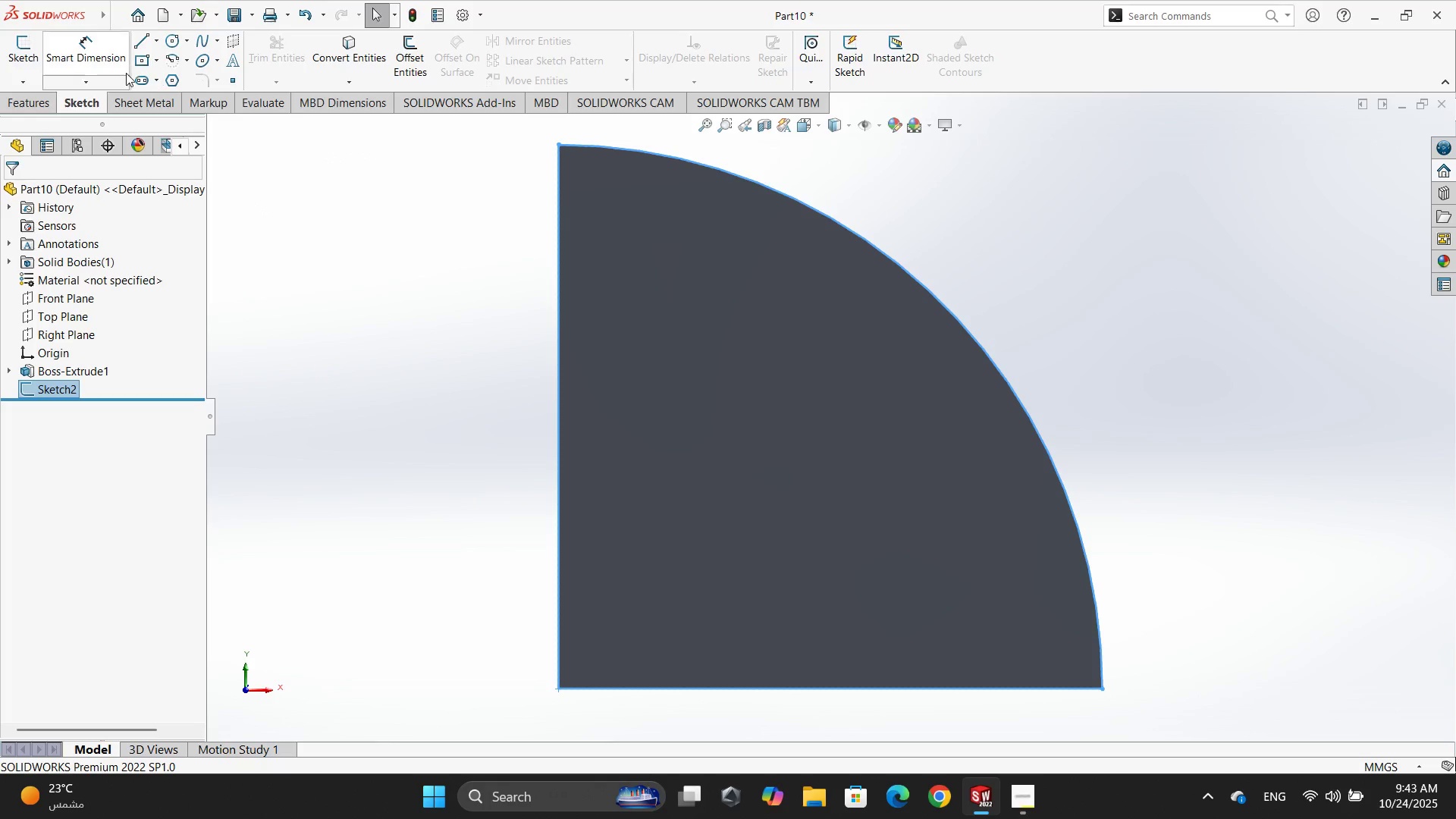 
left_click([26, 100])
 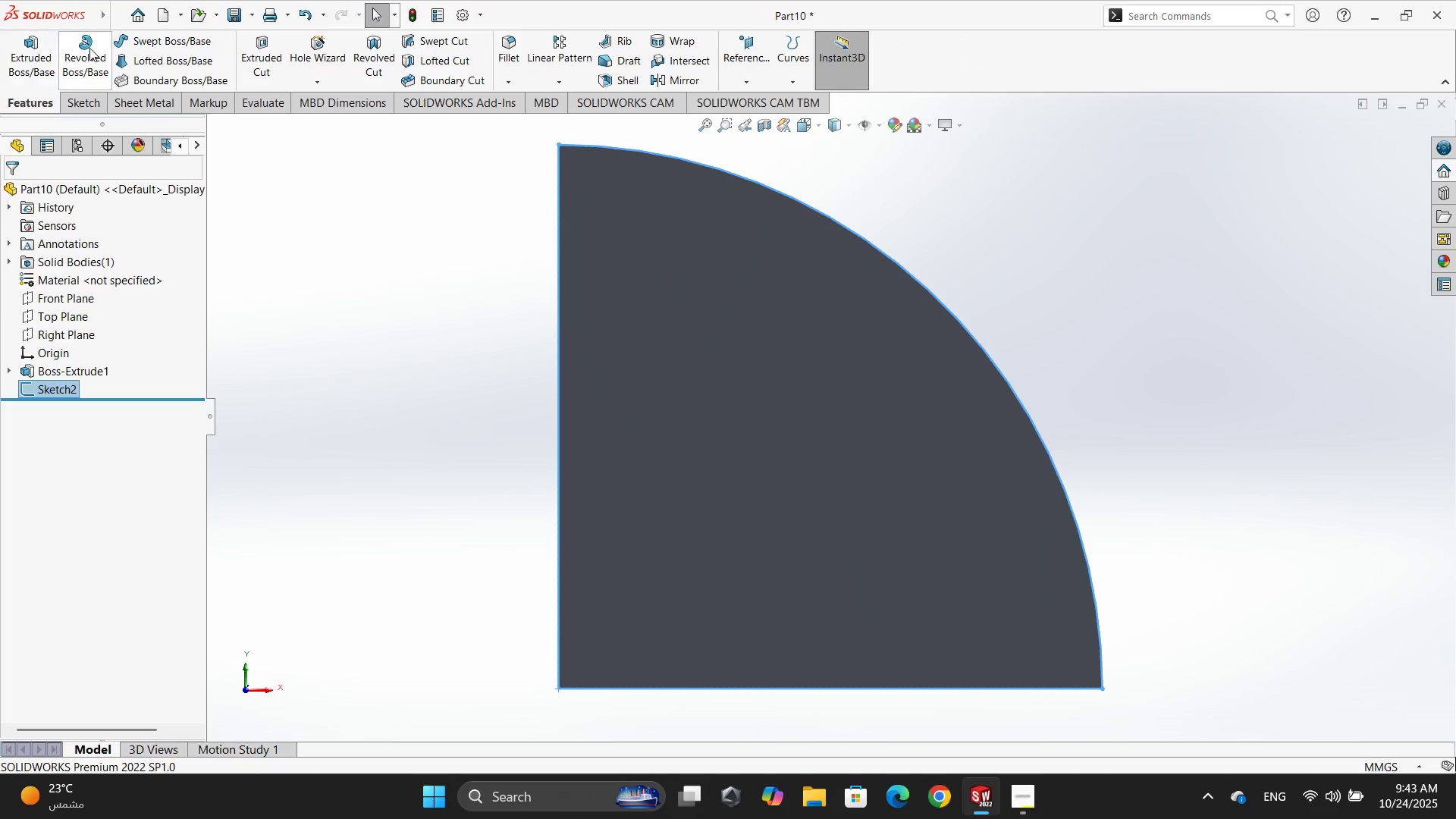 
left_click([89, 48])
 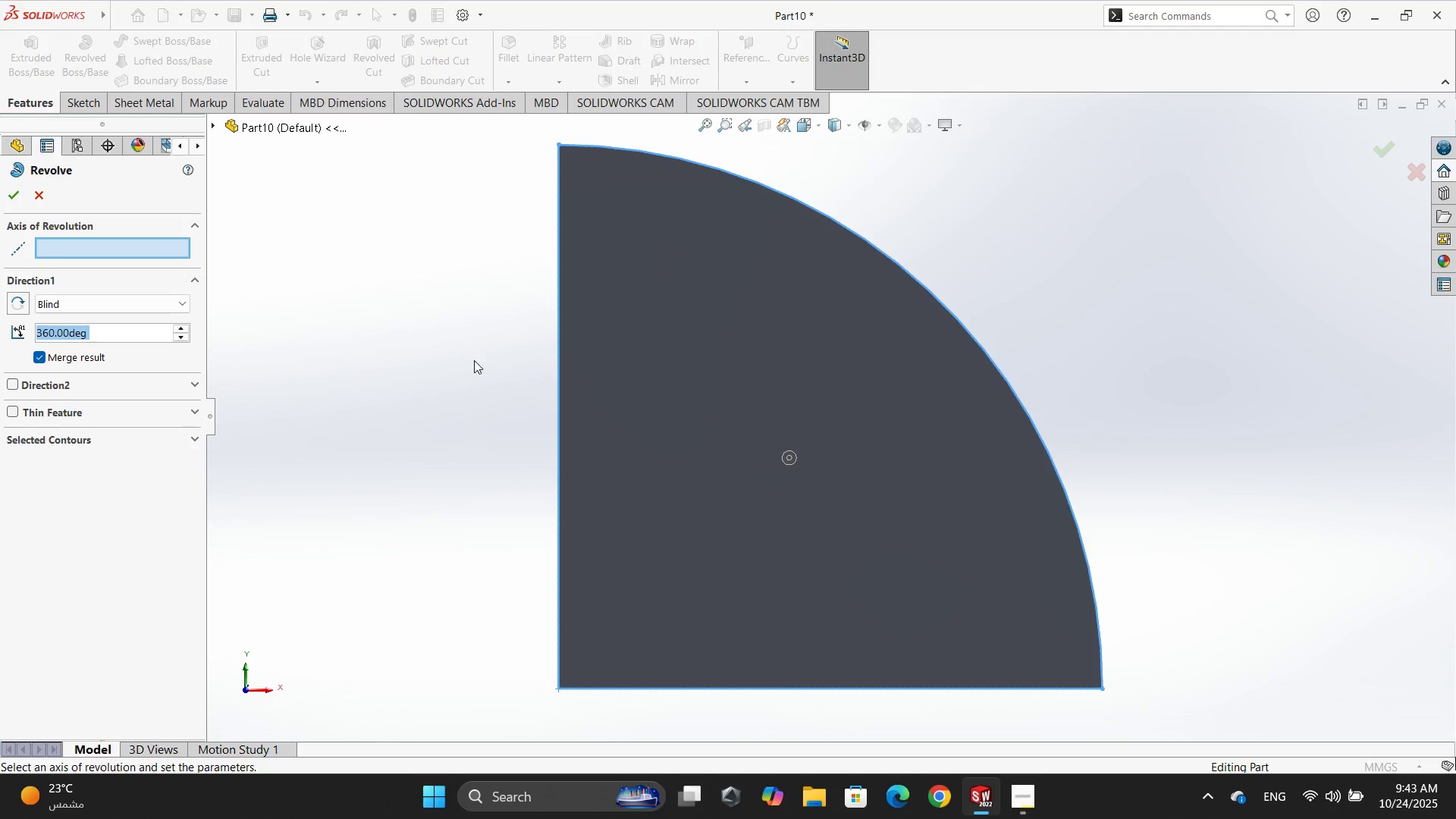 
scroll: coordinate [480, 376], scroll_direction: up, amount: 4.0
 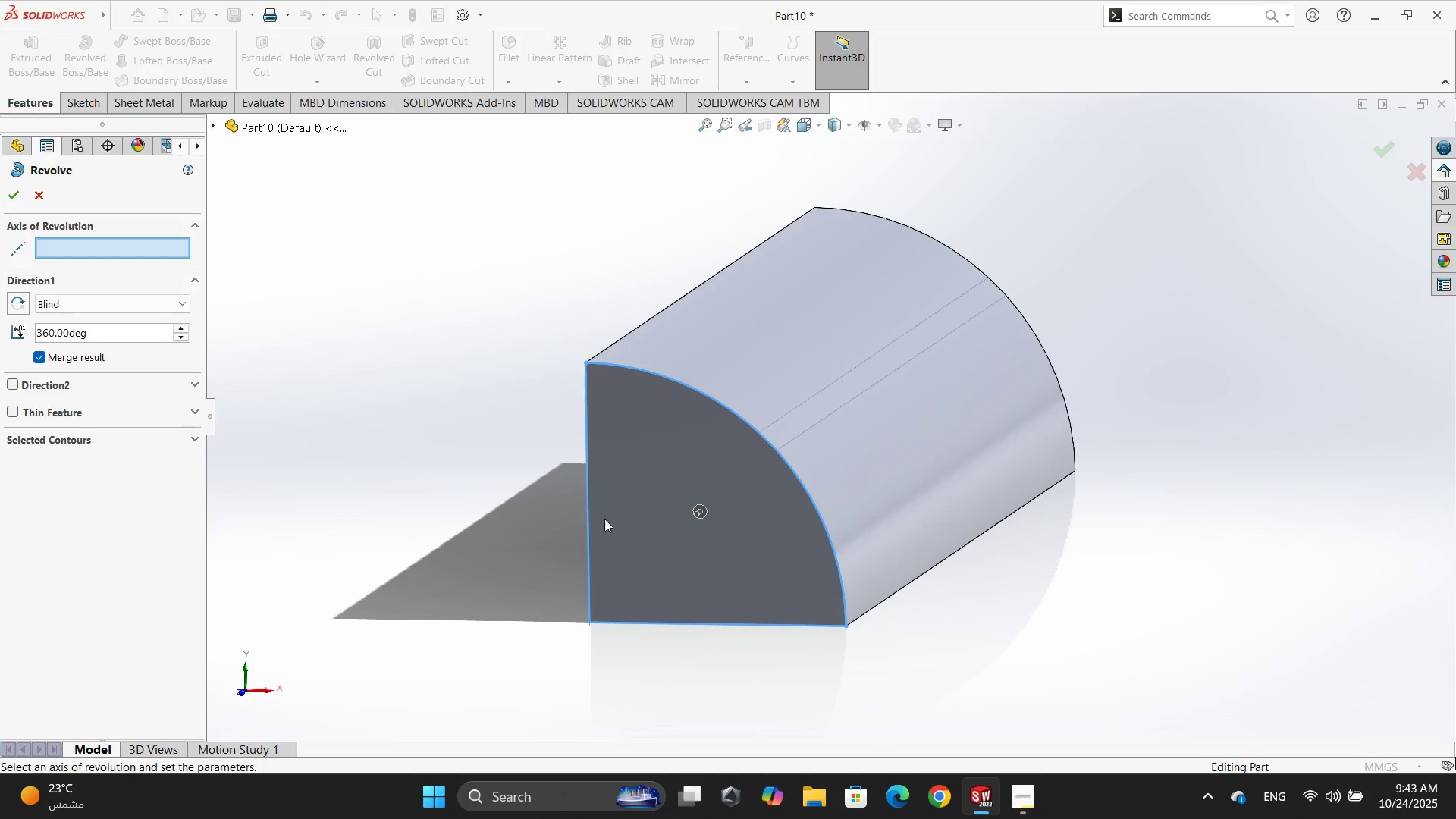 
wait(9.55)
 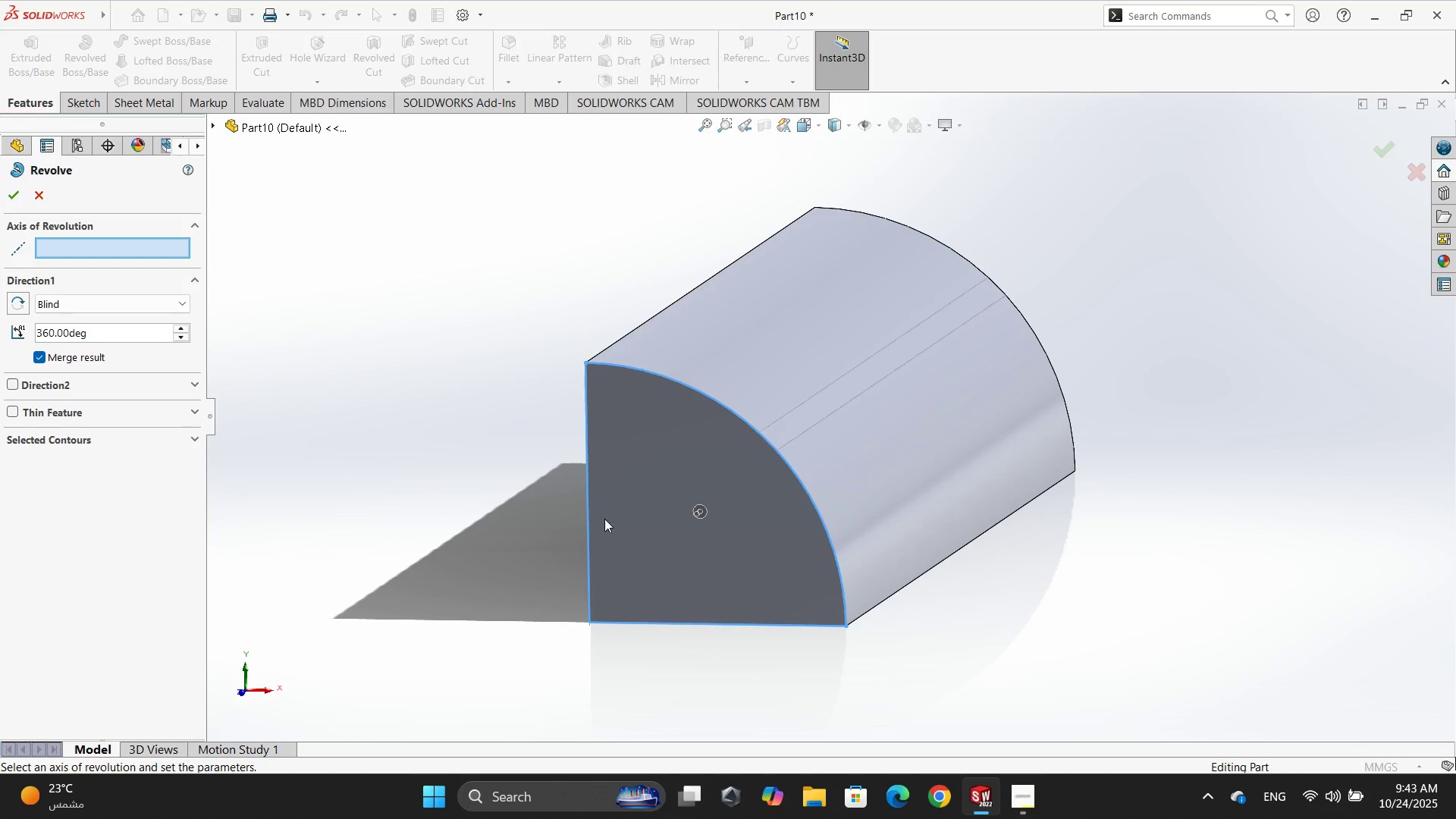 
double_click([112, 333])
 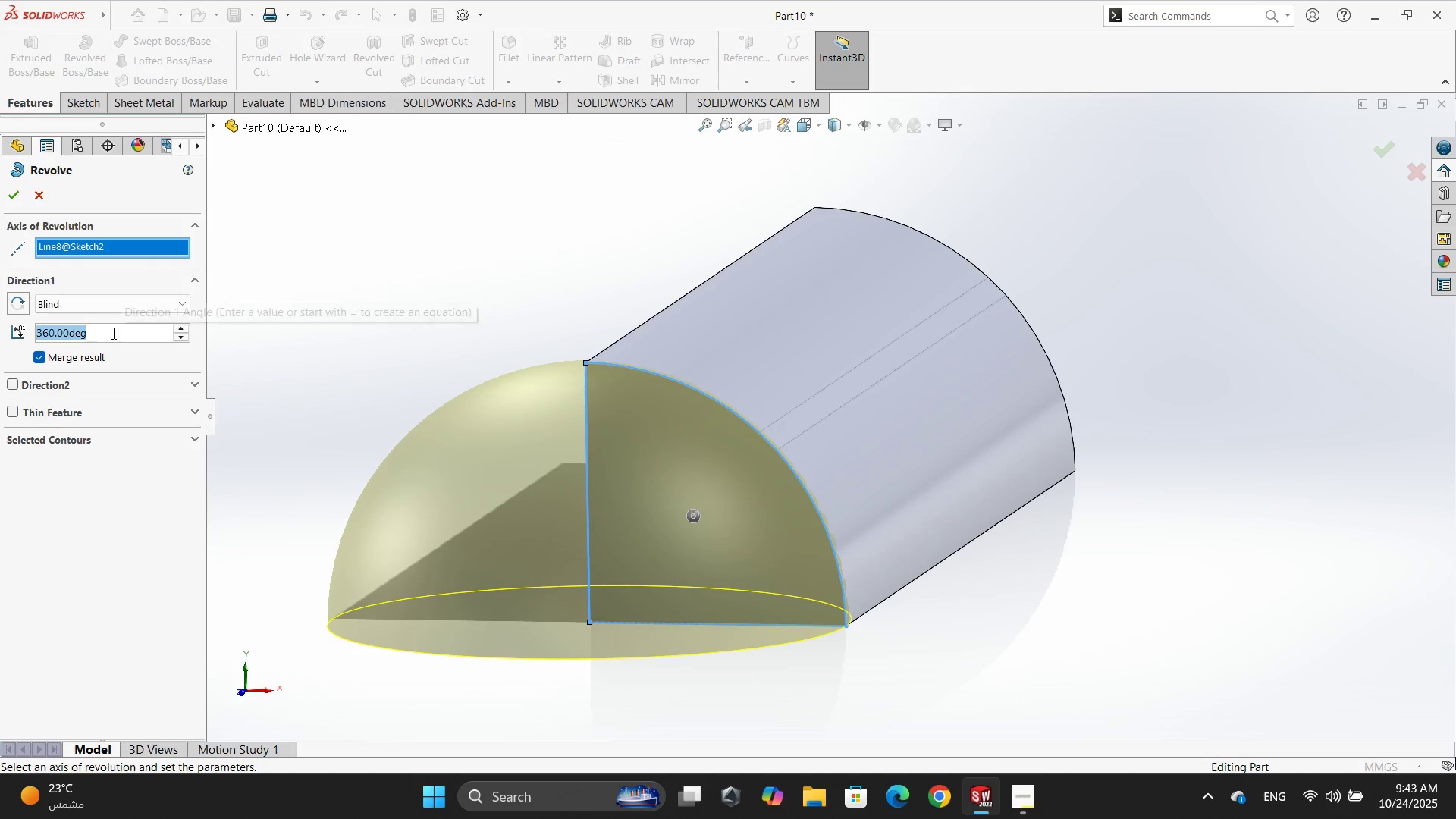 
key(Numpad9)
 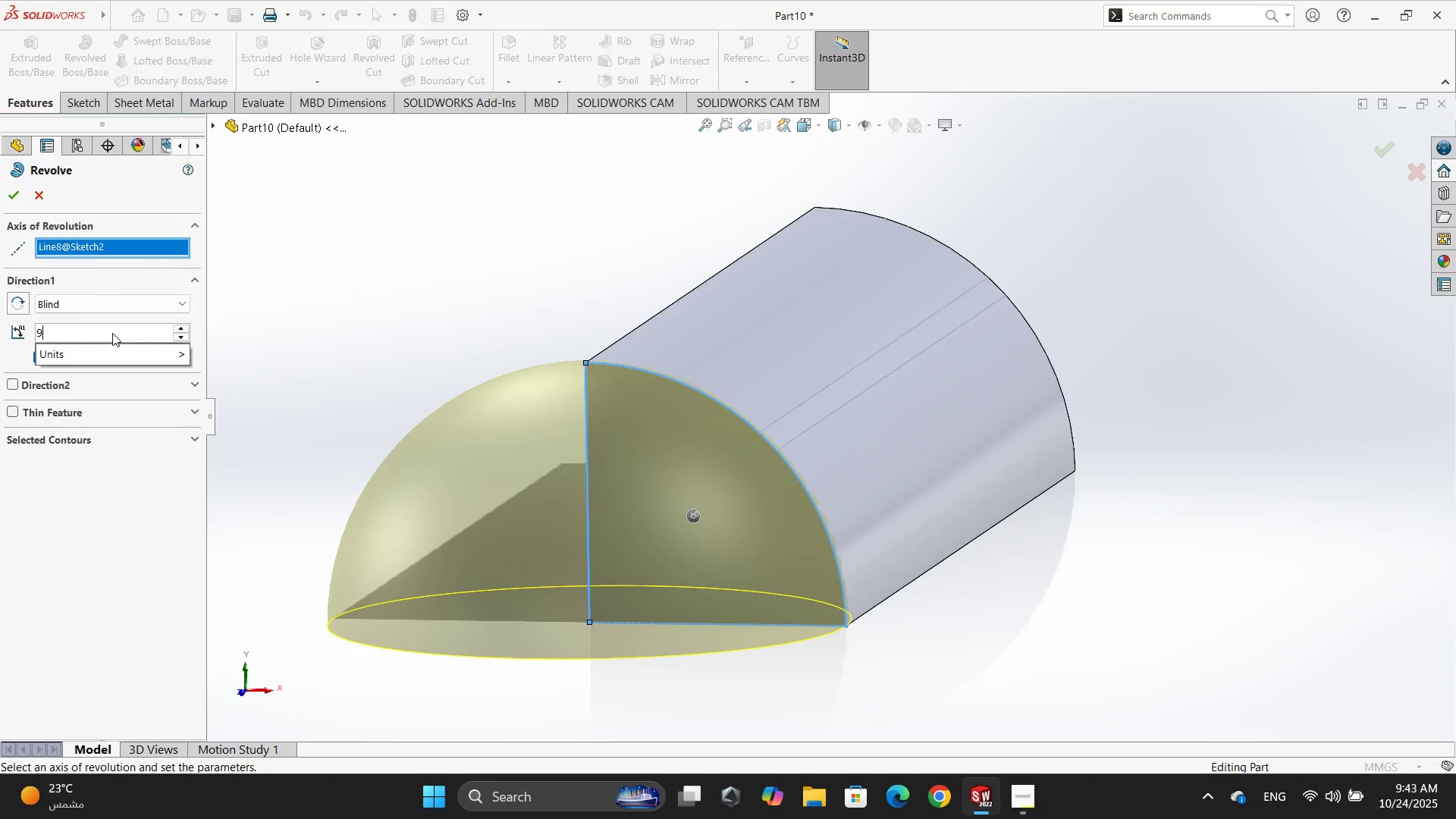 
key(Numpad0)
 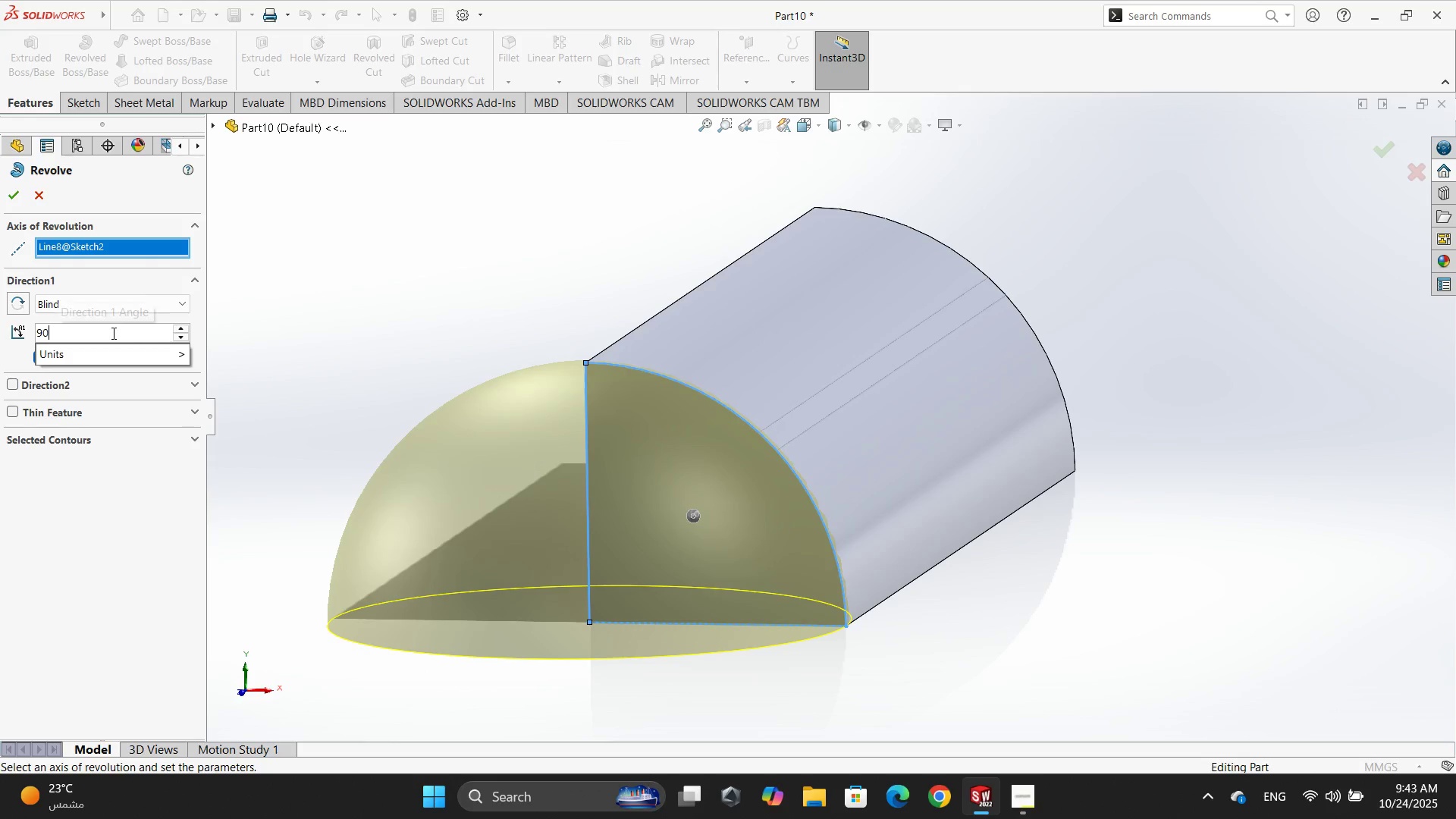 
key(NumpadEnter)
 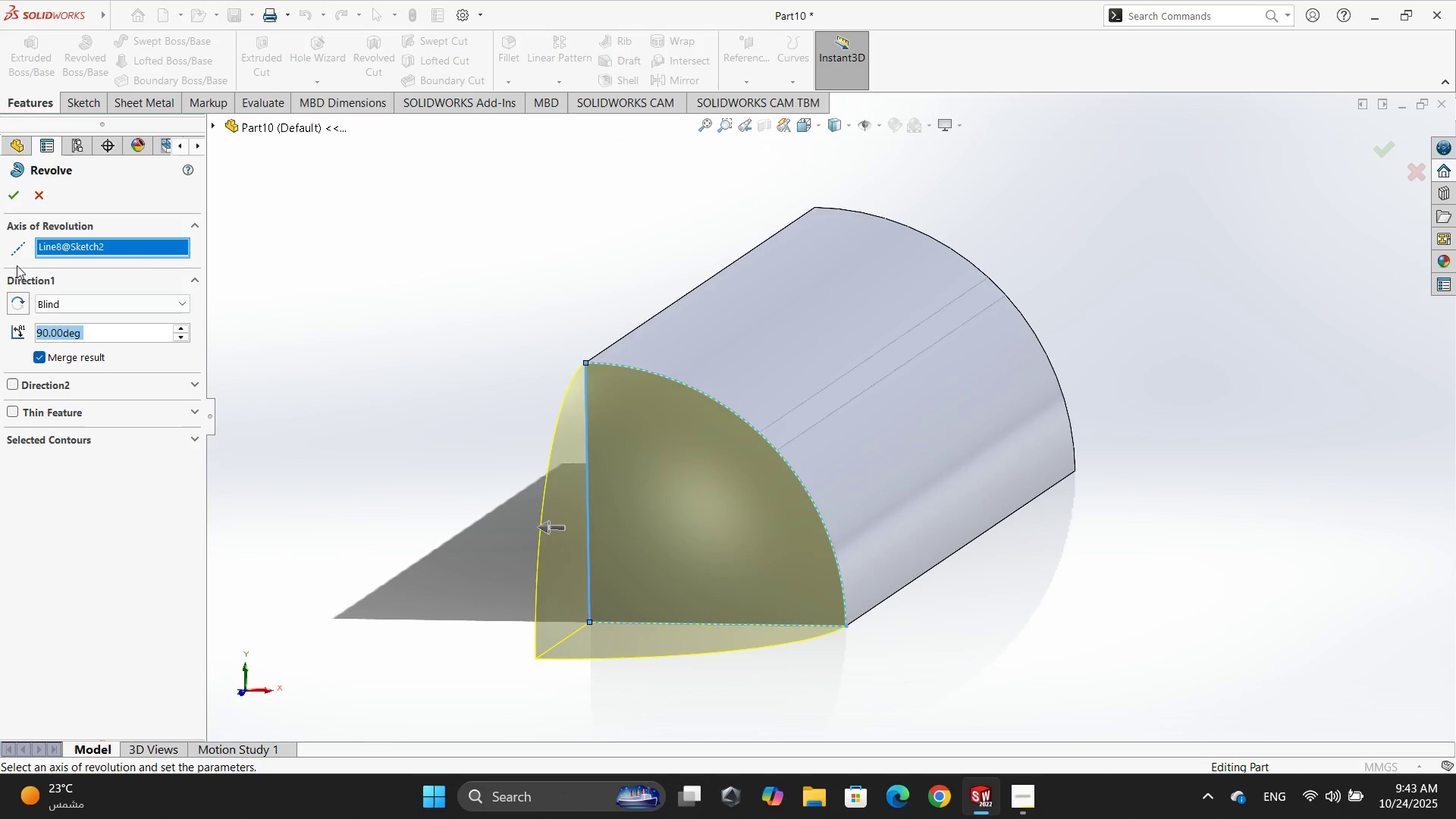 
left_click([14, 191])
 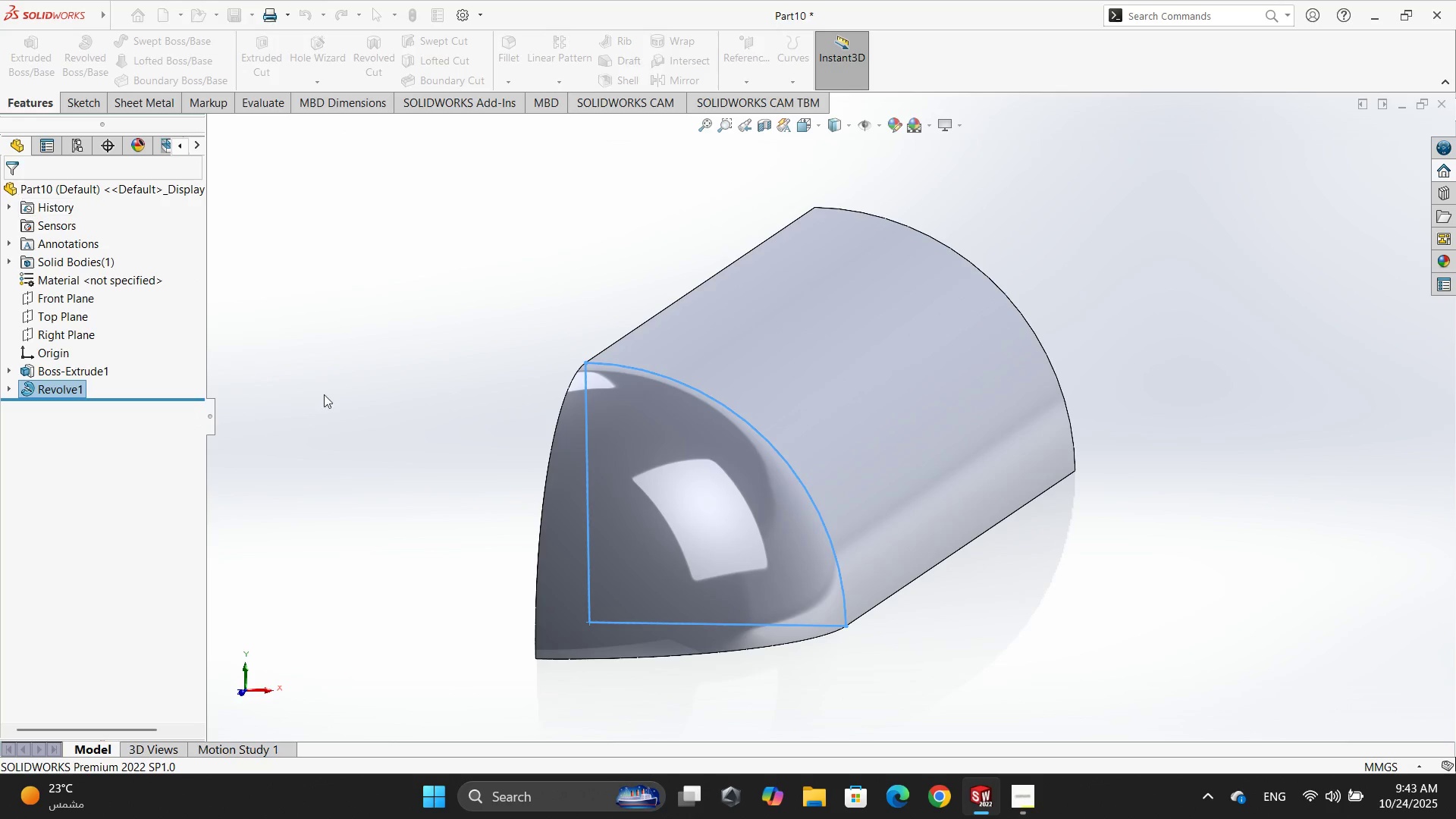 
left_click([411, 427])
 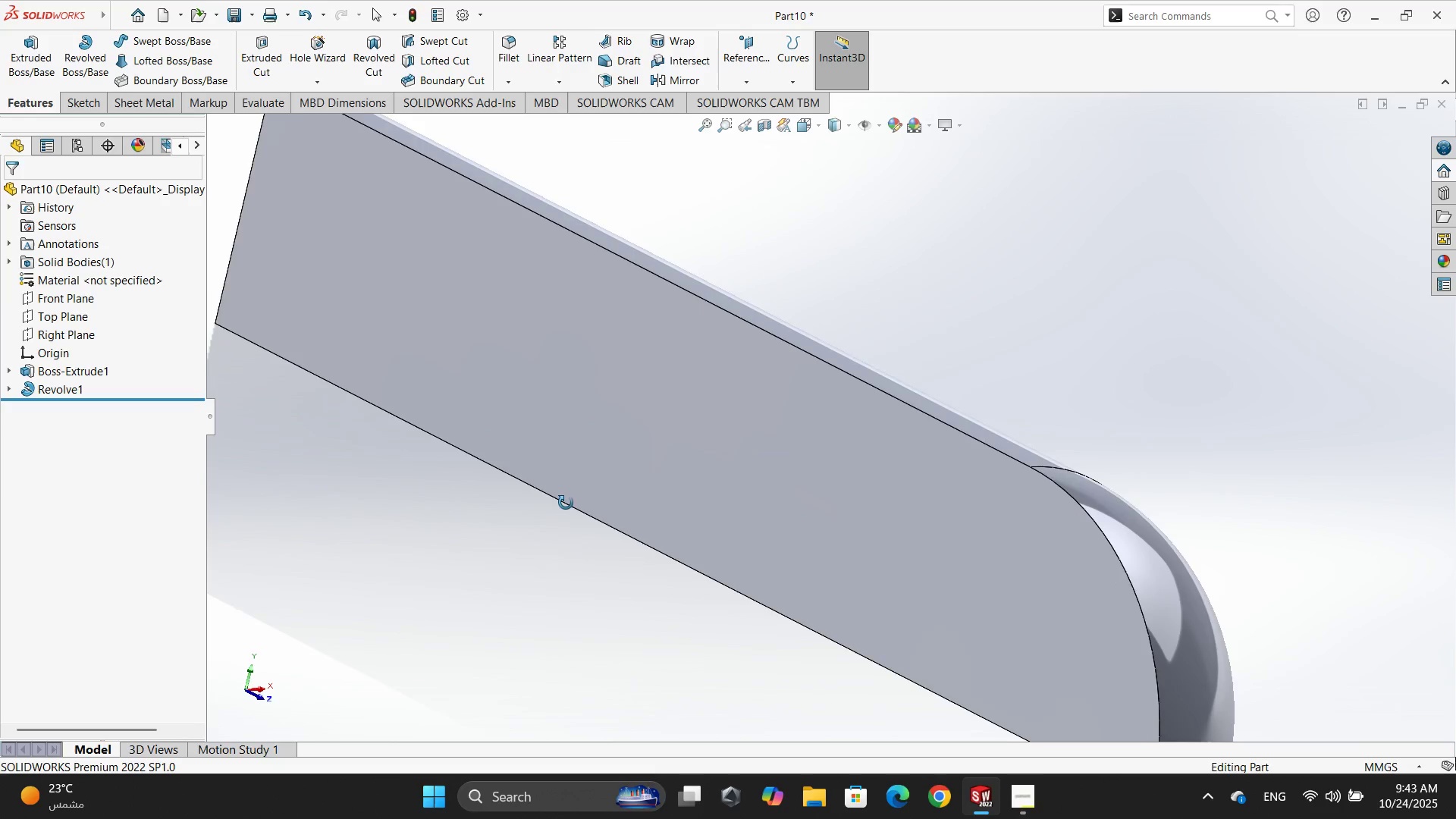 
scroll: coordinate [566, 486], scroll_direction: up, amount: 5.0
 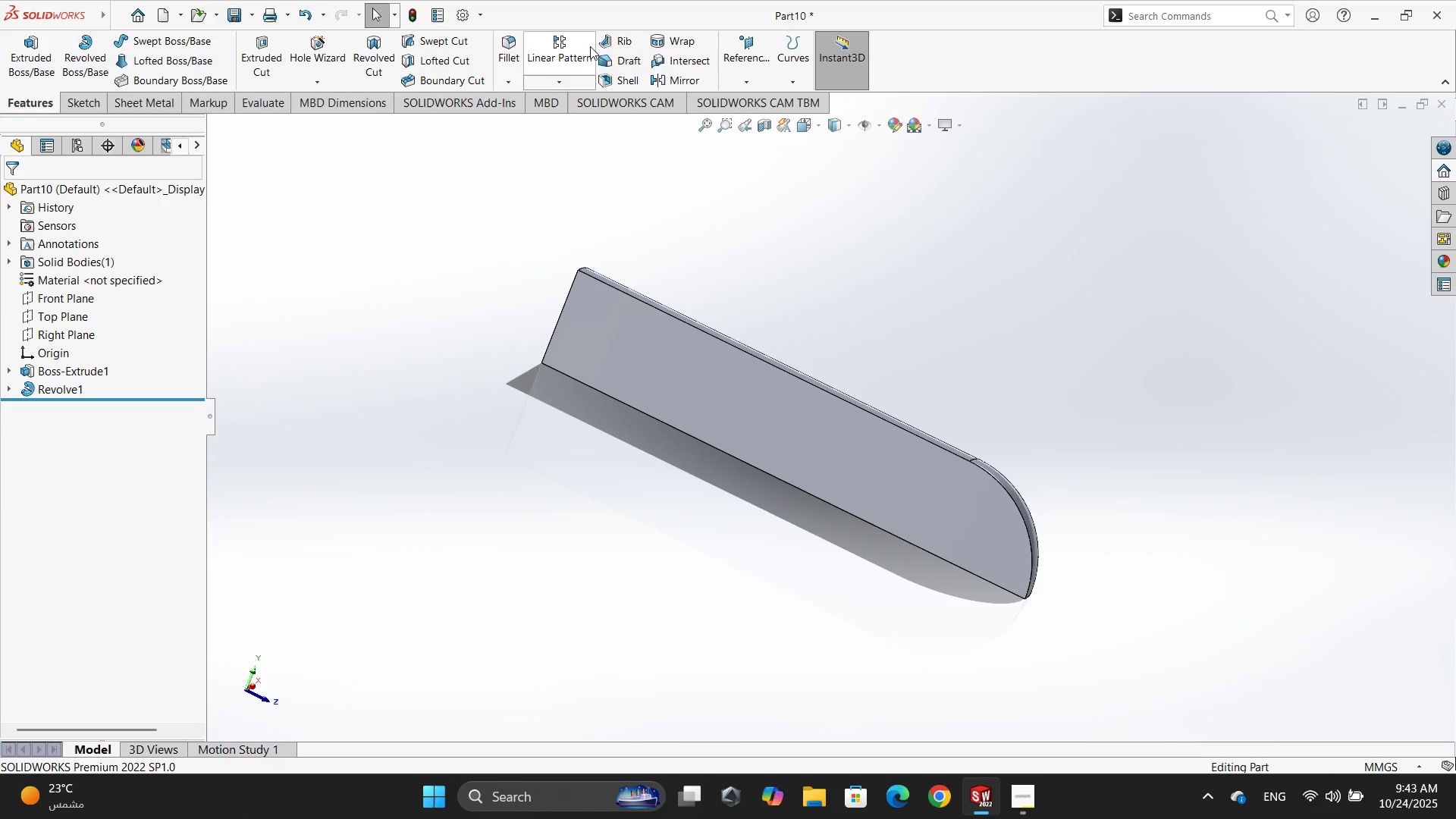 
wait(6.05)
 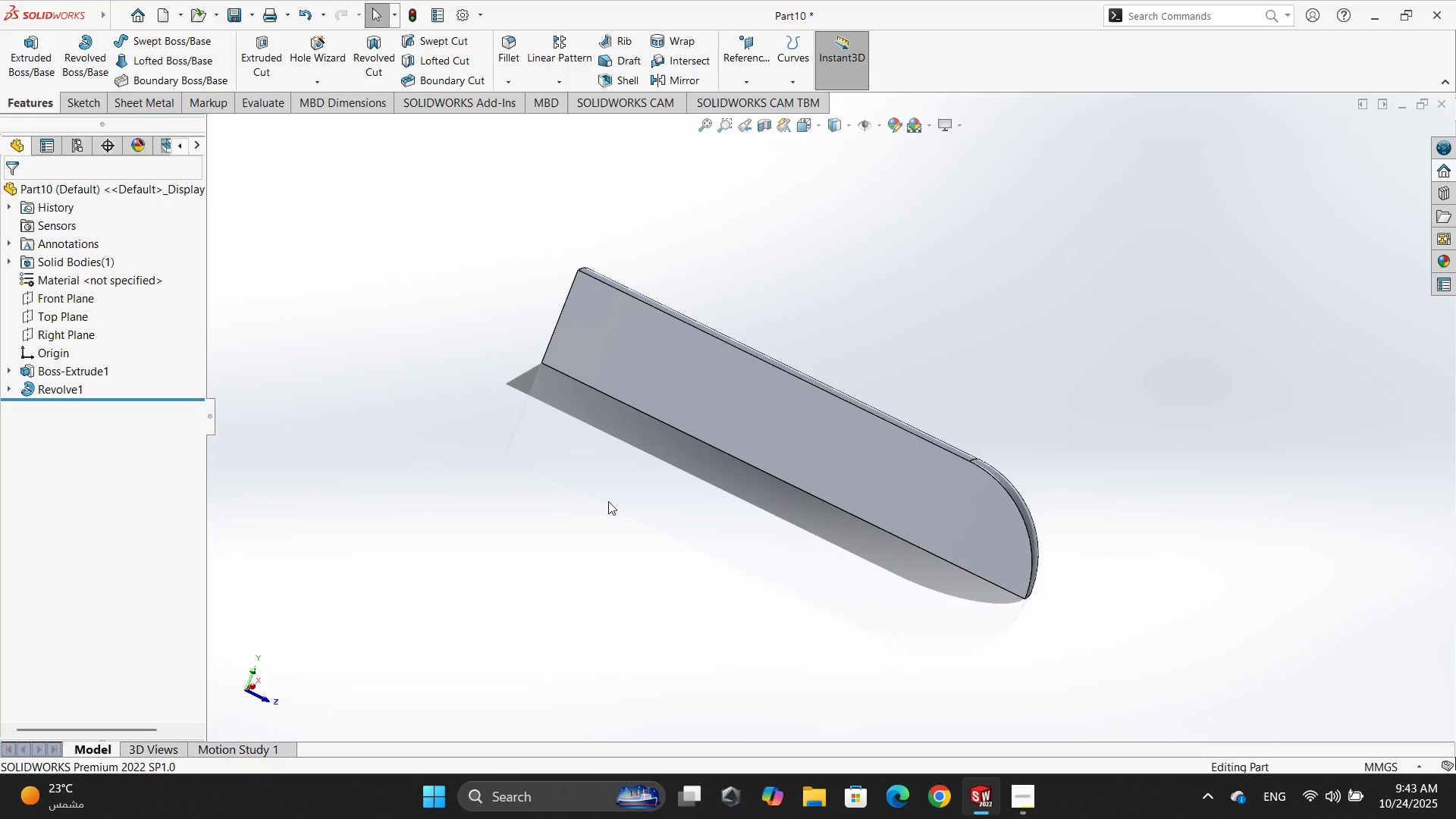 
left_click([563, 84])
 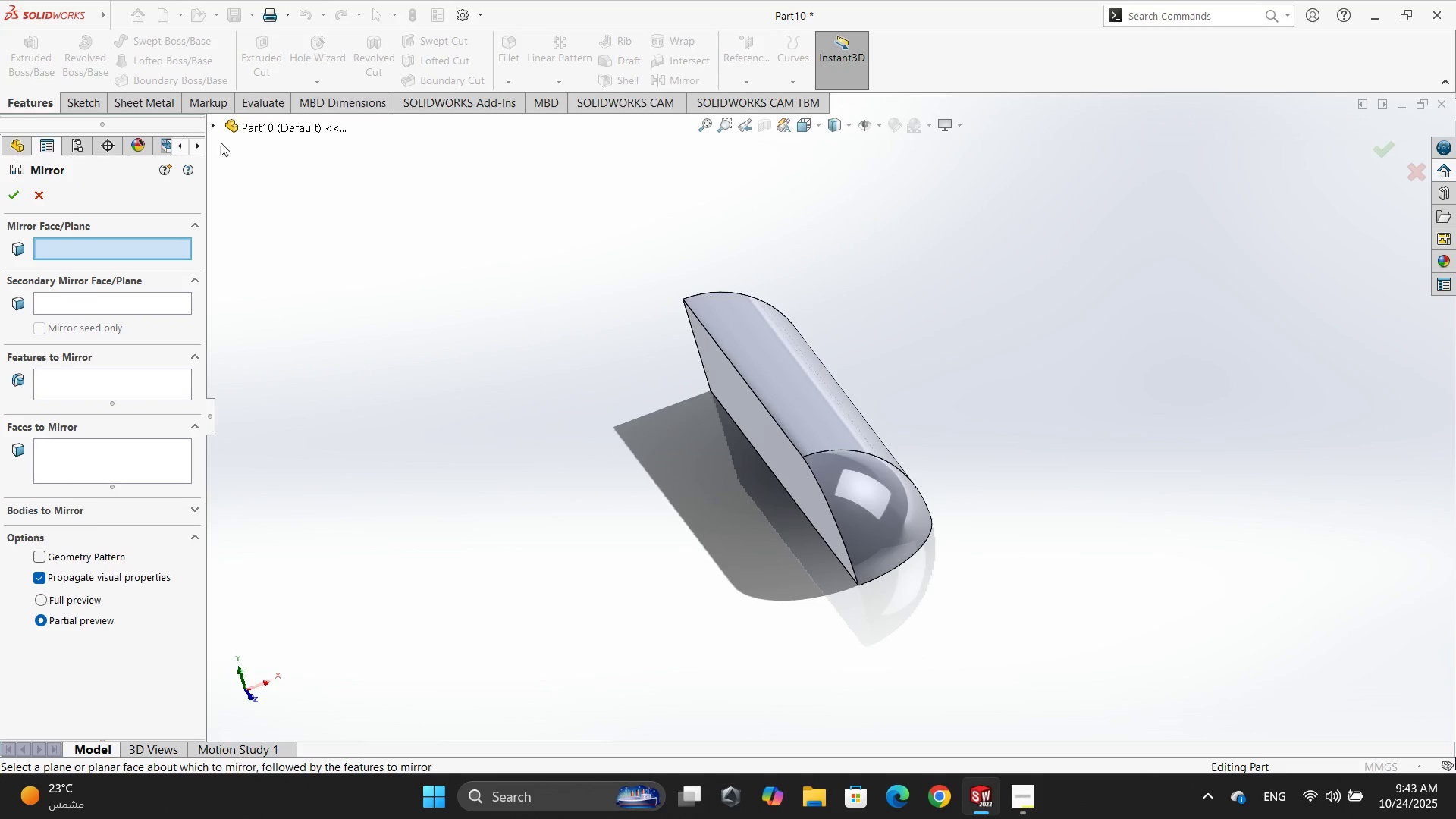 
wait(7.39)
 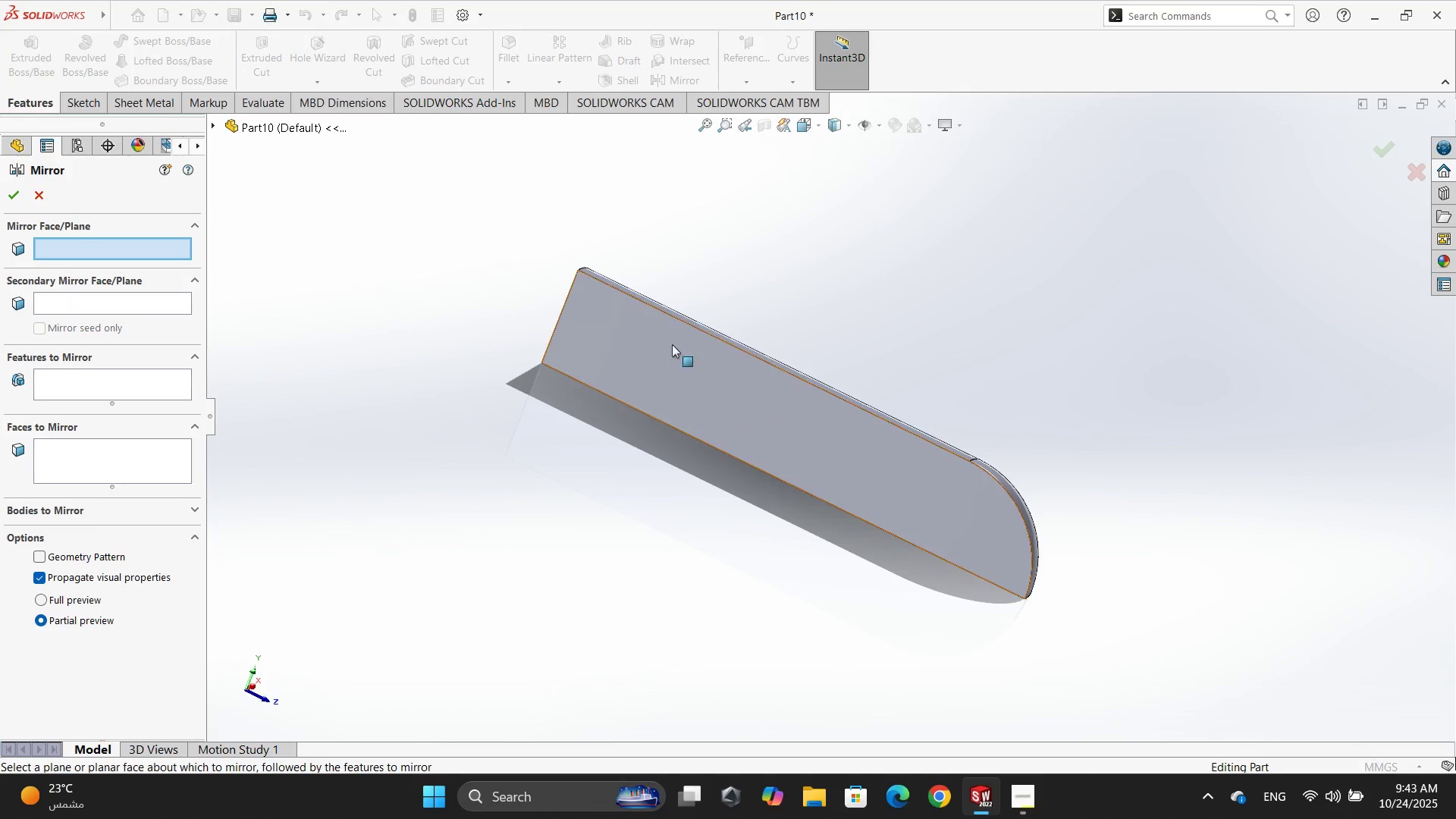 
left_click([217, 135])
 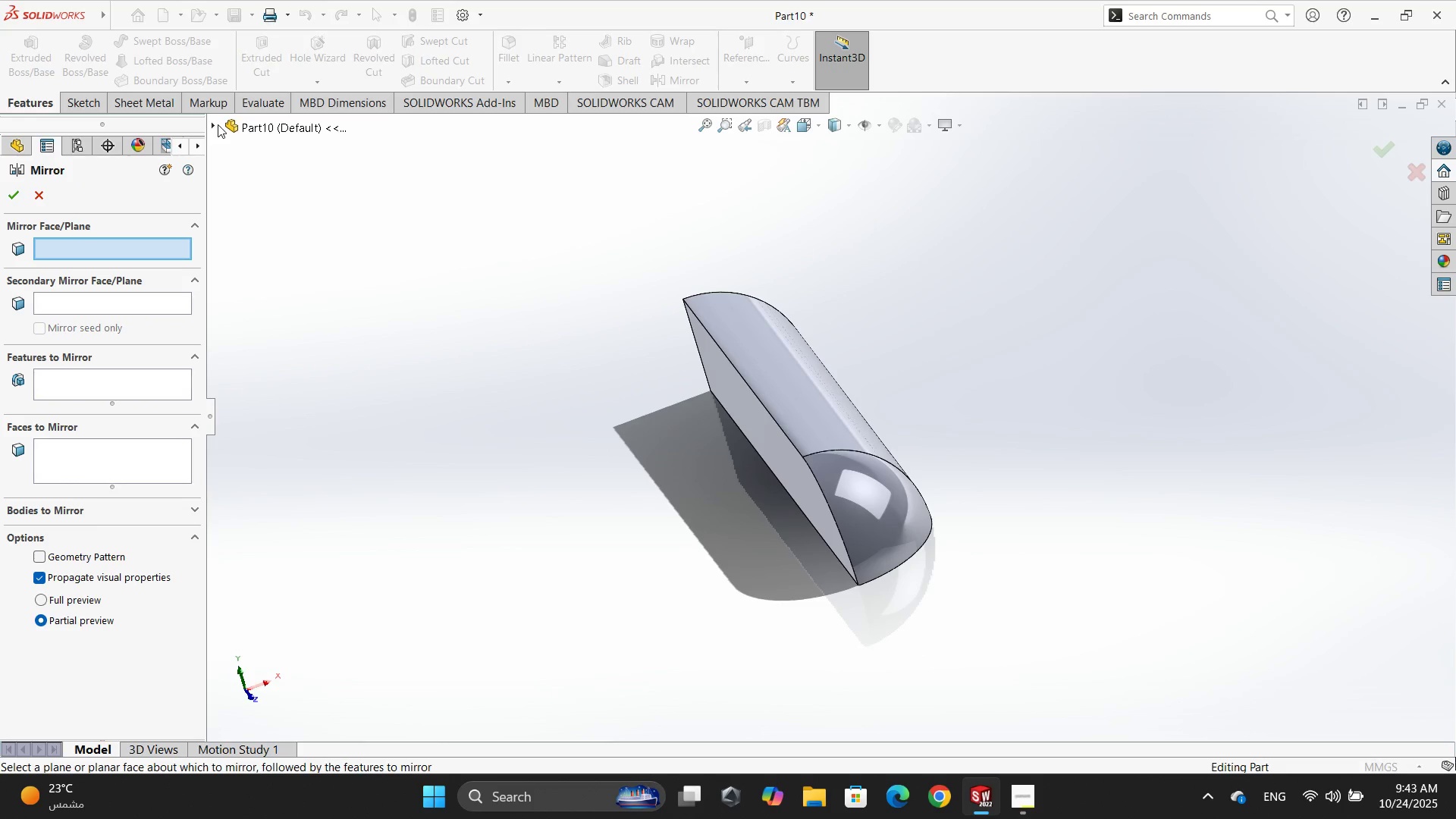 
left_click([218, 122])
 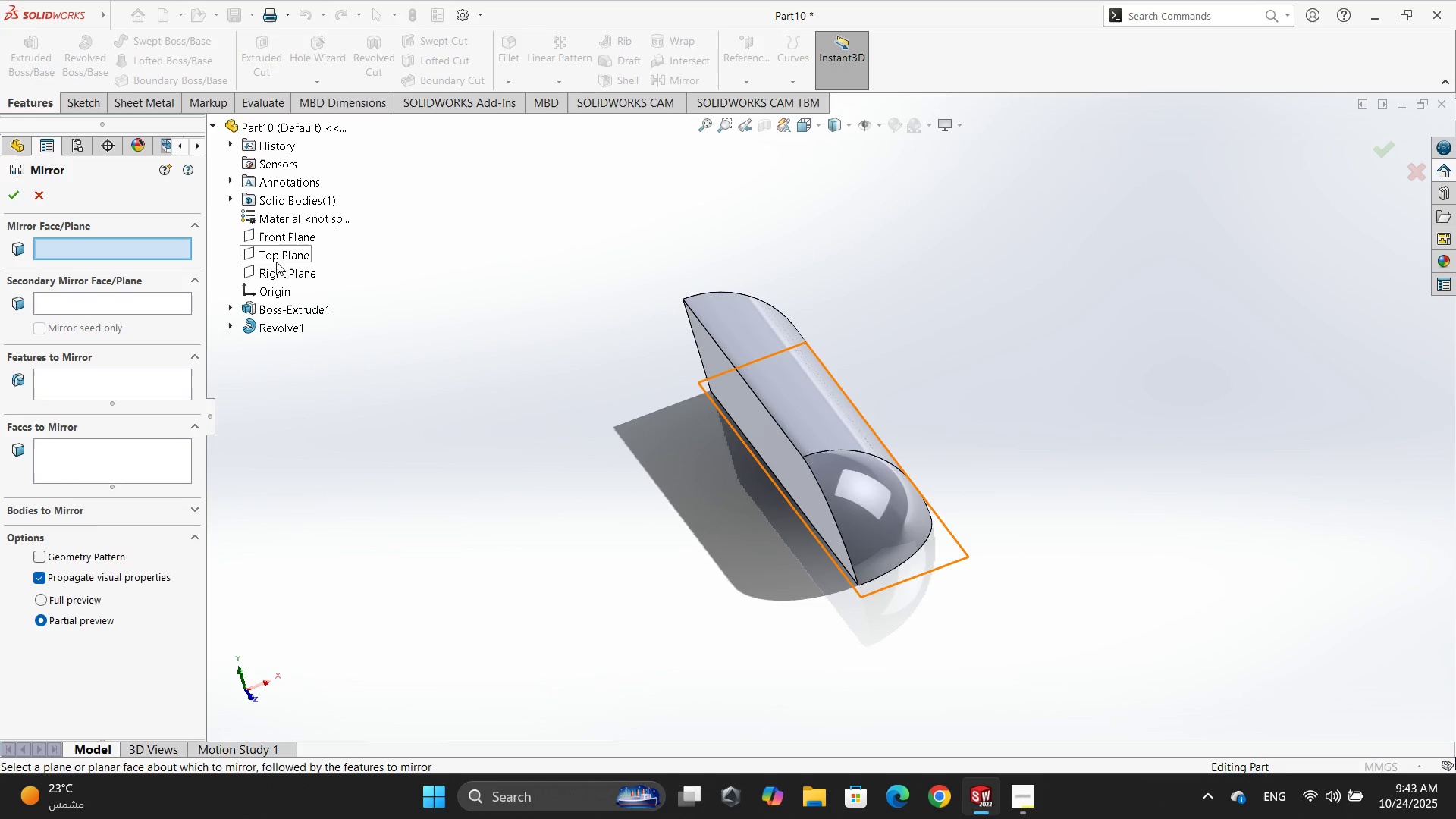 
left_click([278, 266])
 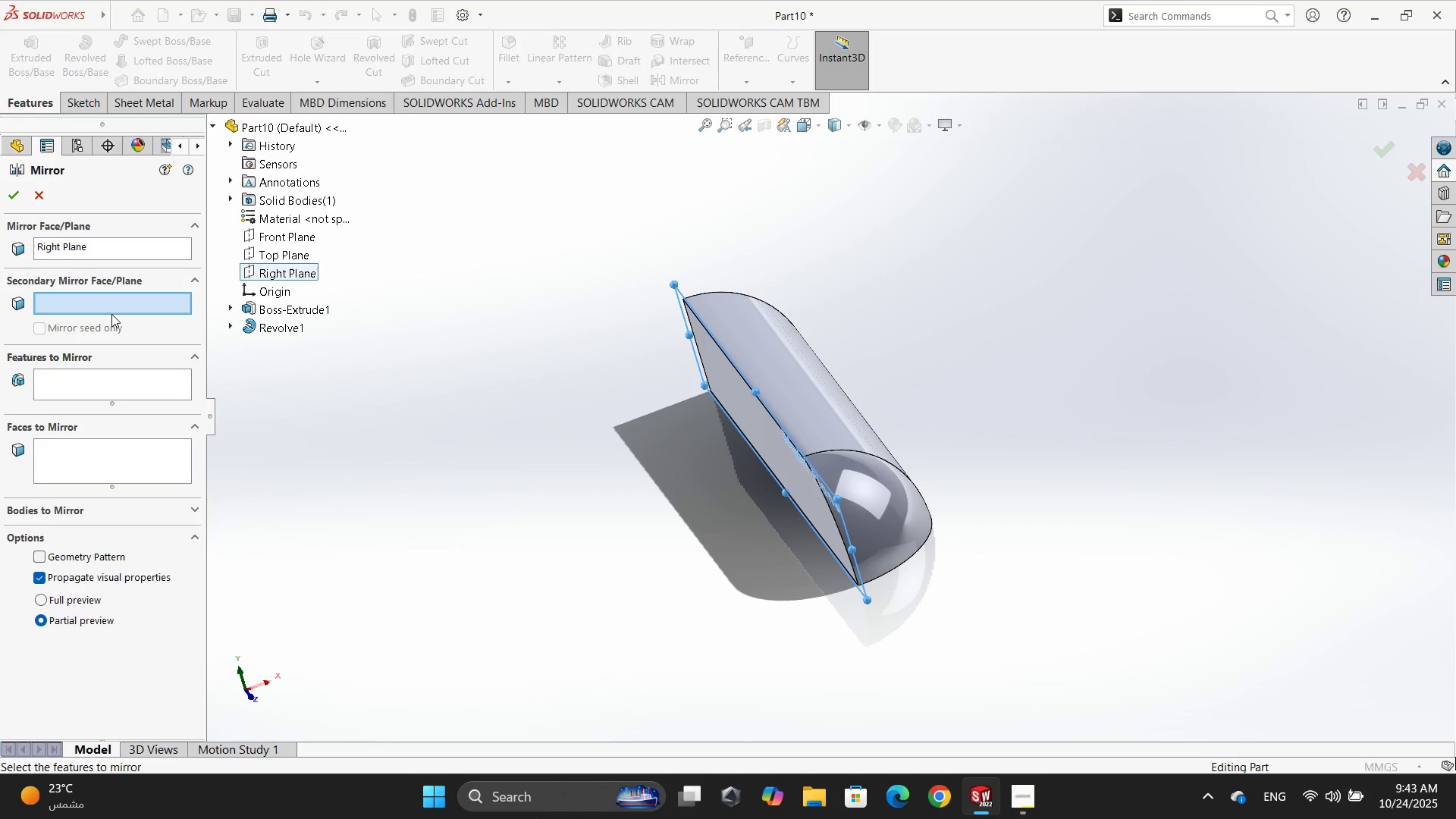 
left_click([111, 310])
 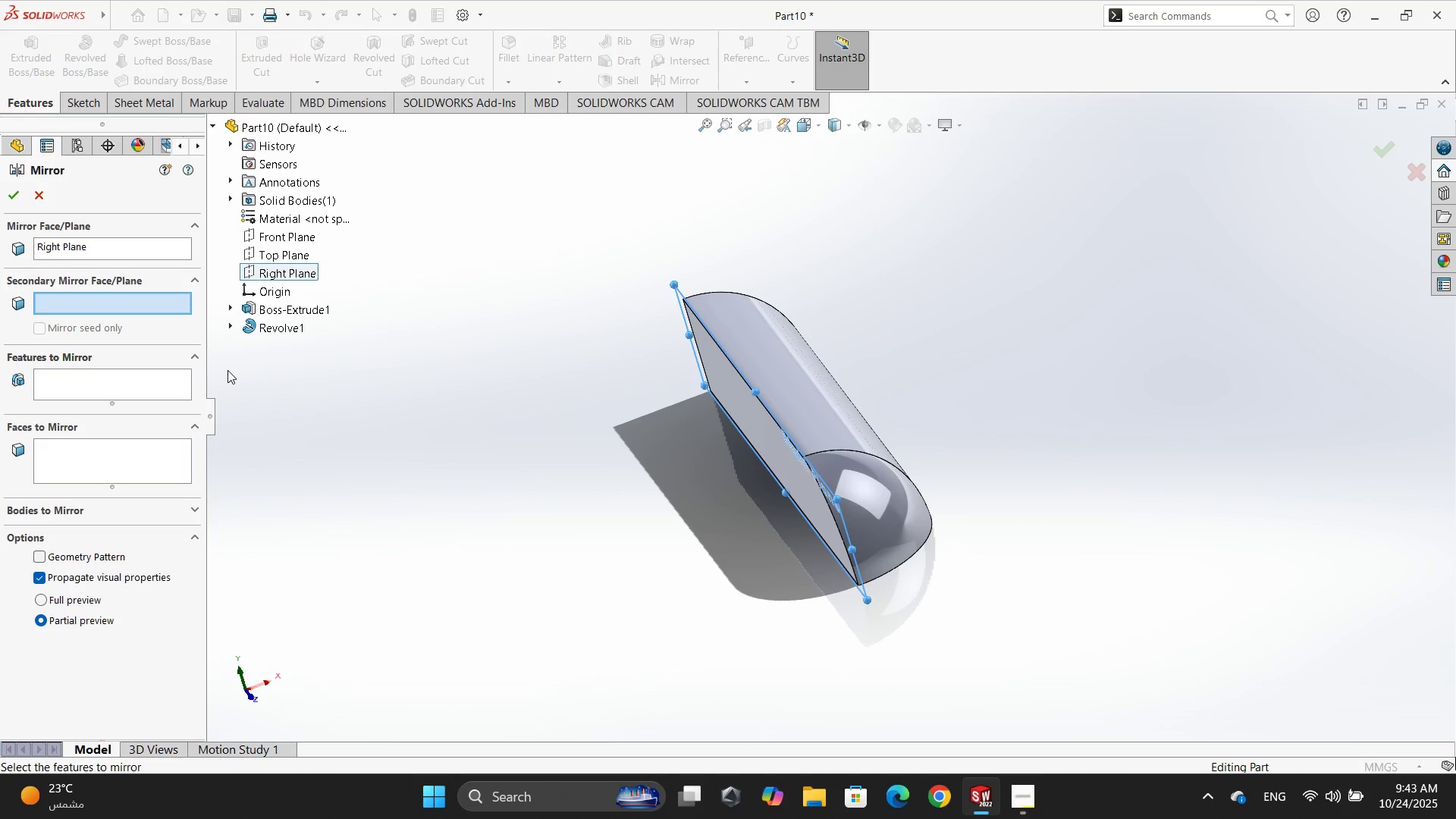 
left_click([112, 391])
 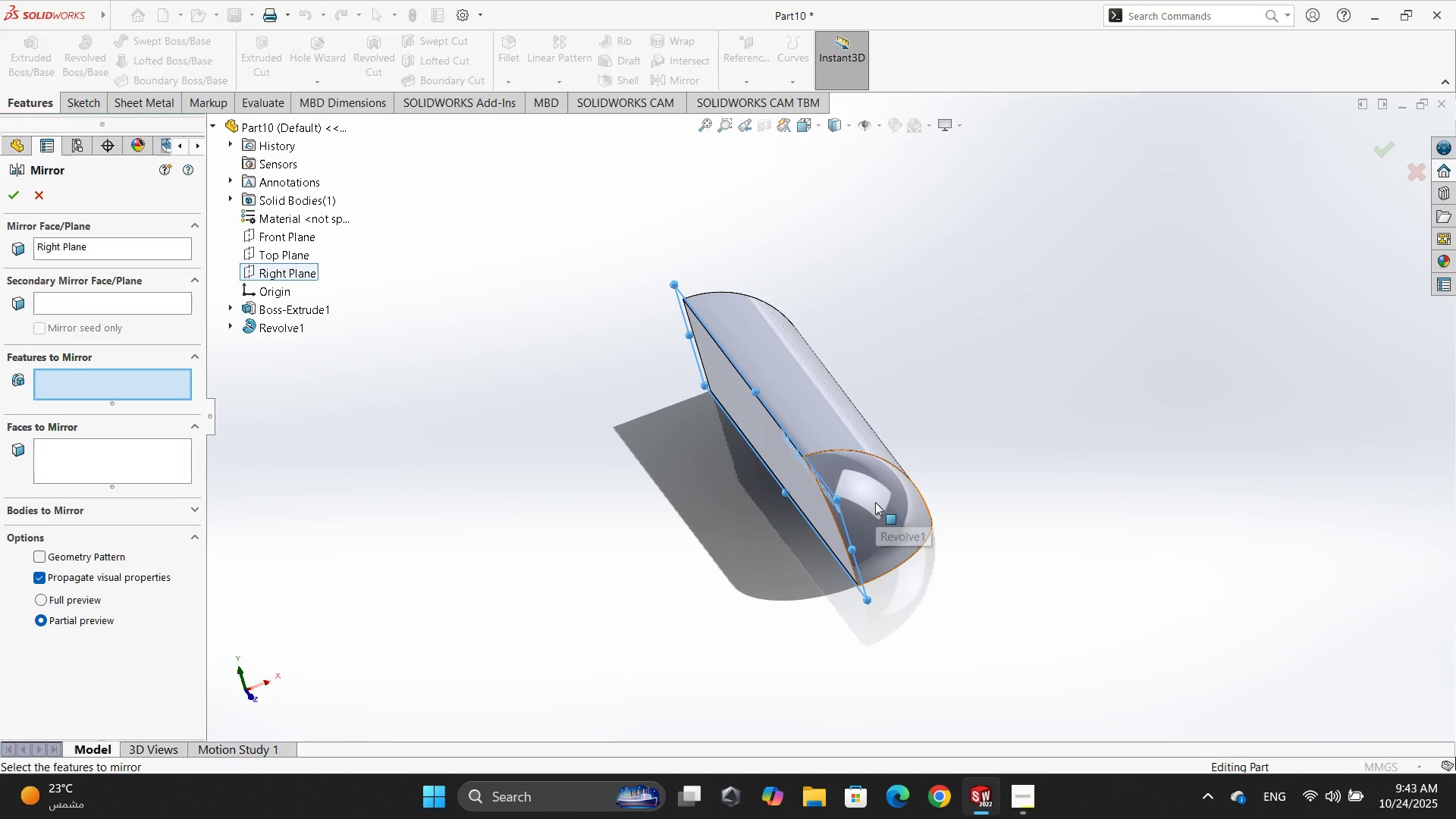 
left_click([865, 514])
 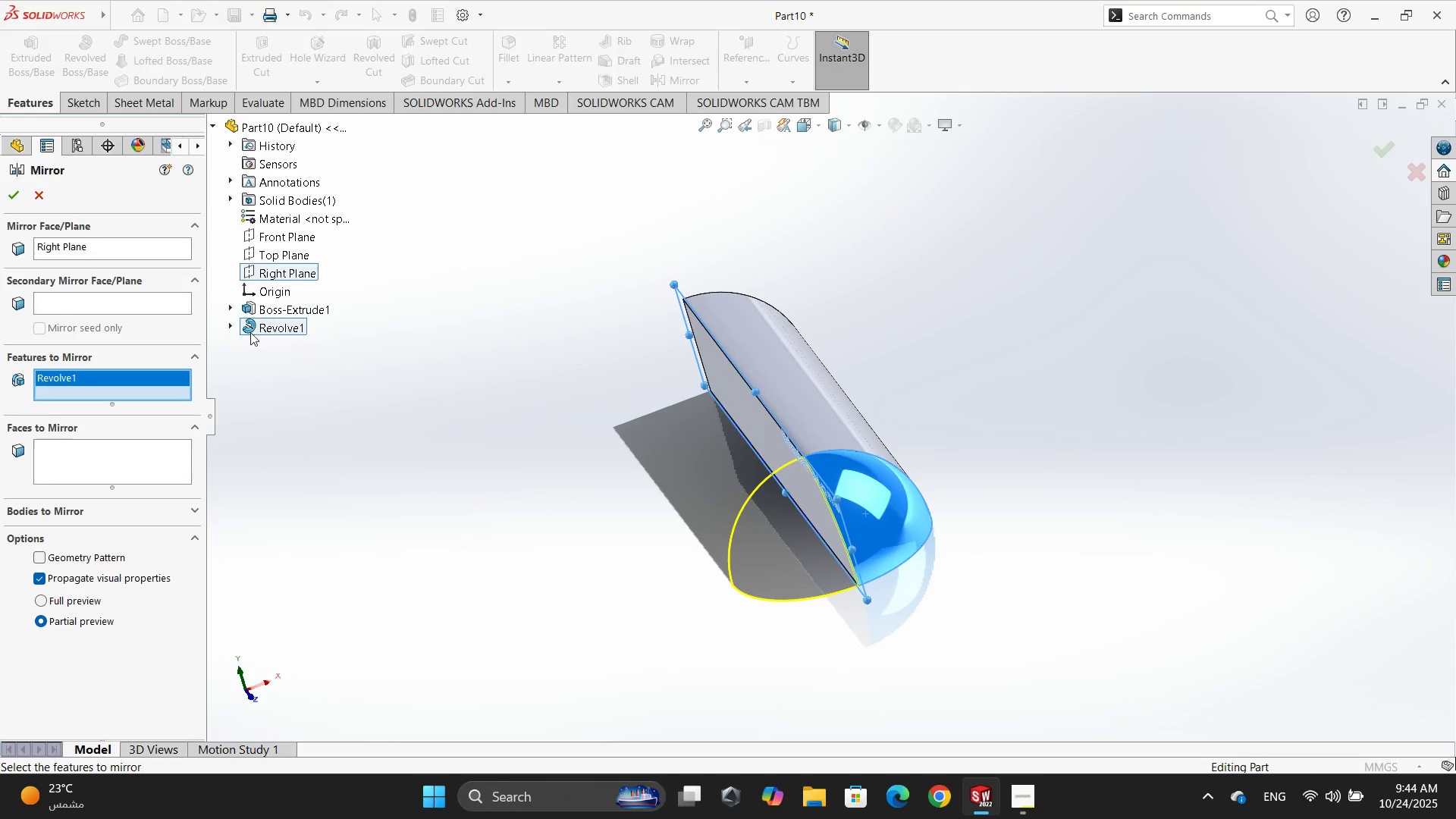 
left_click([98, 250])
 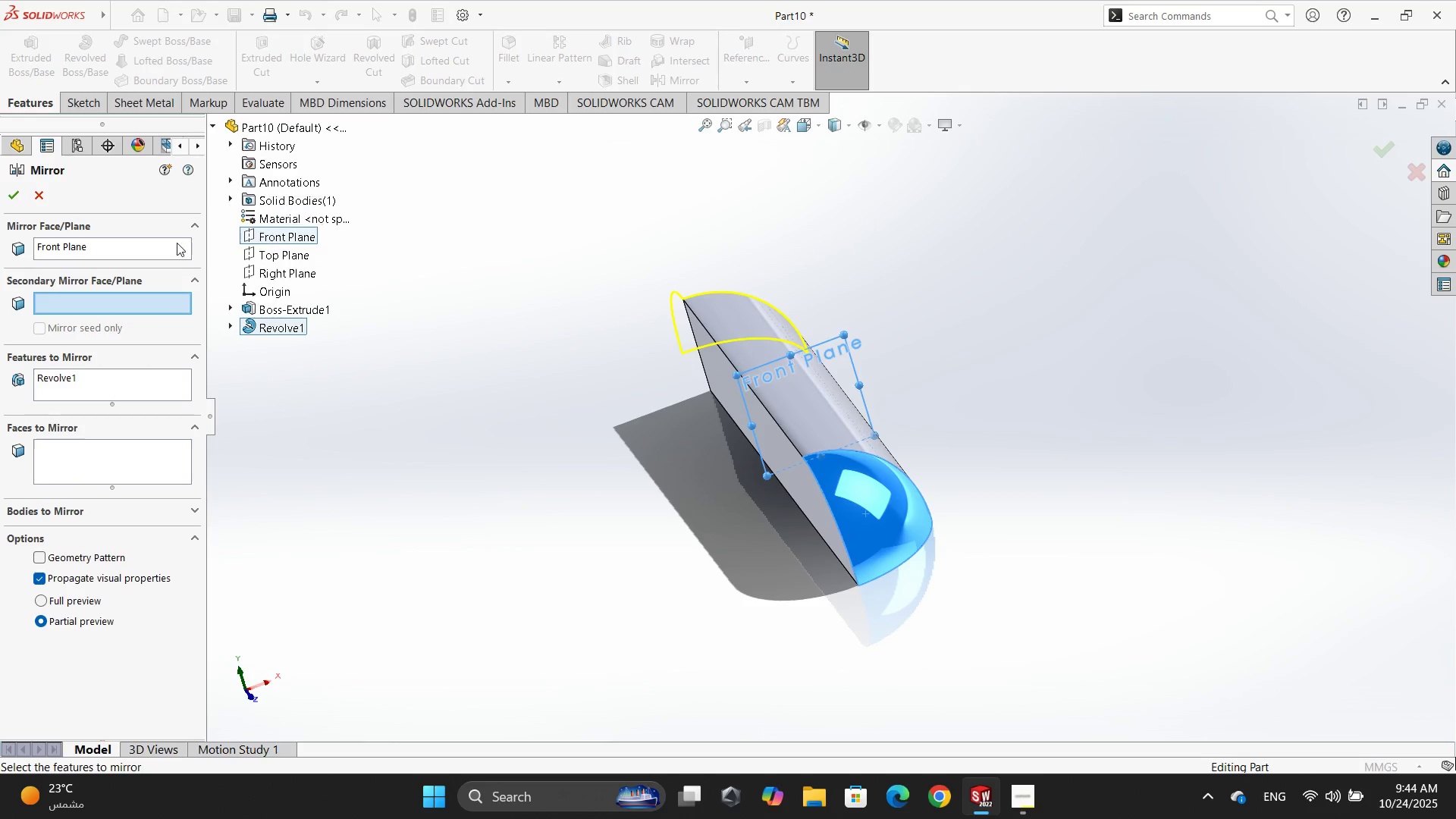 
left_click([12, 187])
 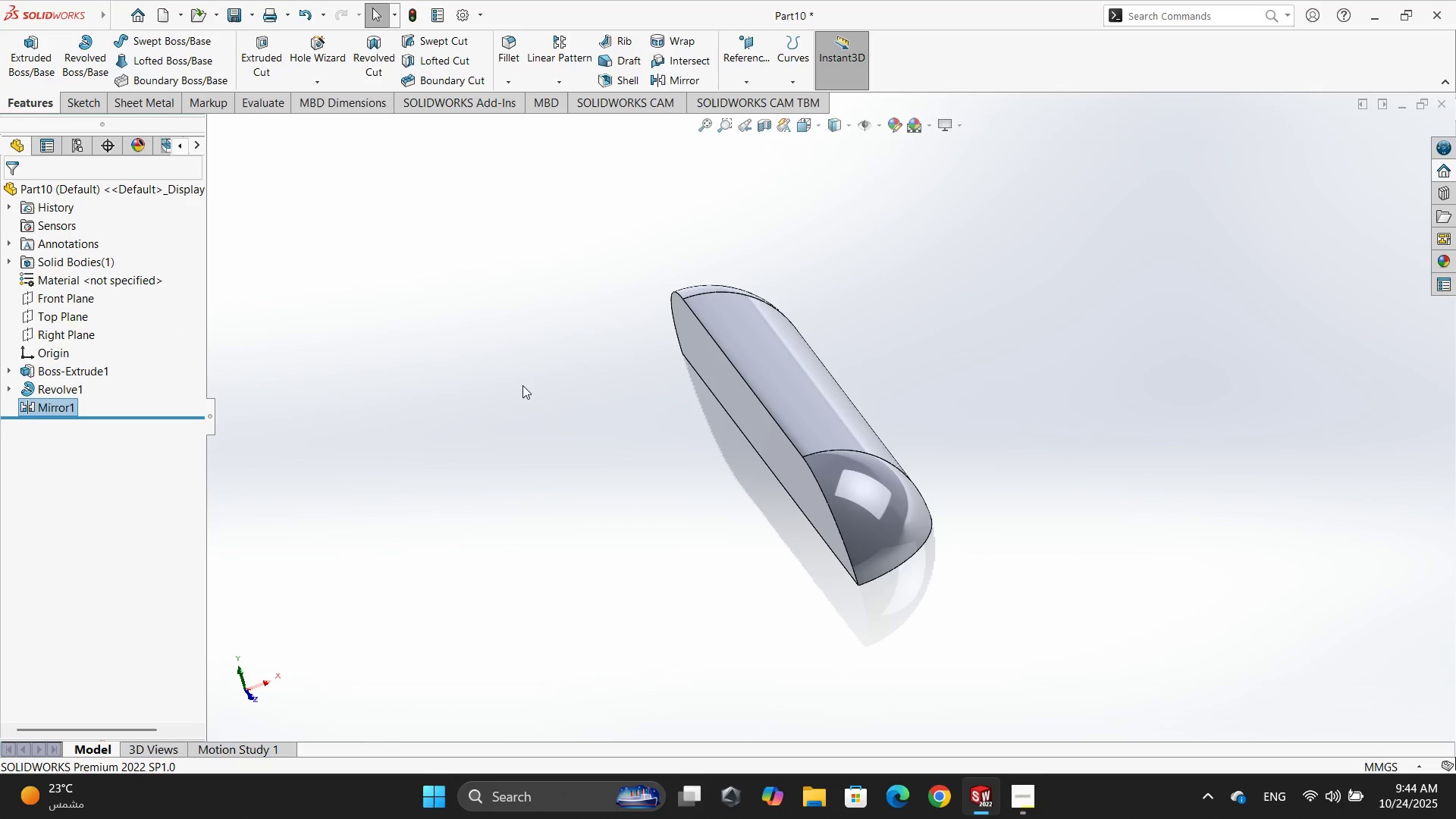 
left_click([569, 394])
 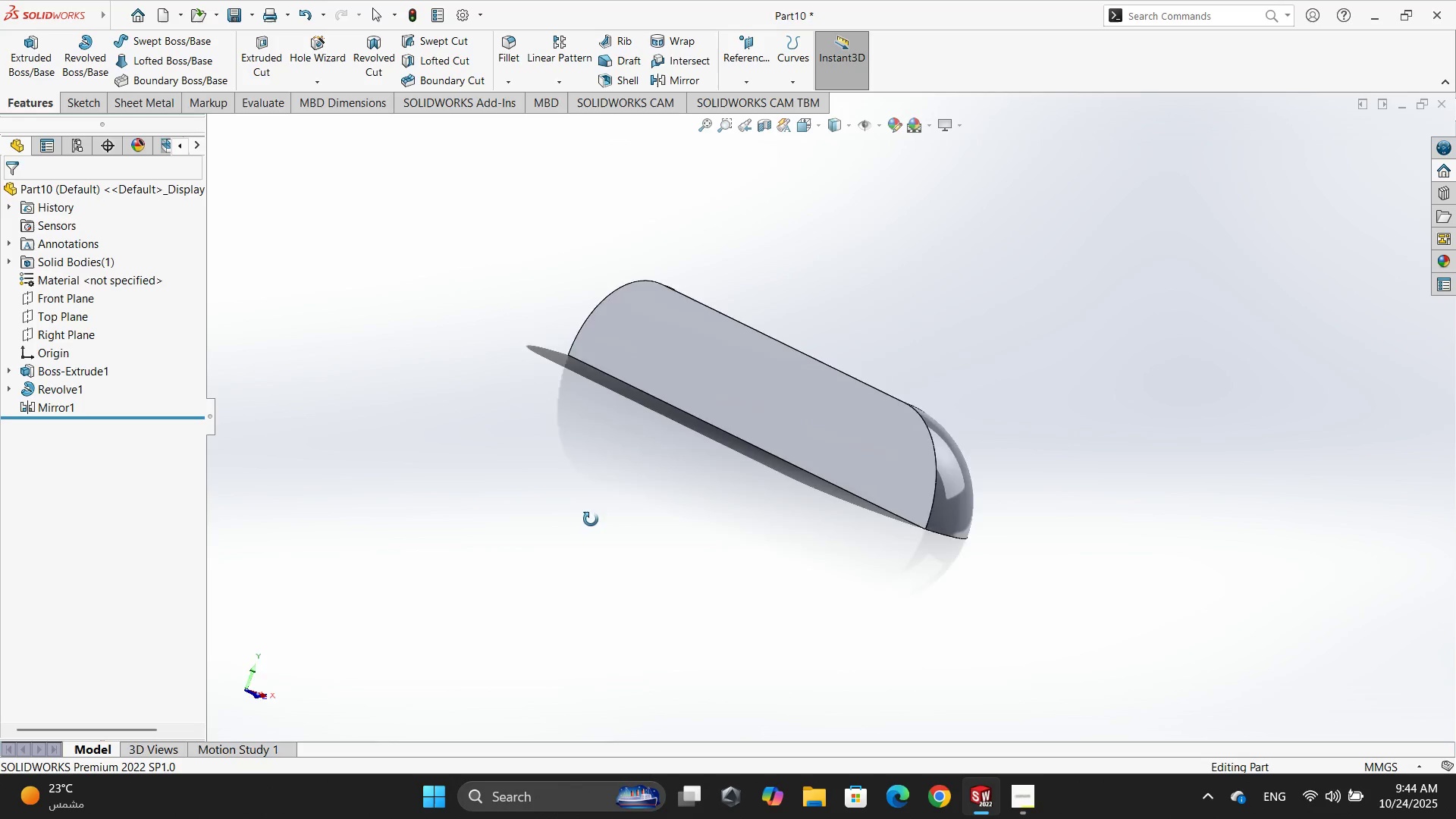 
wait(14.33)
 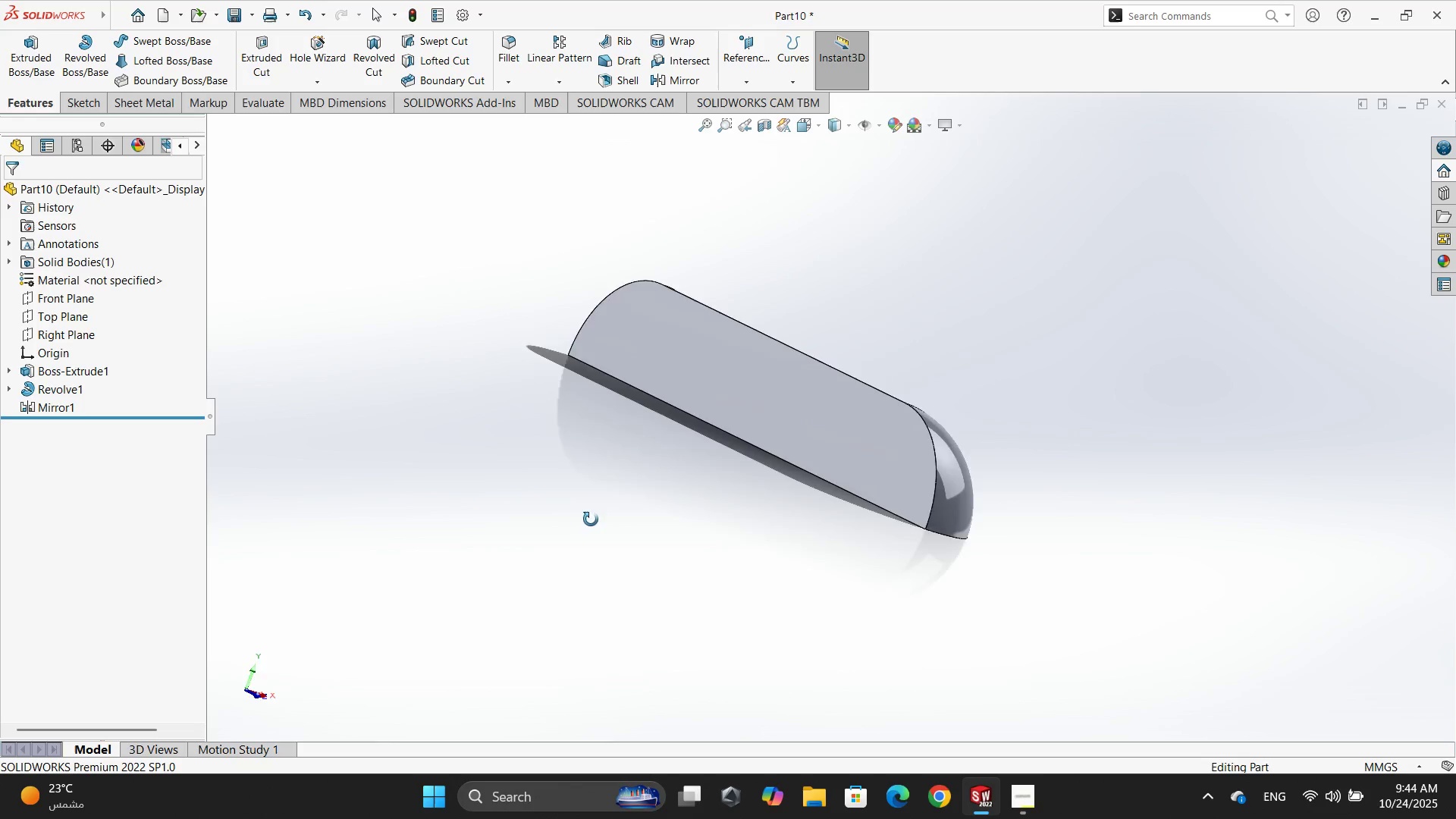 
key(Space)
 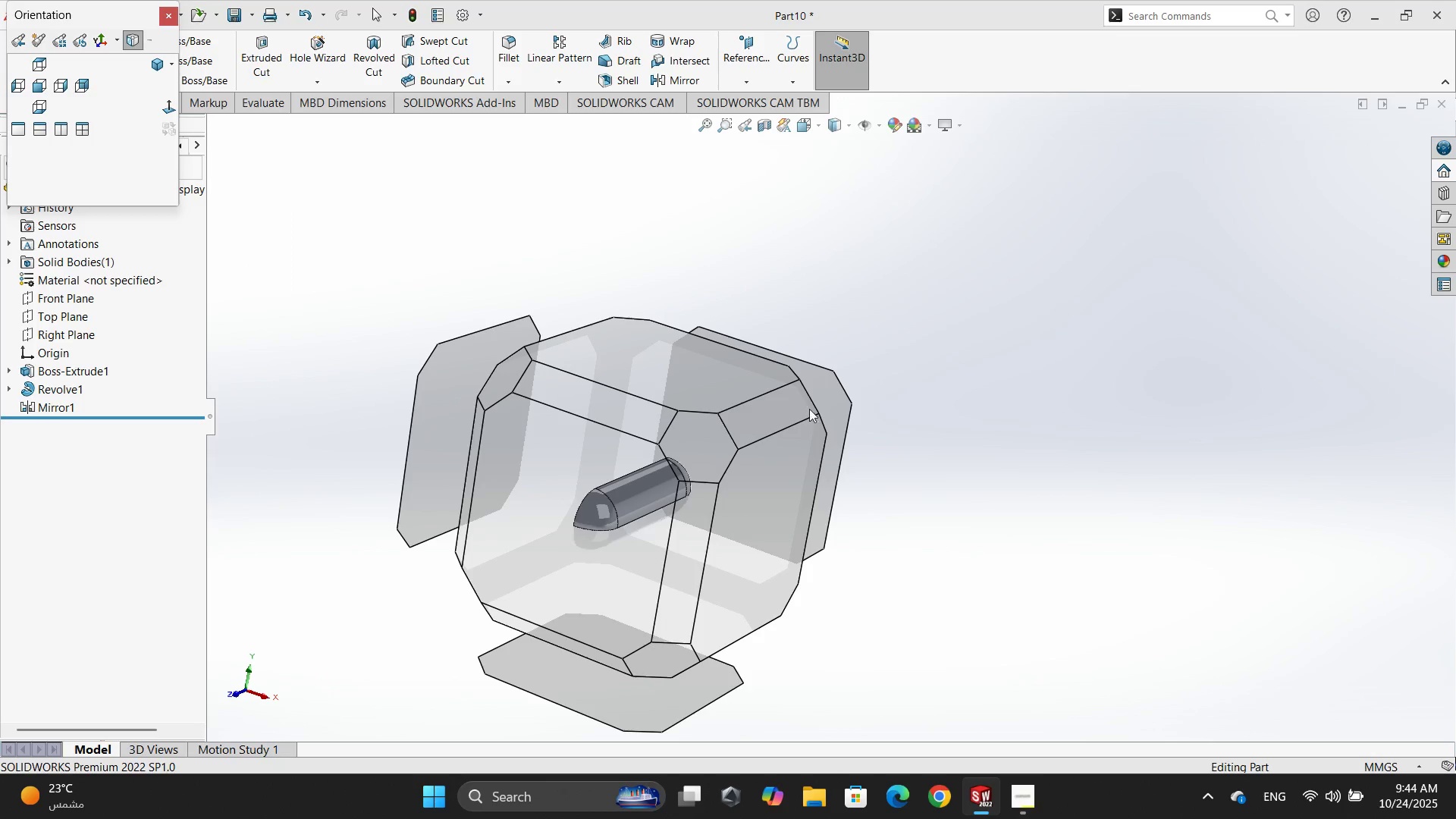 
left_click([706, 450])
 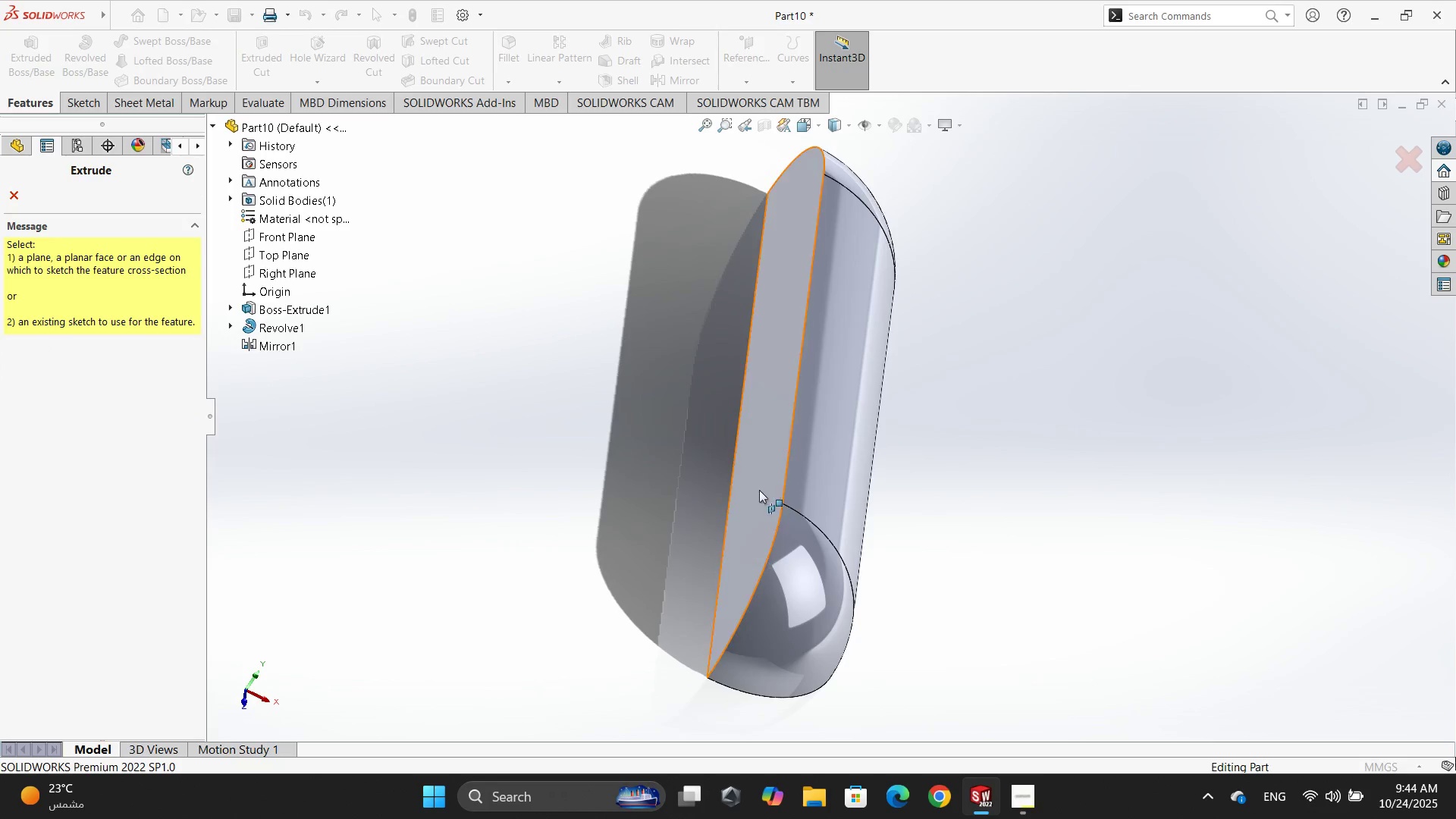 
wait(7.39)
 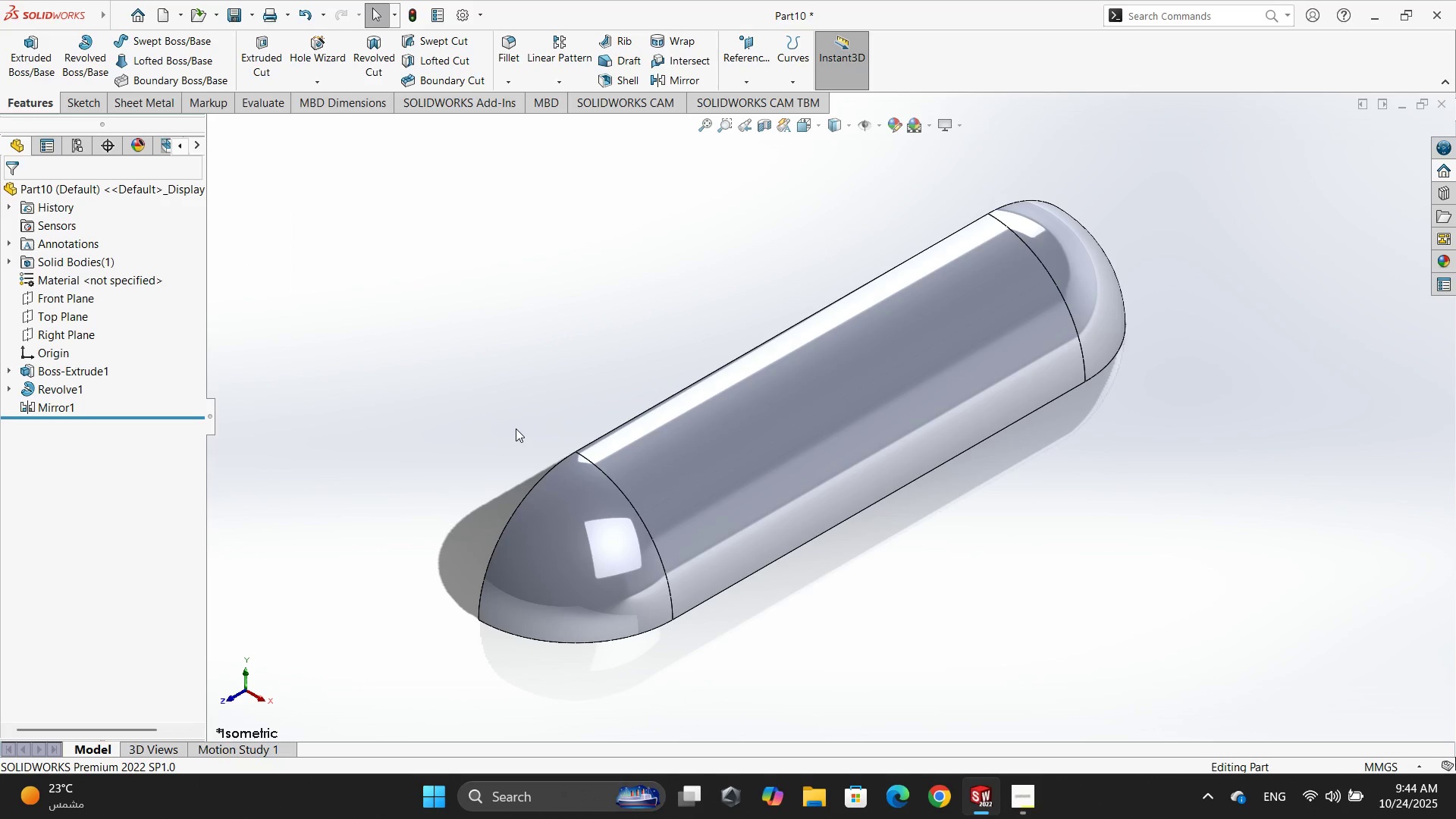 
left_click([833, 415])
 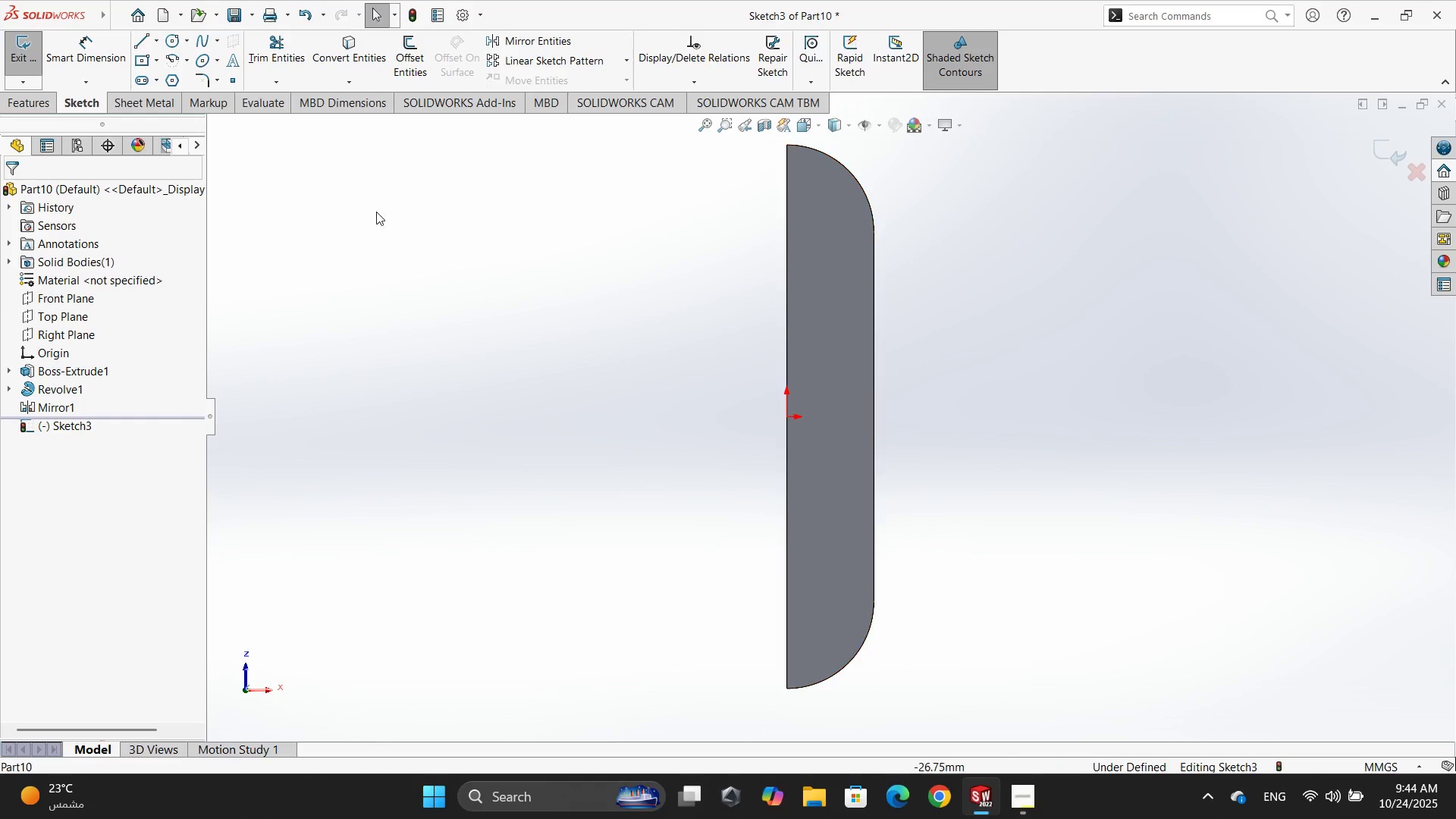 
left_click([144, 61])
 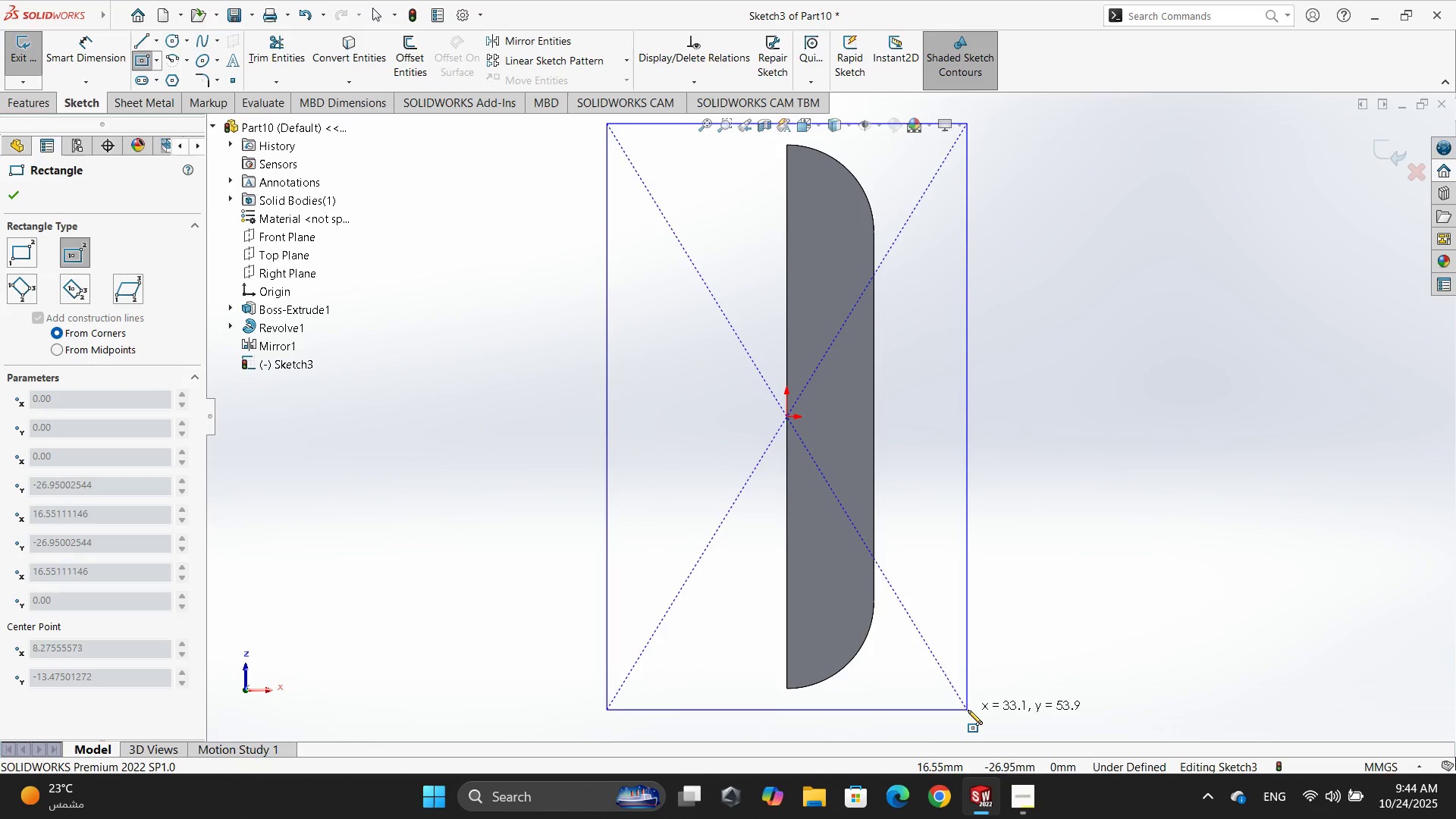 
wait(5.24)
 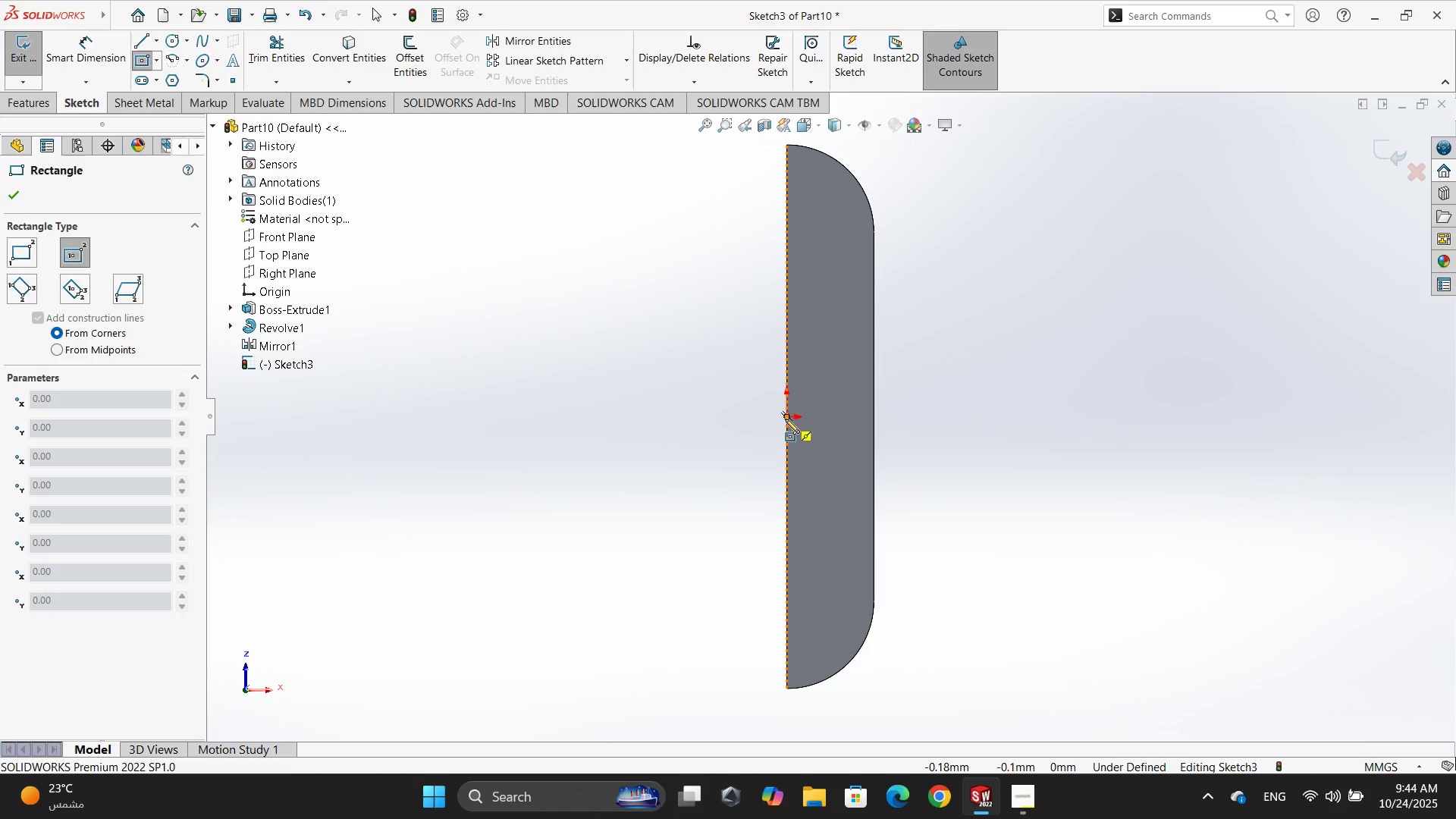 
scroll: coordinate [789, 530], scroll_direction: up, amount: 2.0
 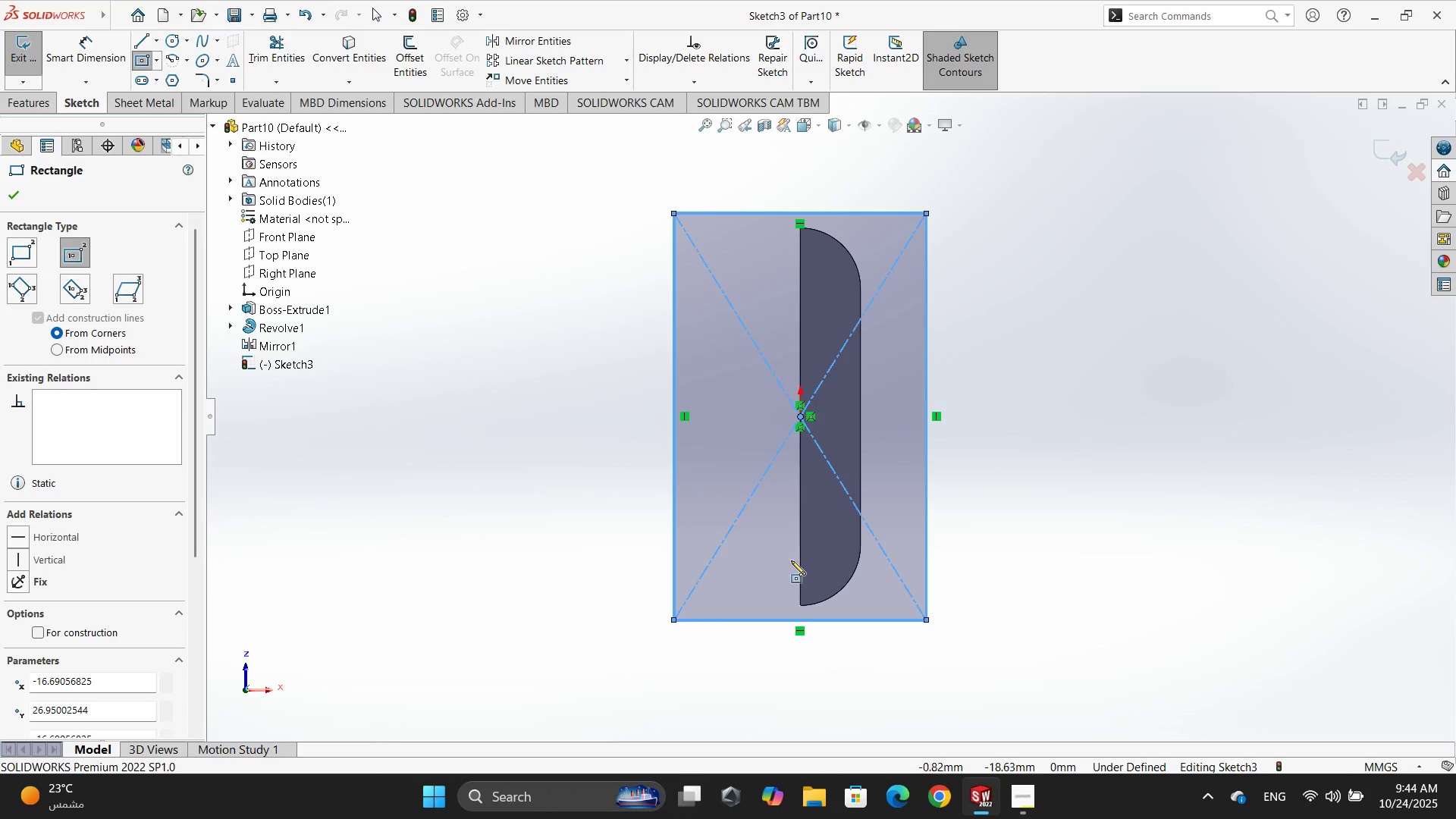 
key(Escape)
 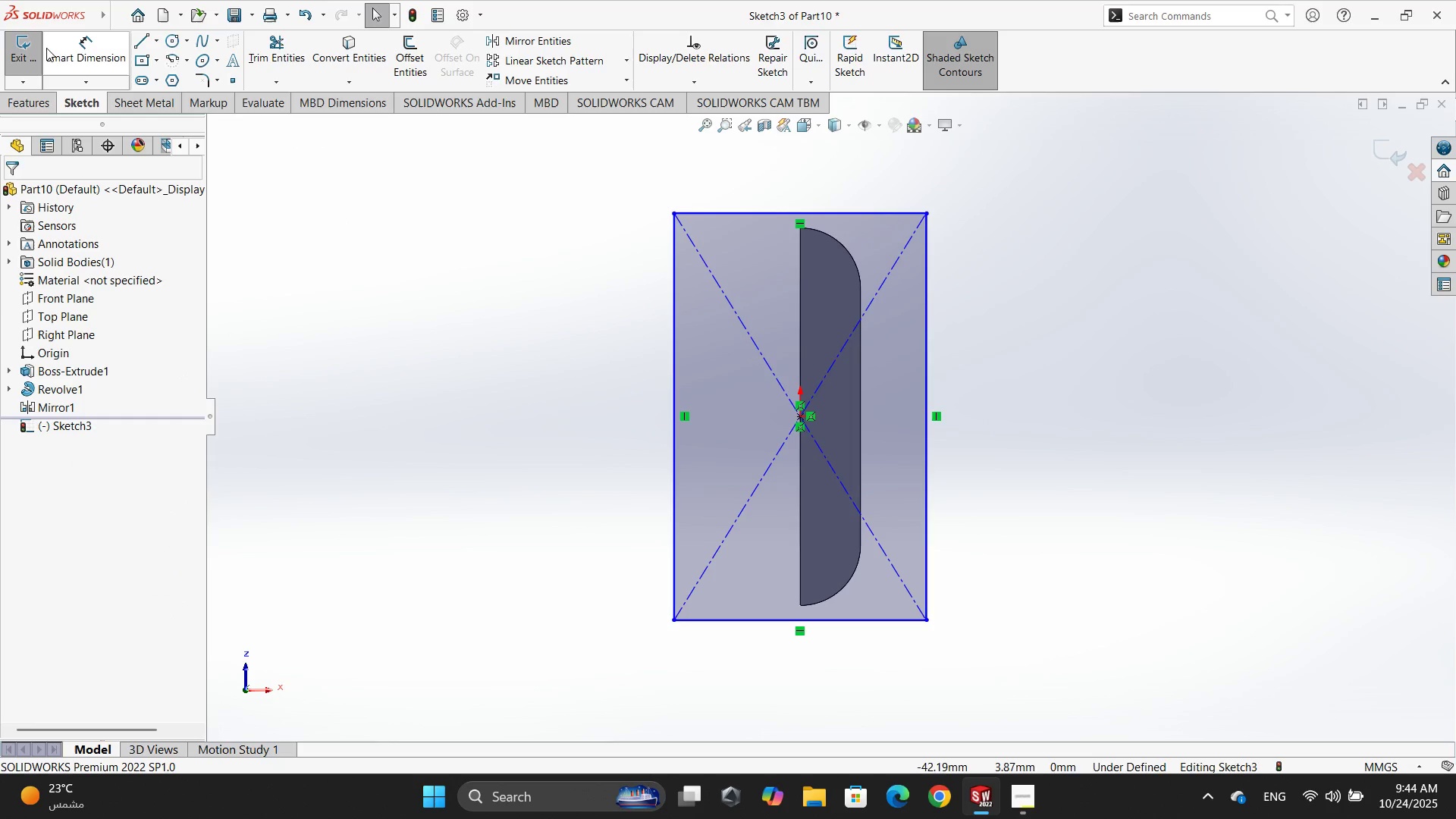 
left_click([75, 47])
 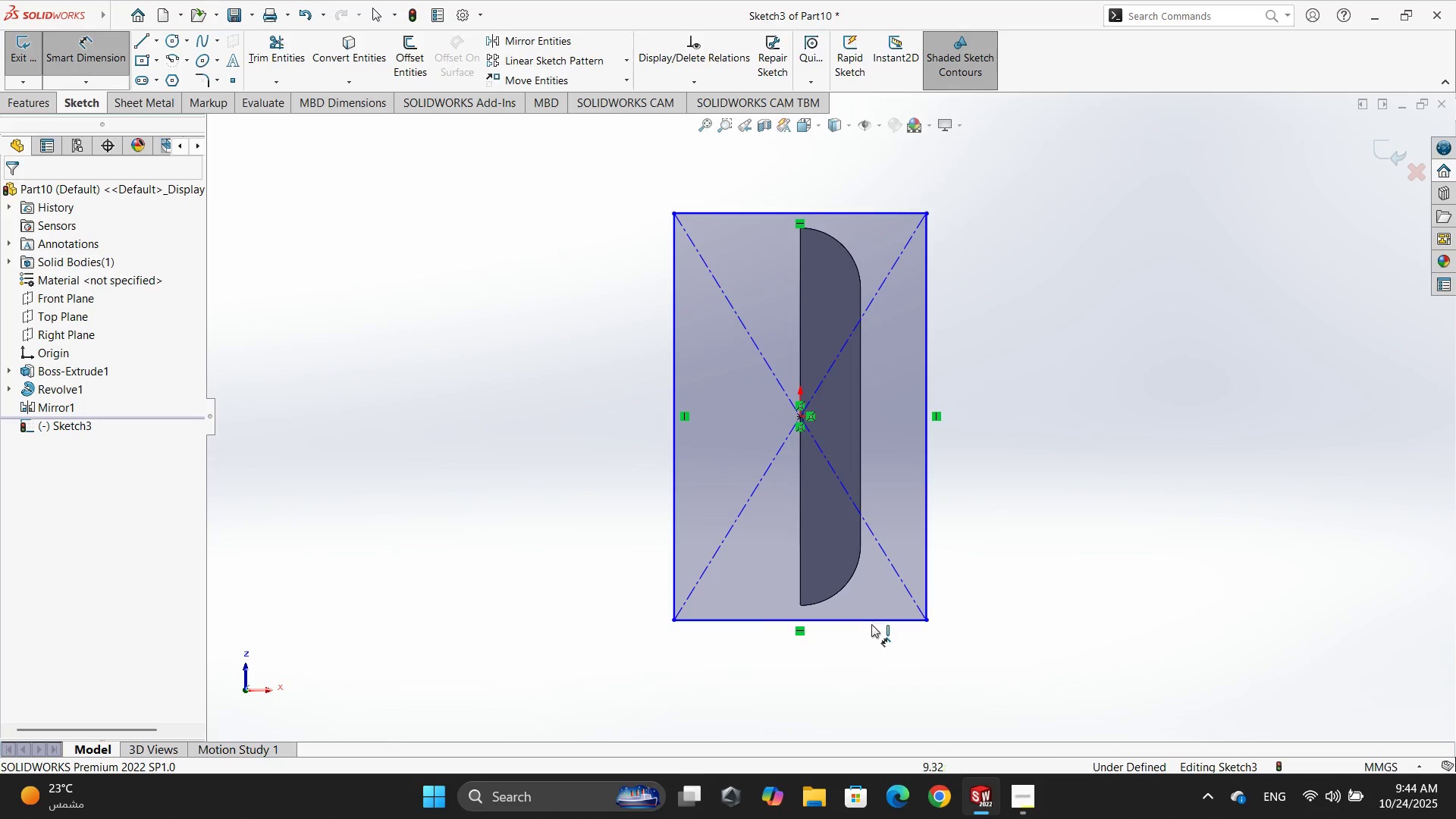 
left_click([877, 620])
 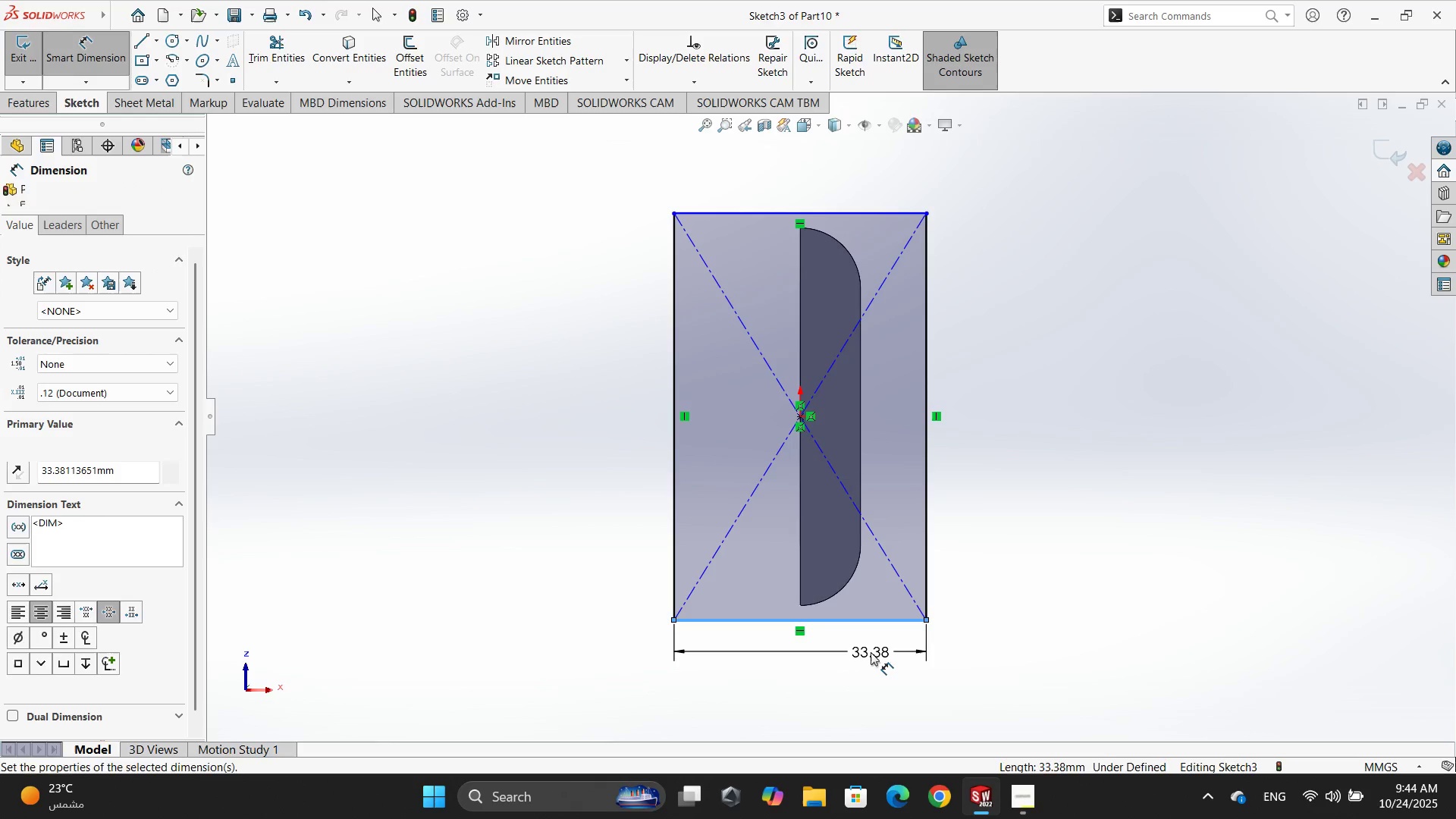 
key(Numpad1)
 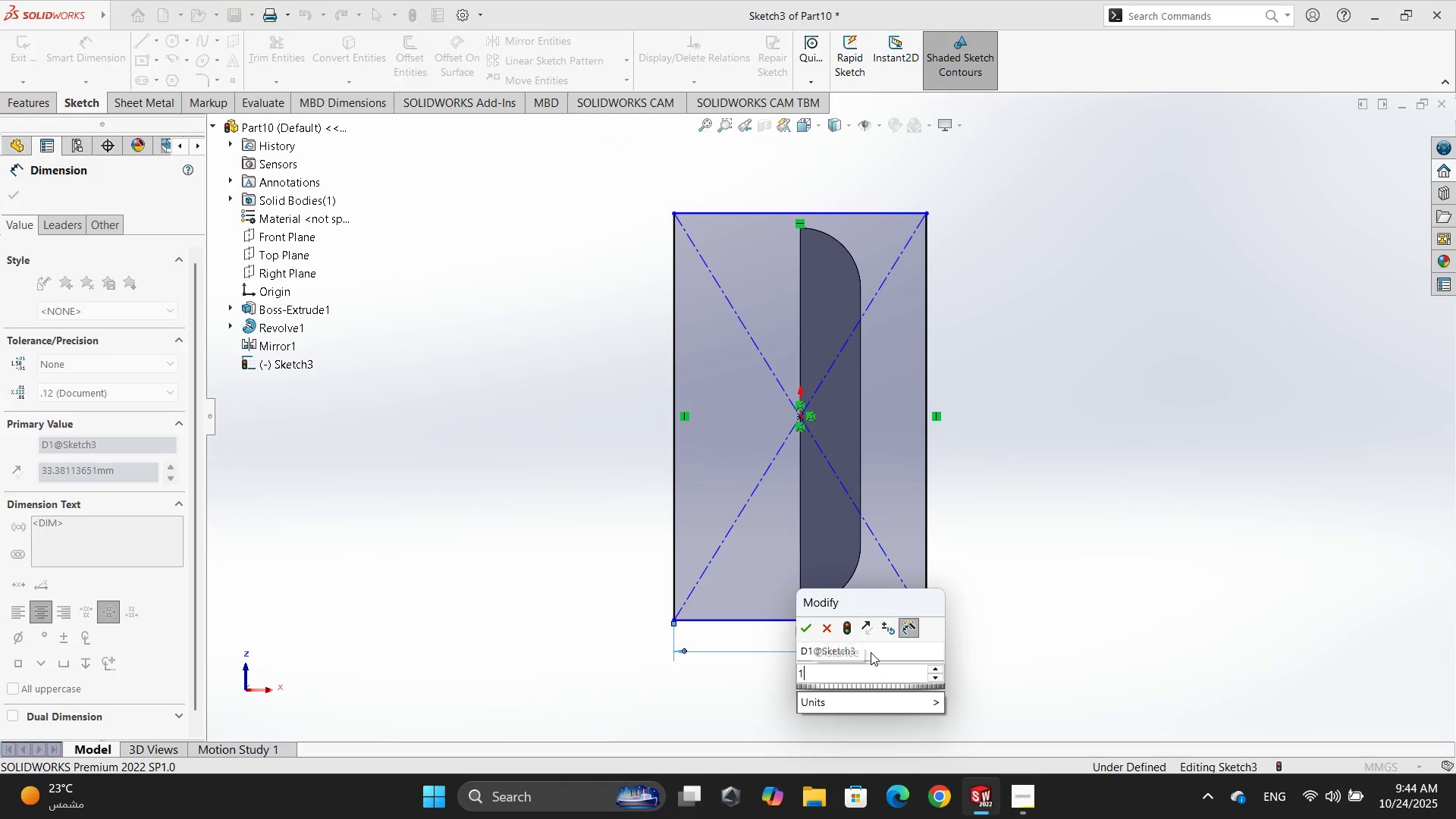 
key(Numpad0)
 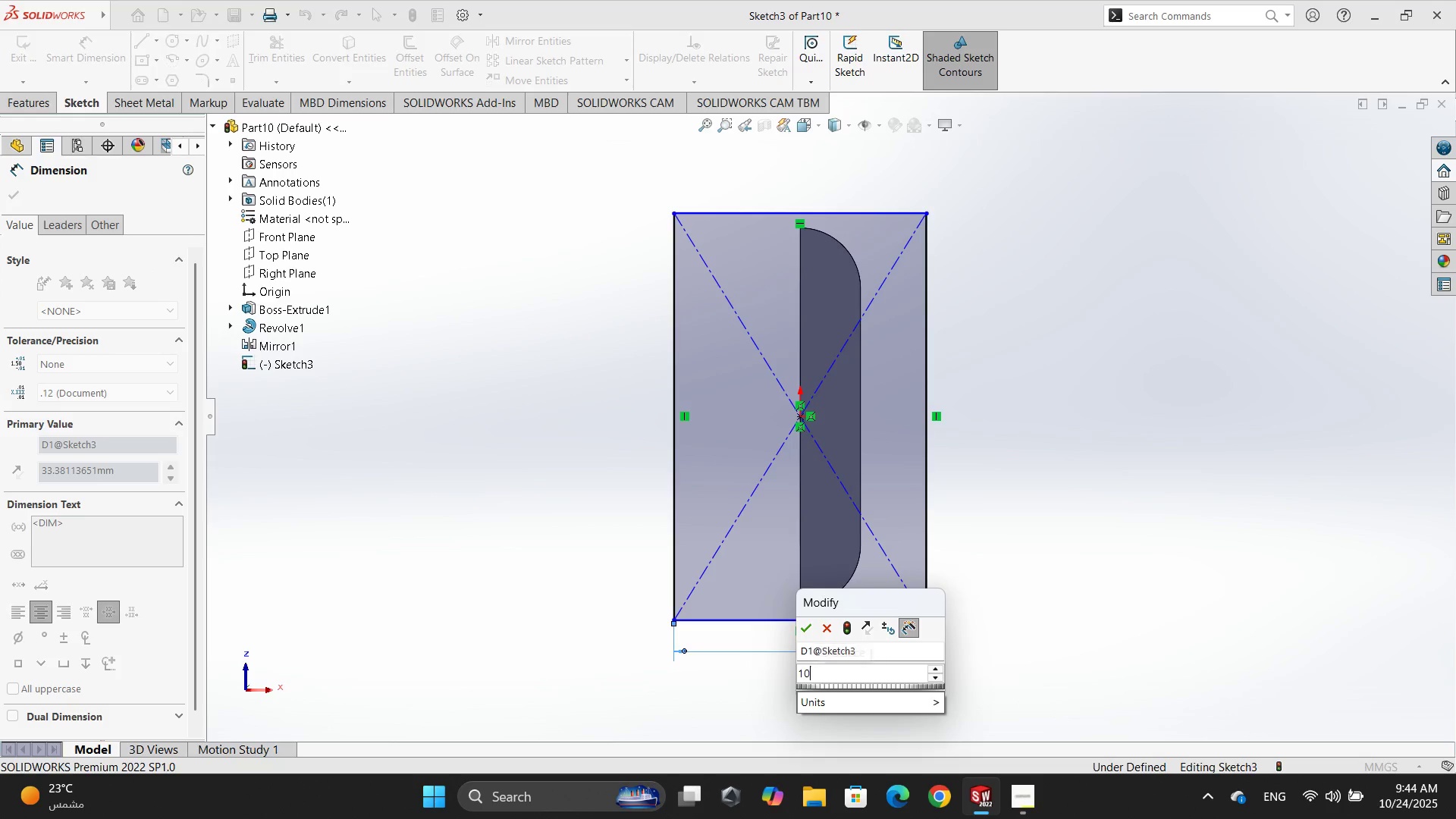 
key(Numpad0)
 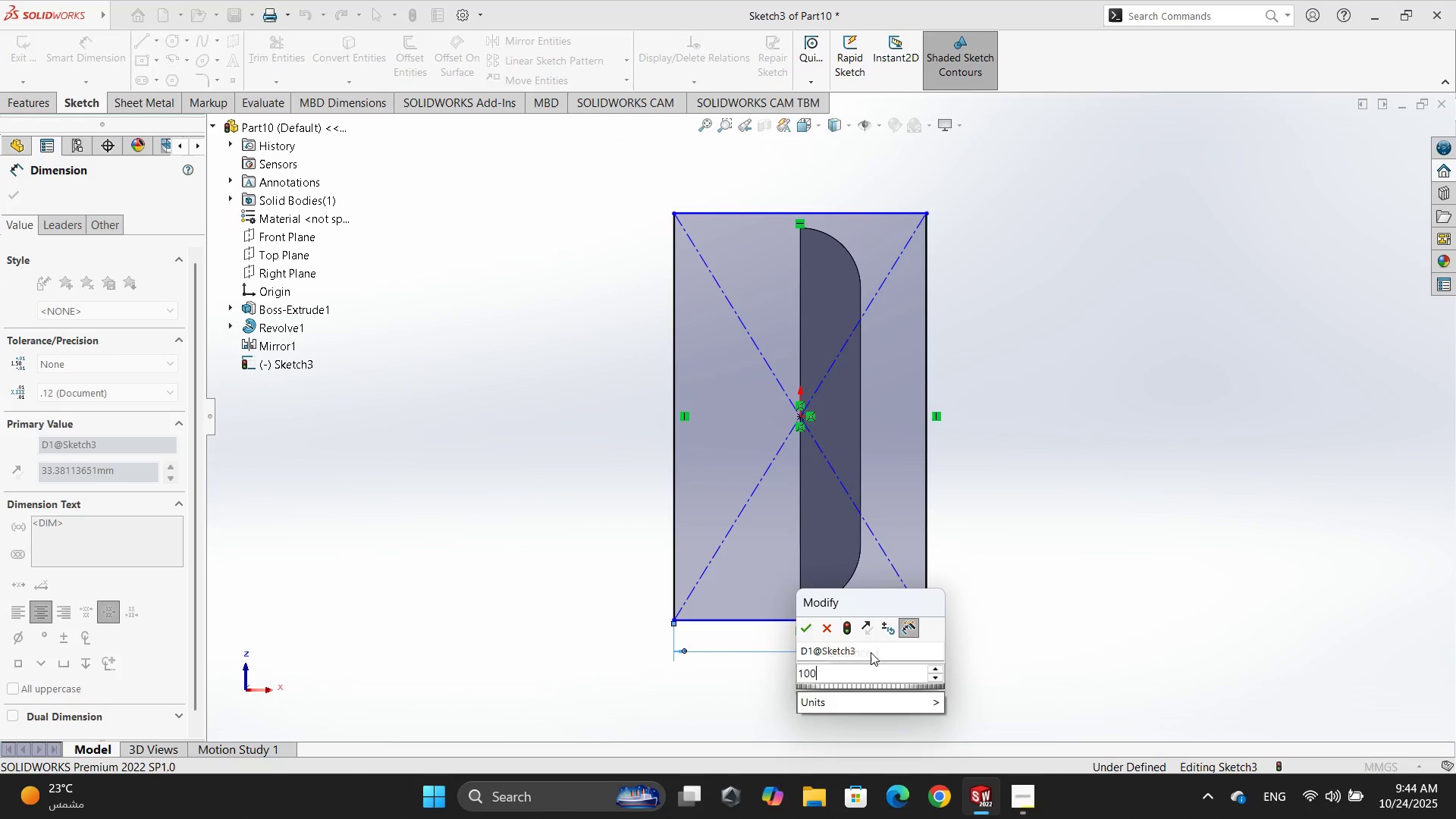 
key(NumpadEnter)
 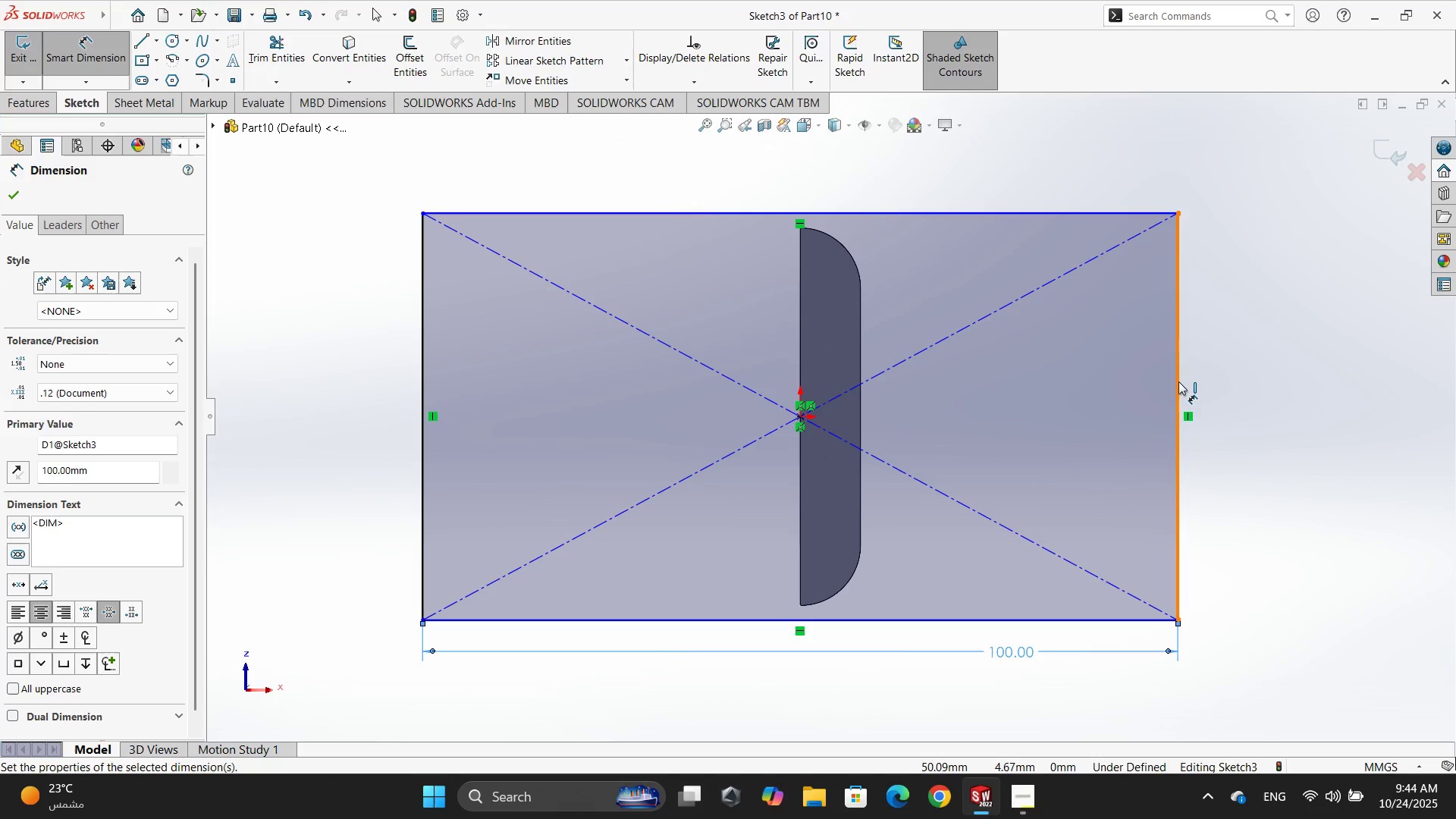 
double_click([1239, 394])
 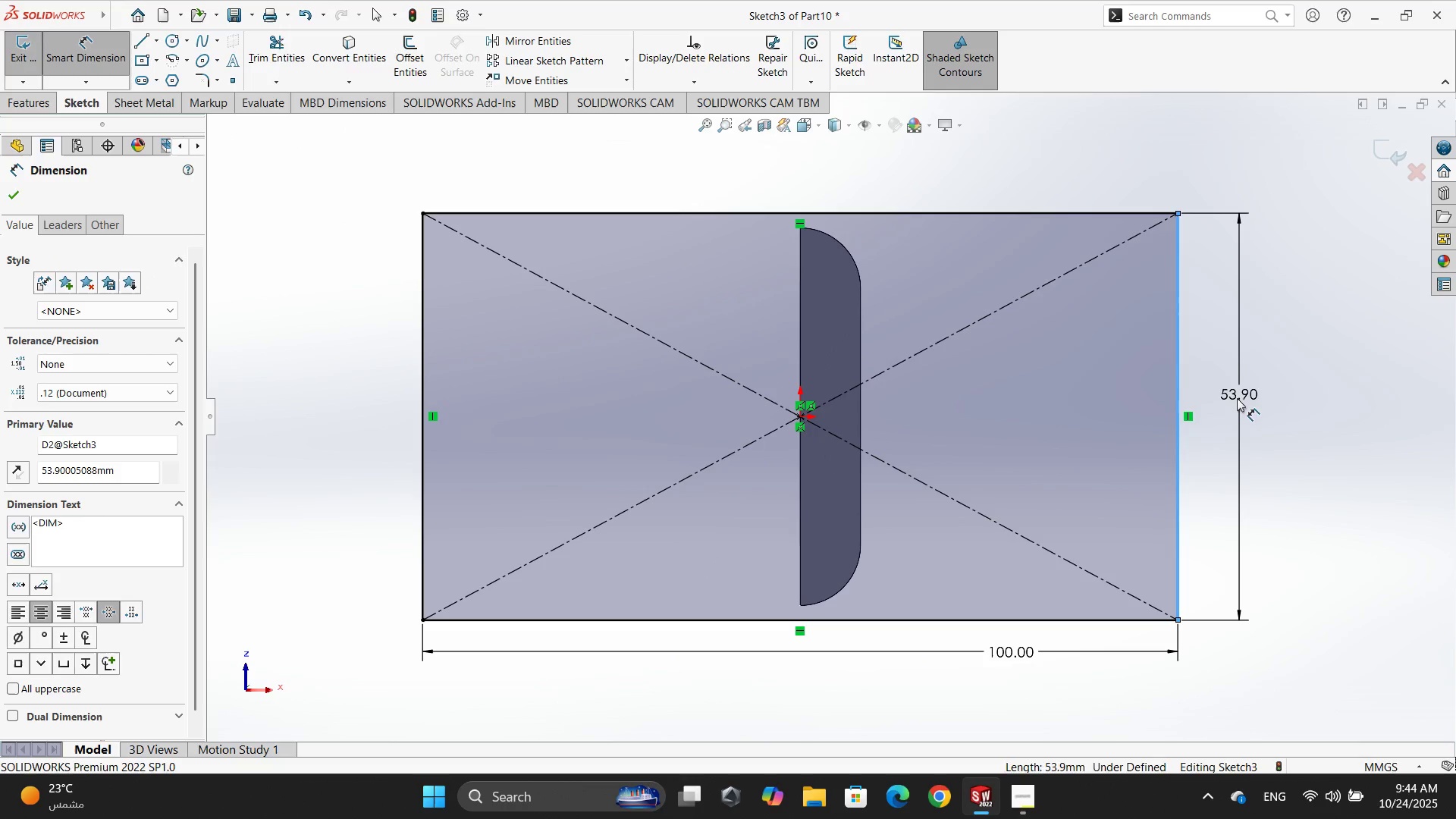 
key(Numpad1)
 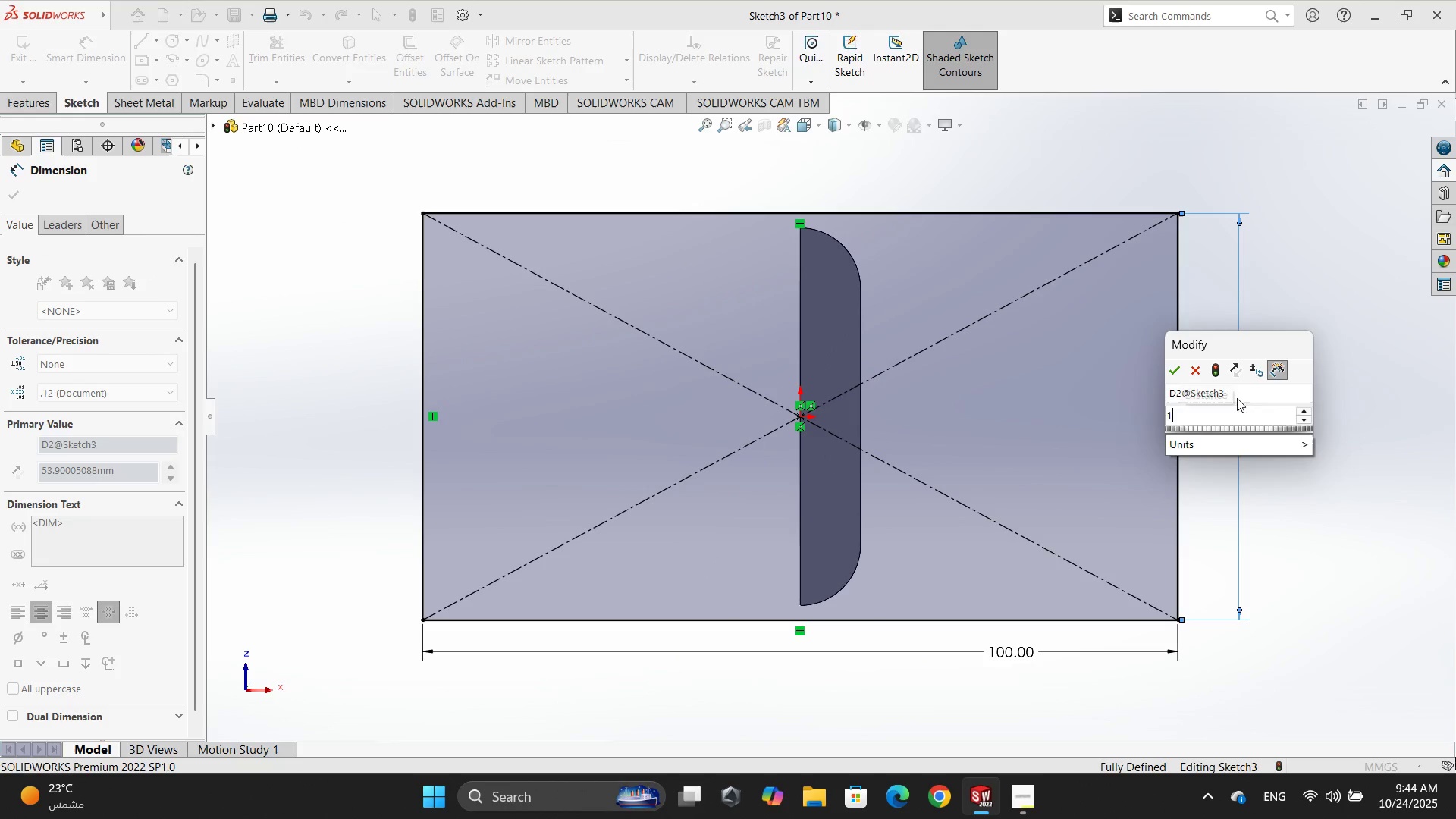 
key(Numpad0)
 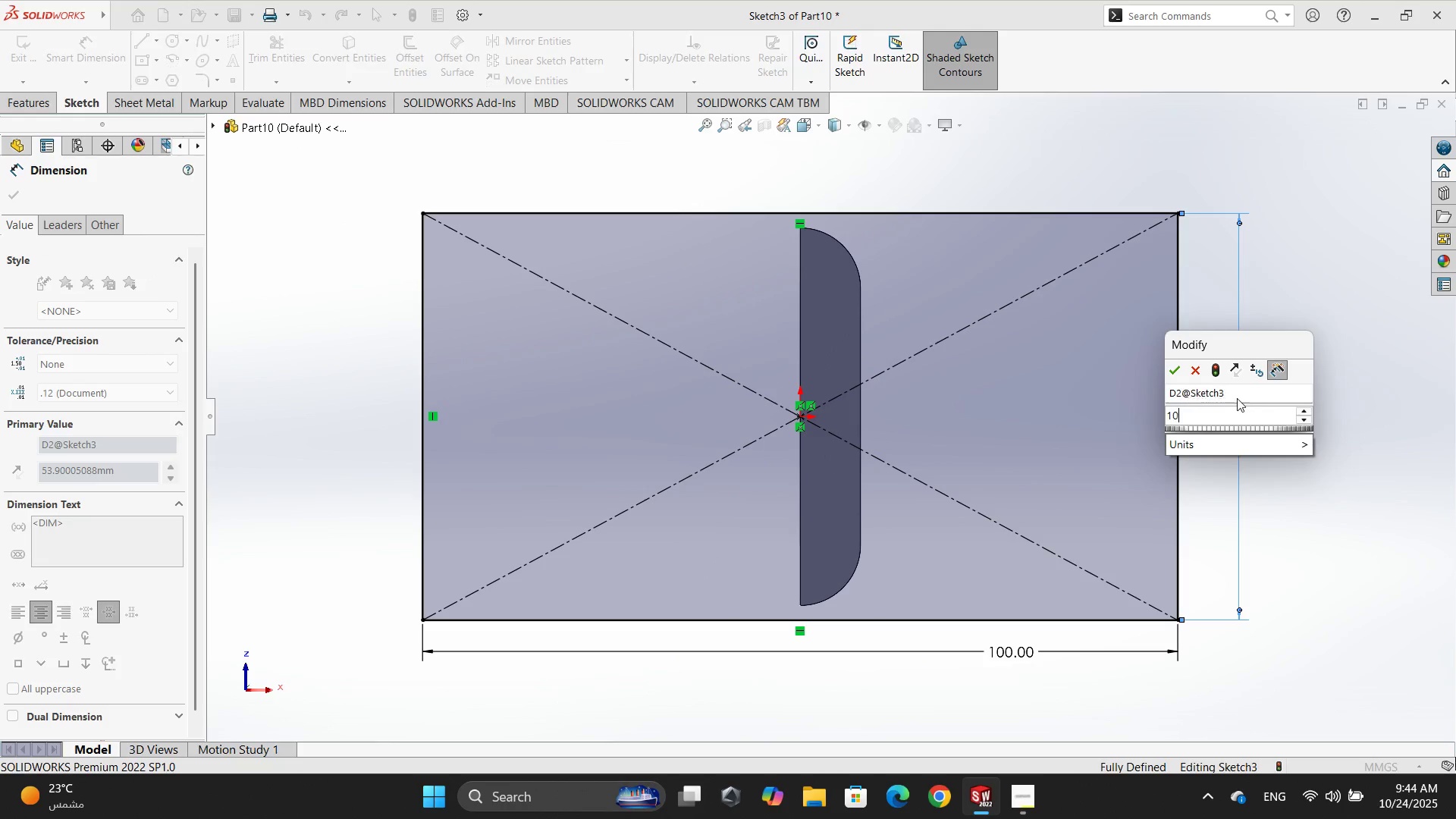 
key(Numpad0)
 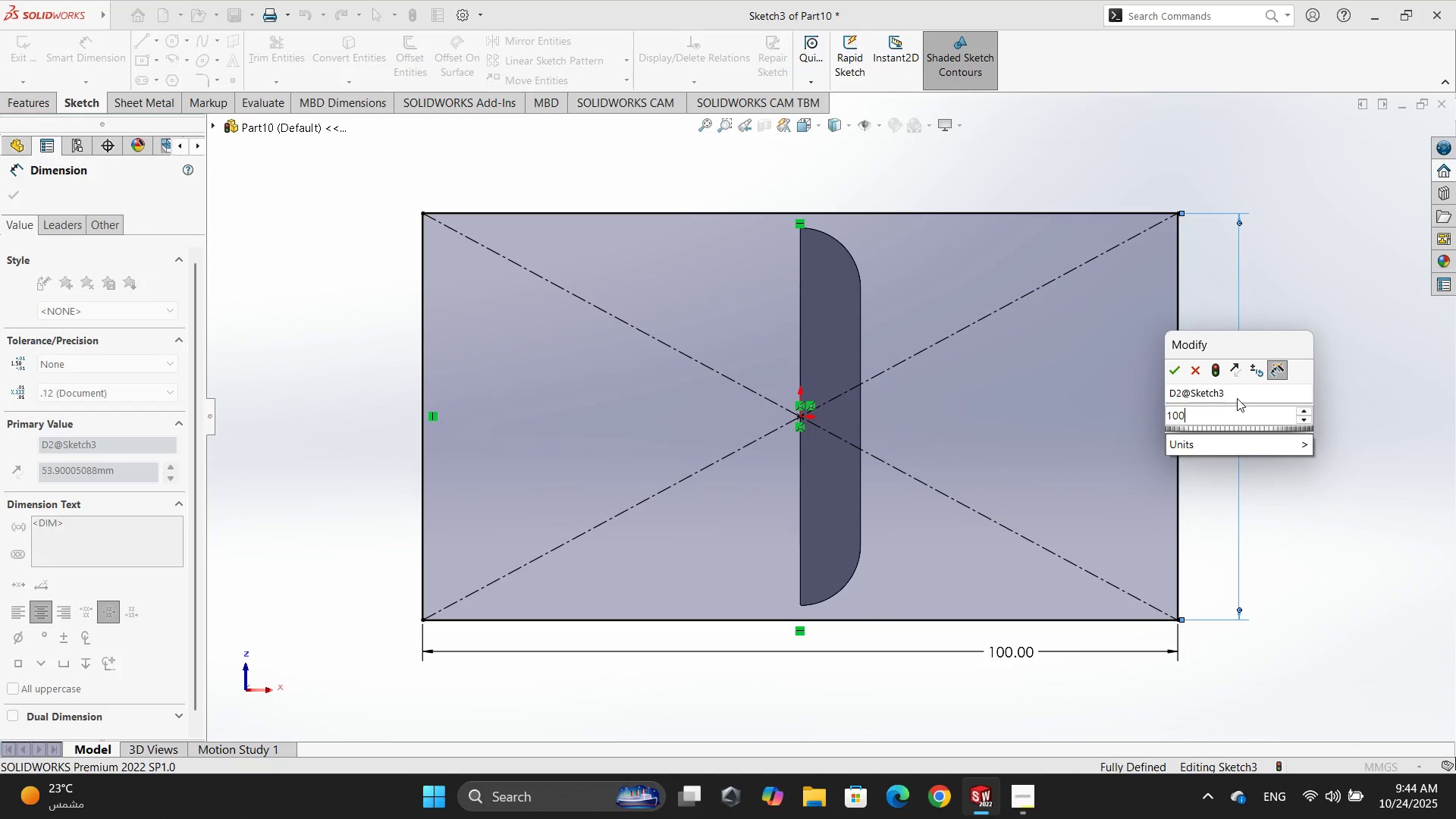 
key(NumpadEnter)
 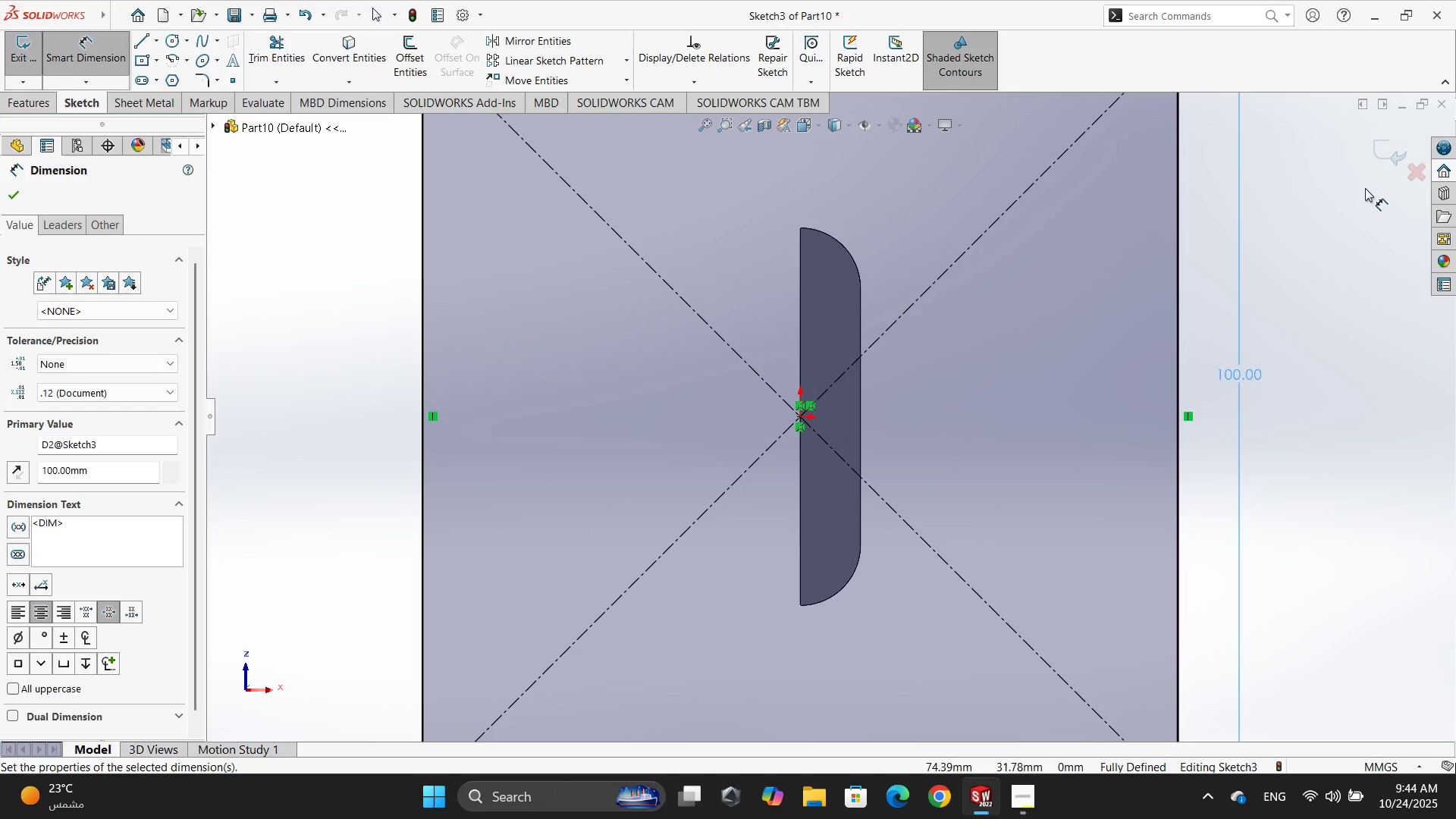 
scroll: coordinate [1172, 400], scroll_direction: up, amount: 3.0
 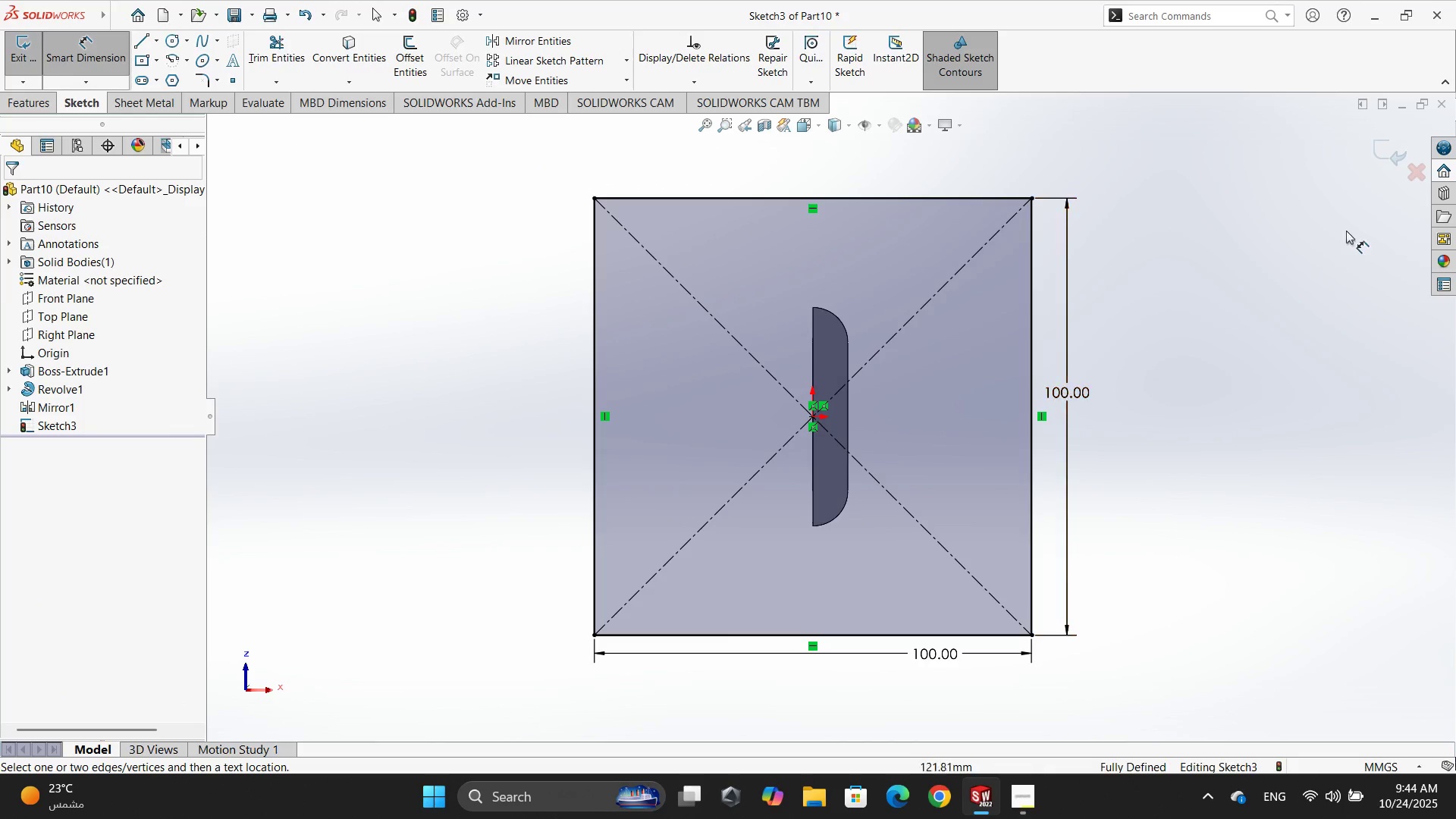 
left_click([1382, 153])
 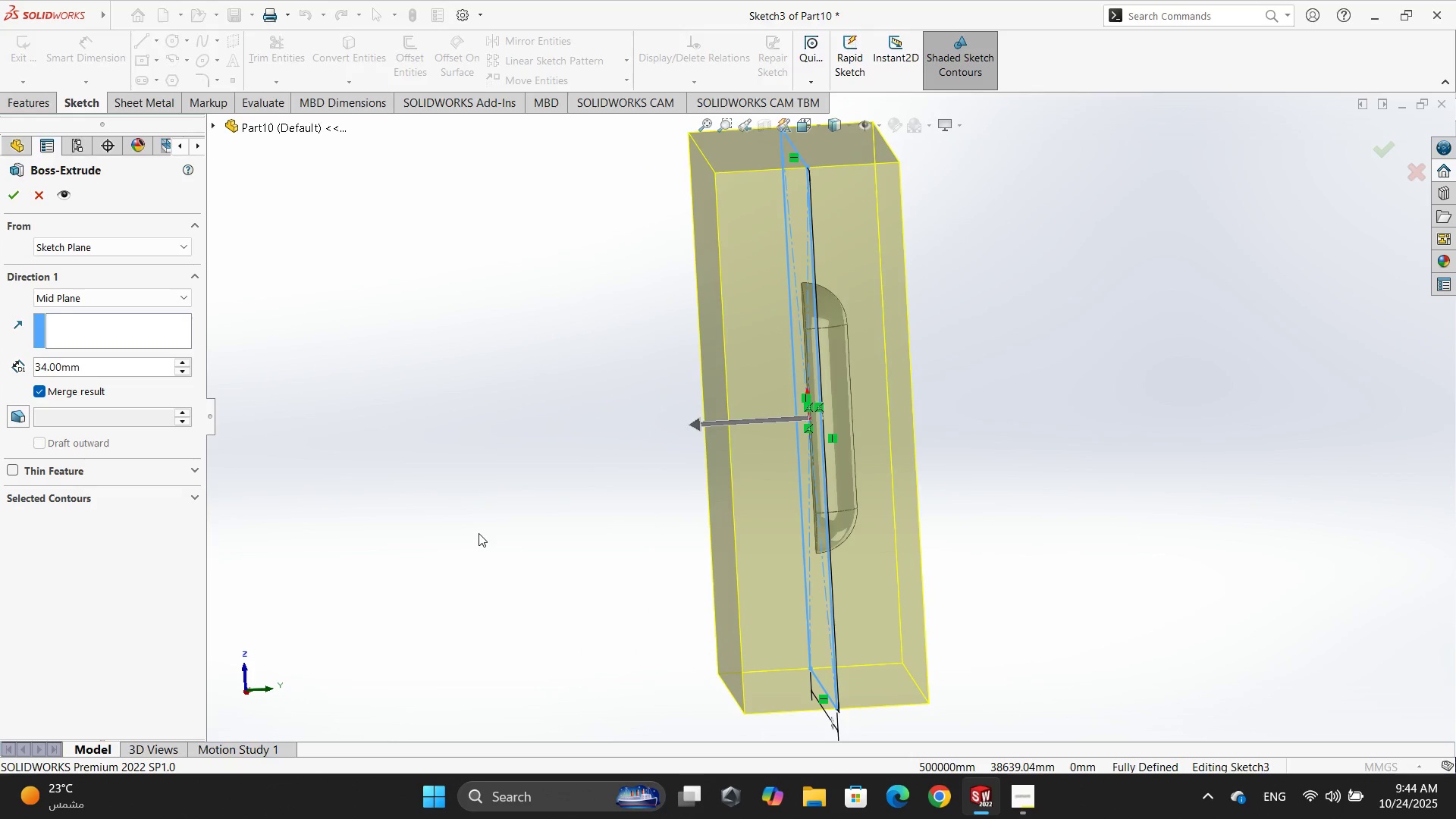 
wait(9.69)
 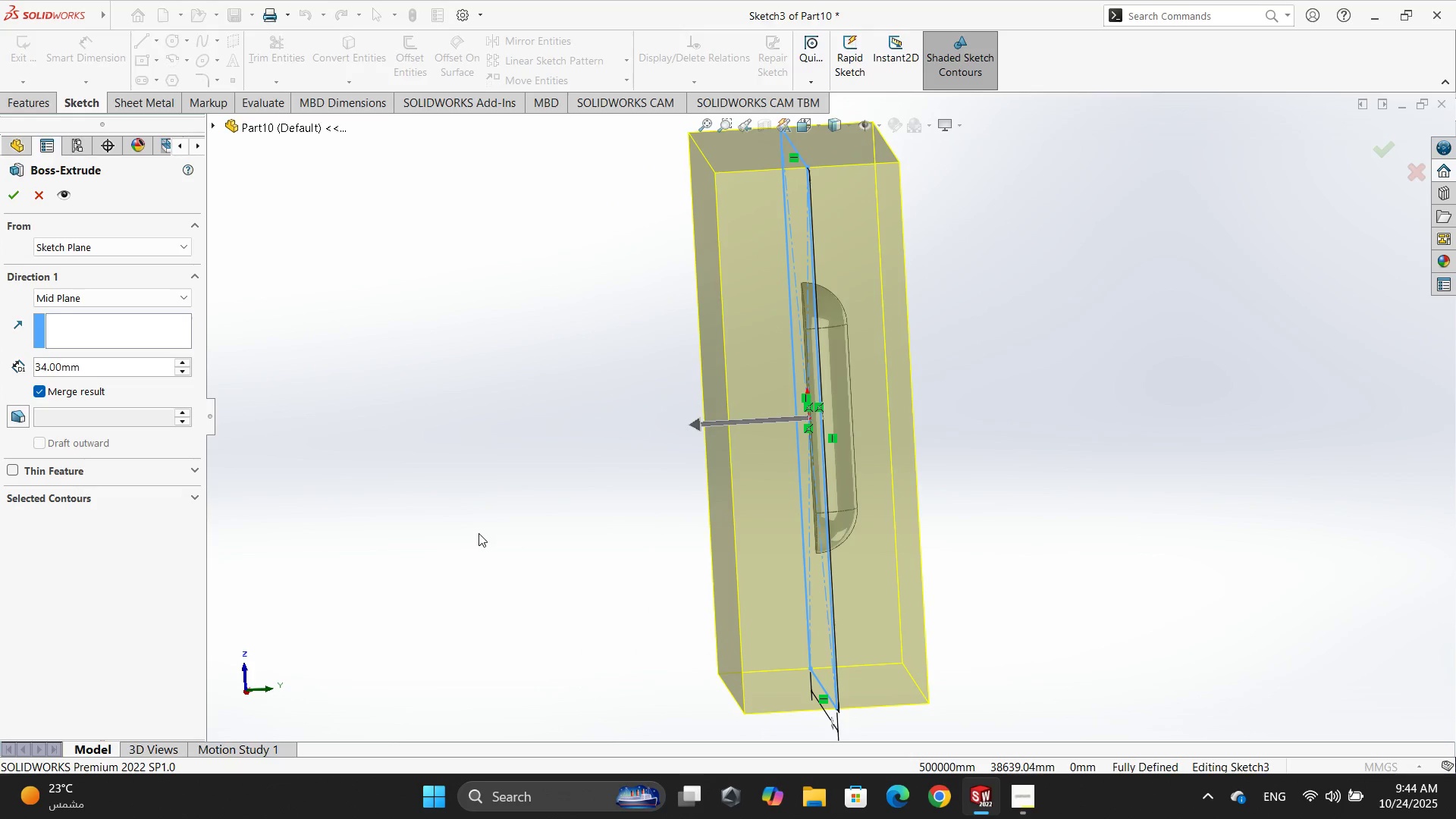 
left_click([116, 287])
 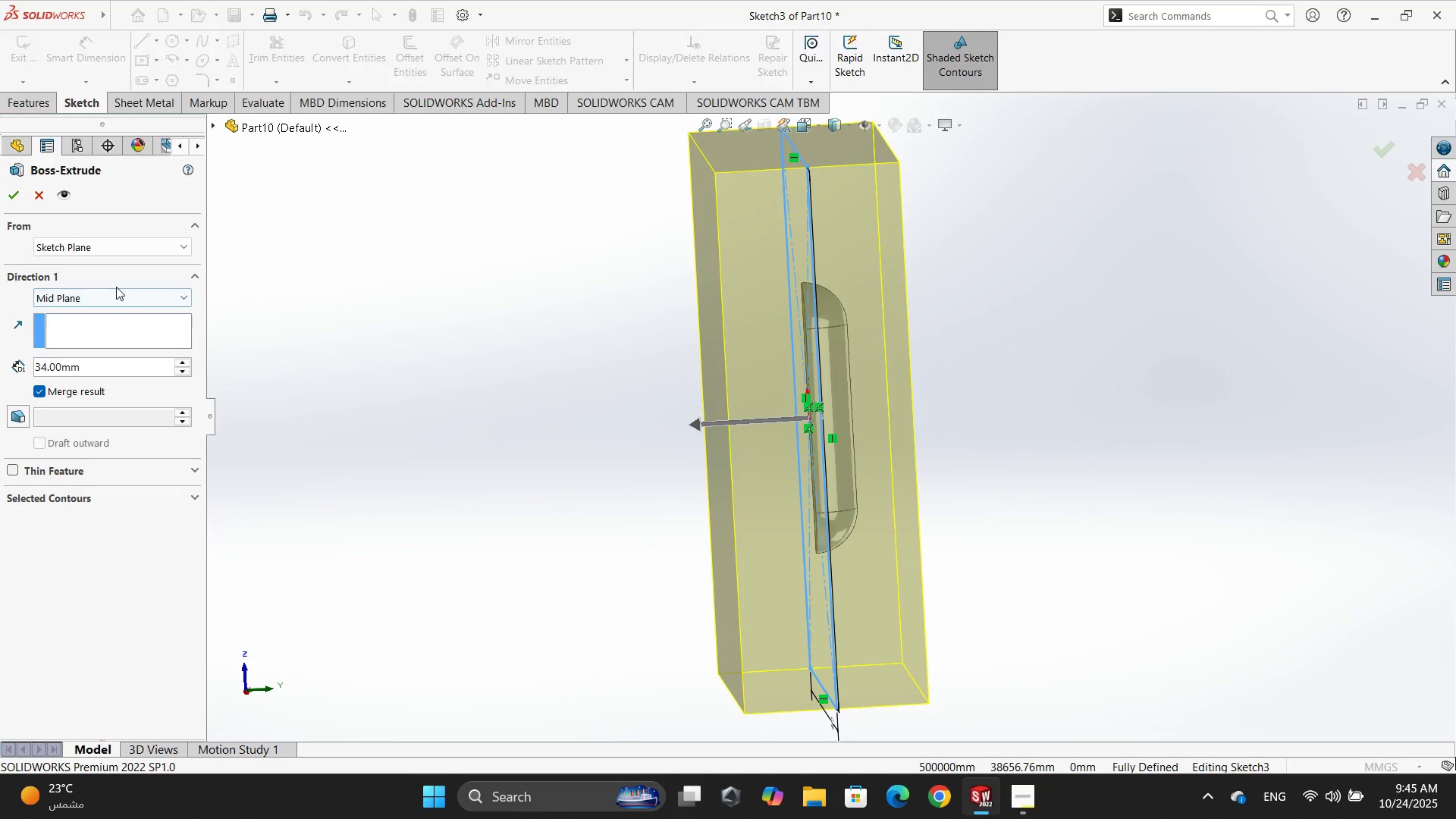 
left_click([121, 293])
 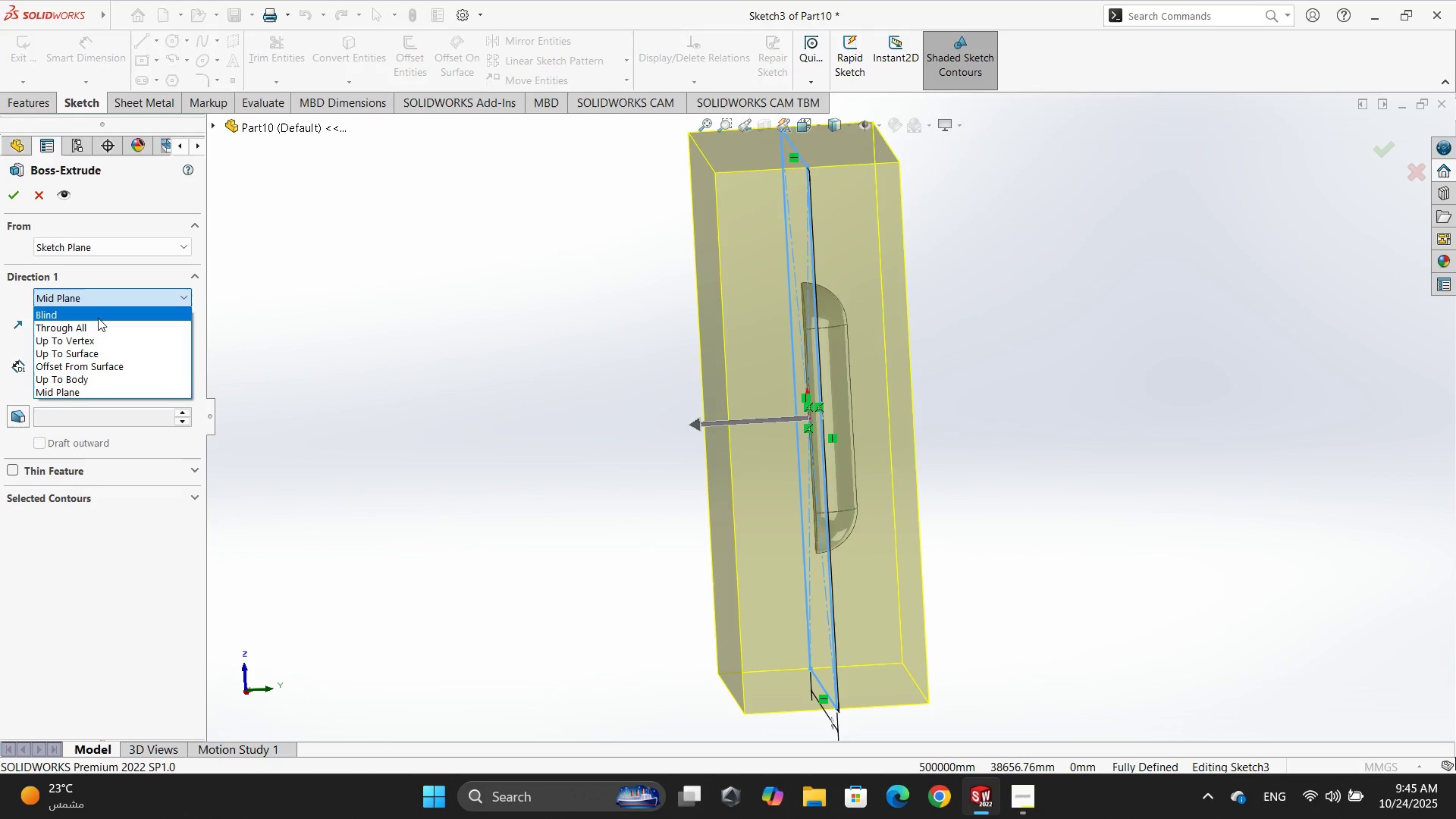 
left_click([99, 315])
 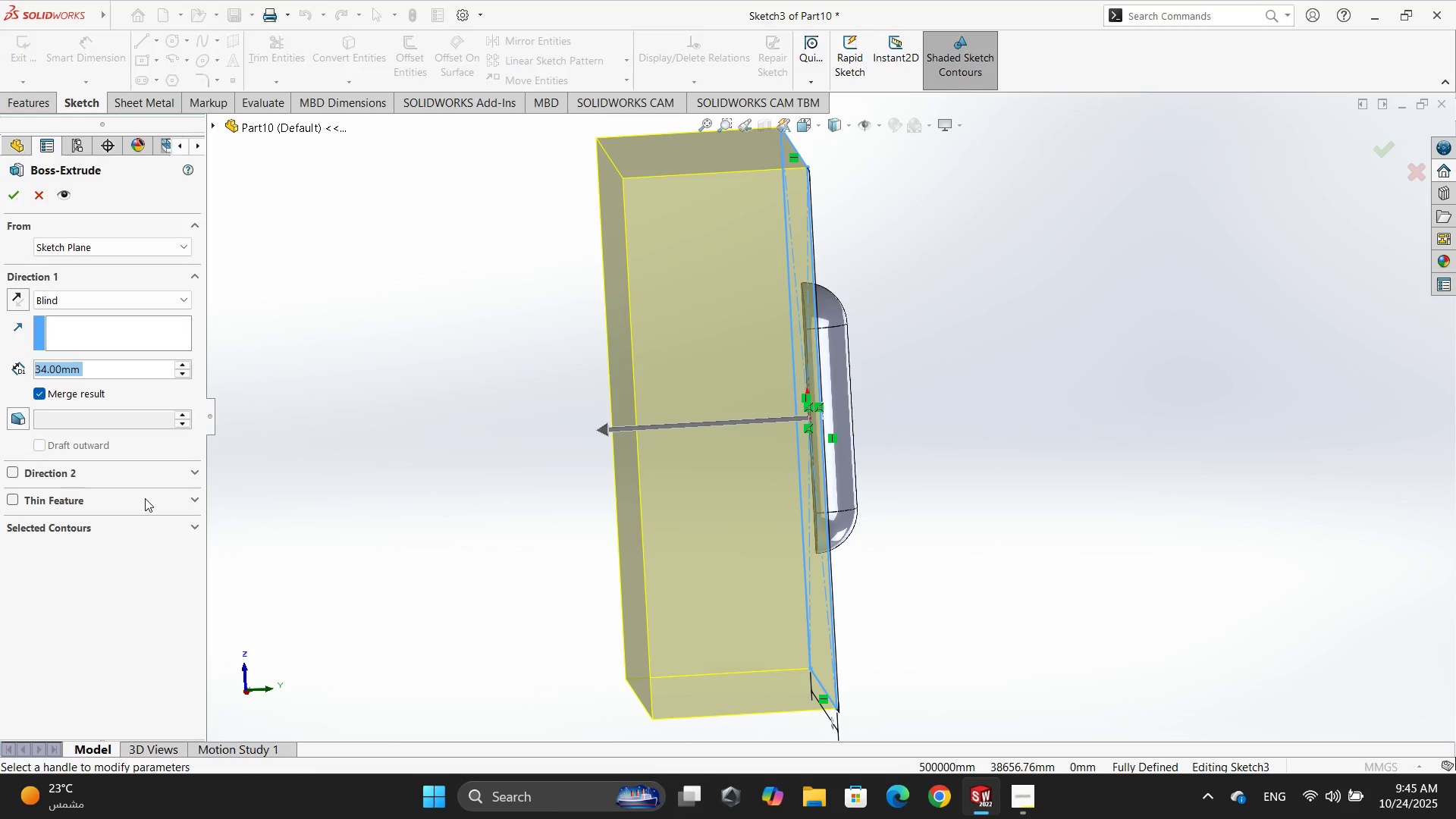 
wait(7.84)
 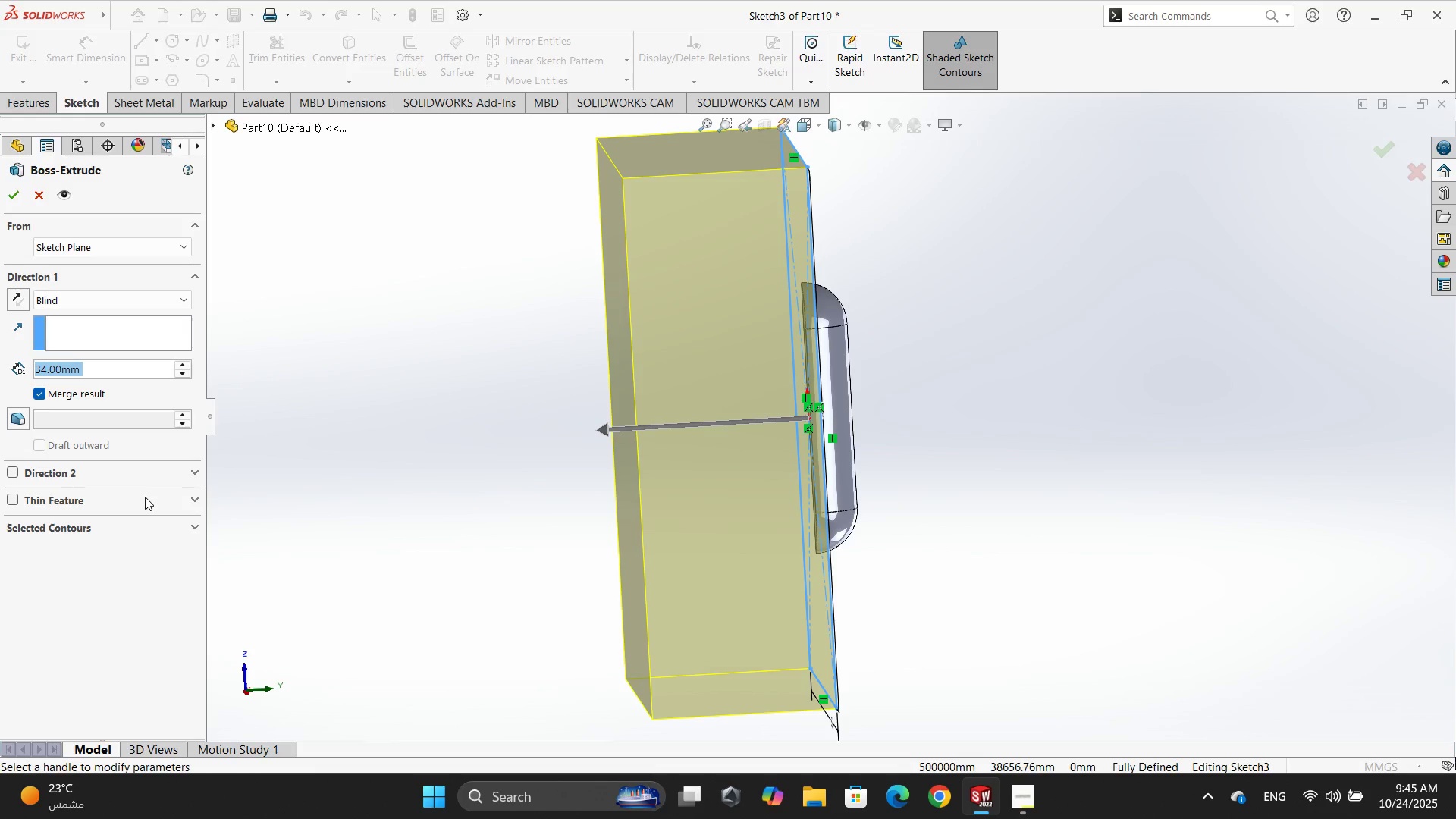 
key(Numpad2)
 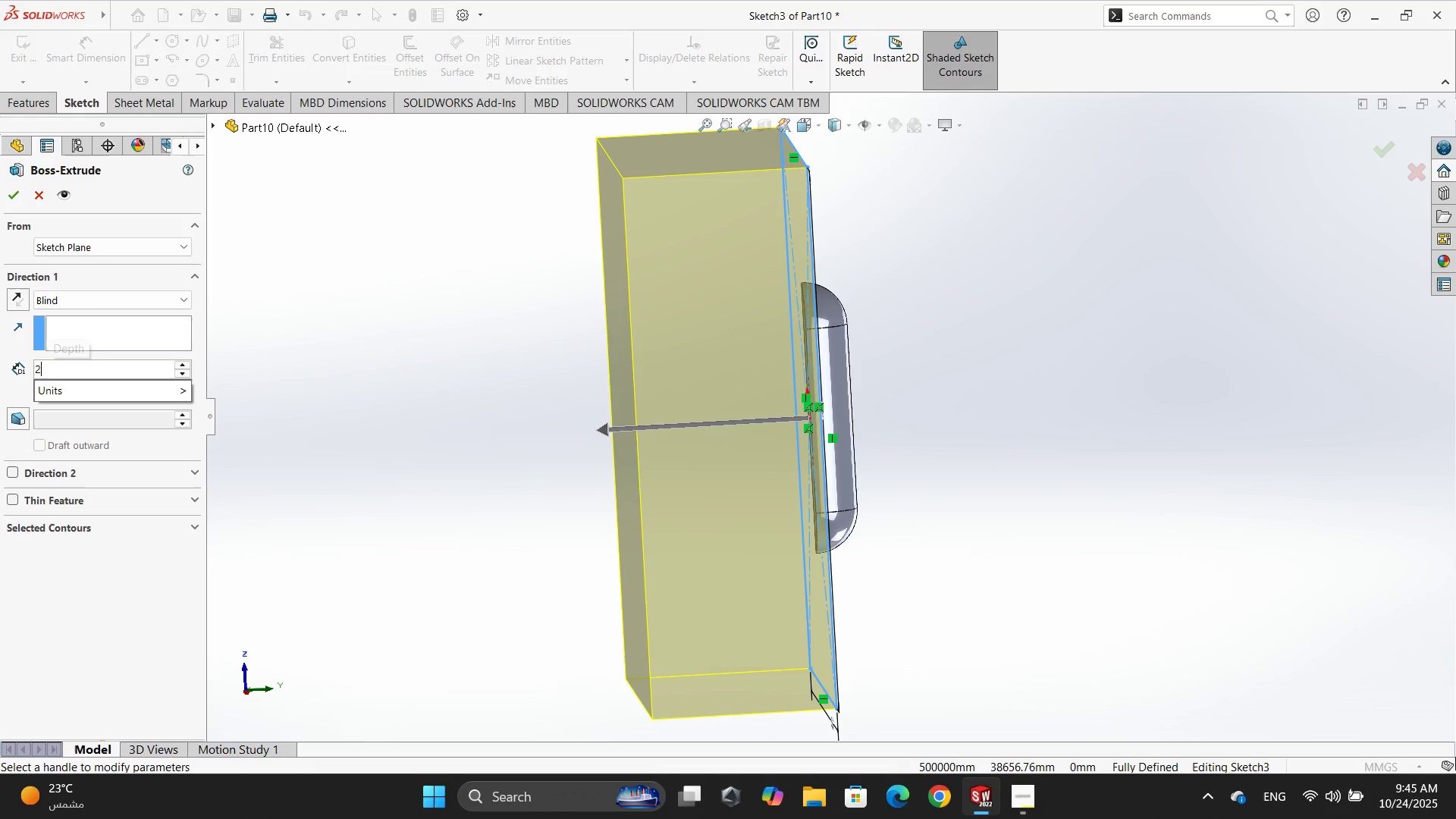 
key(Numpad0)
 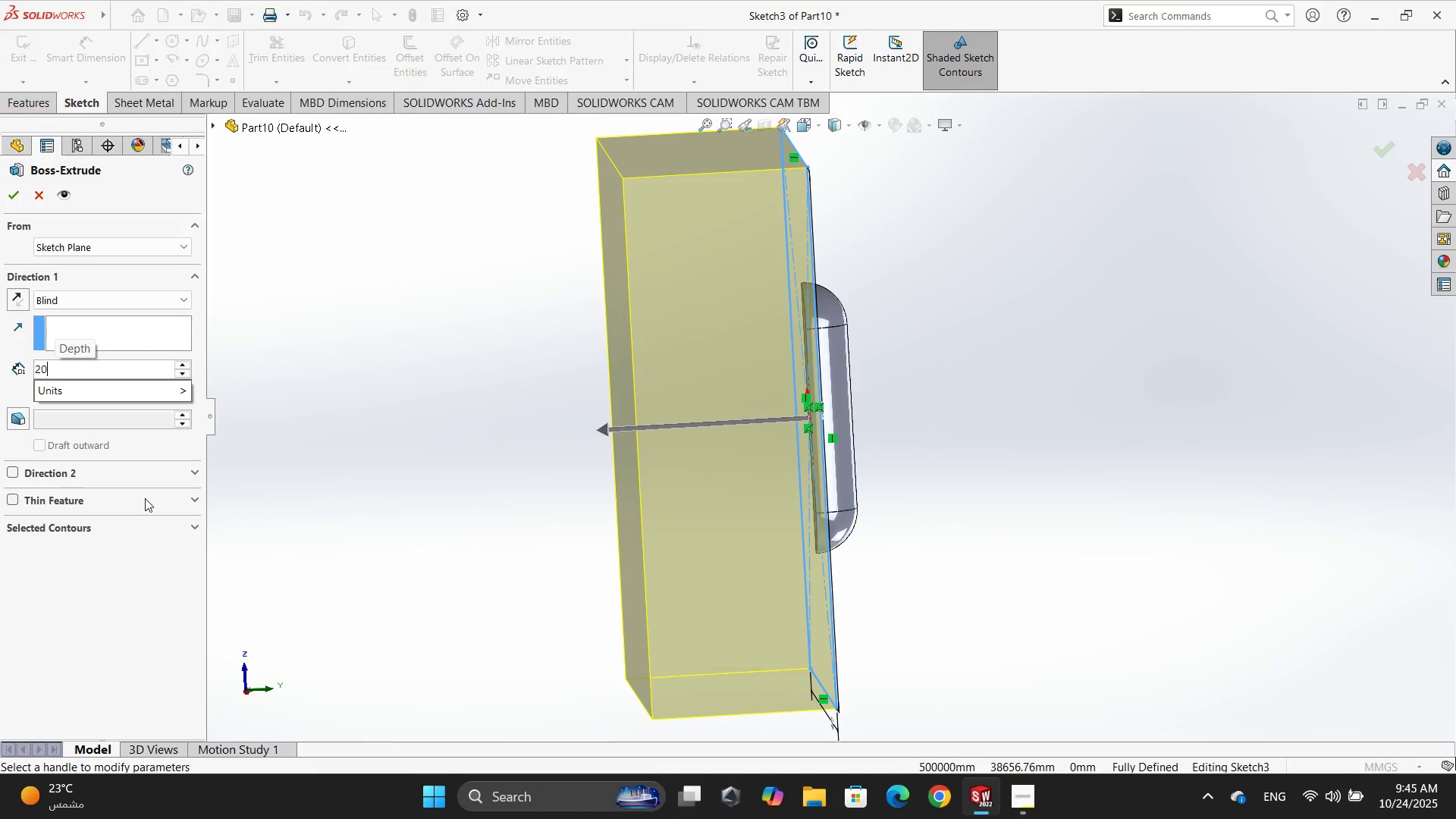 
key(NumpadEnter)
 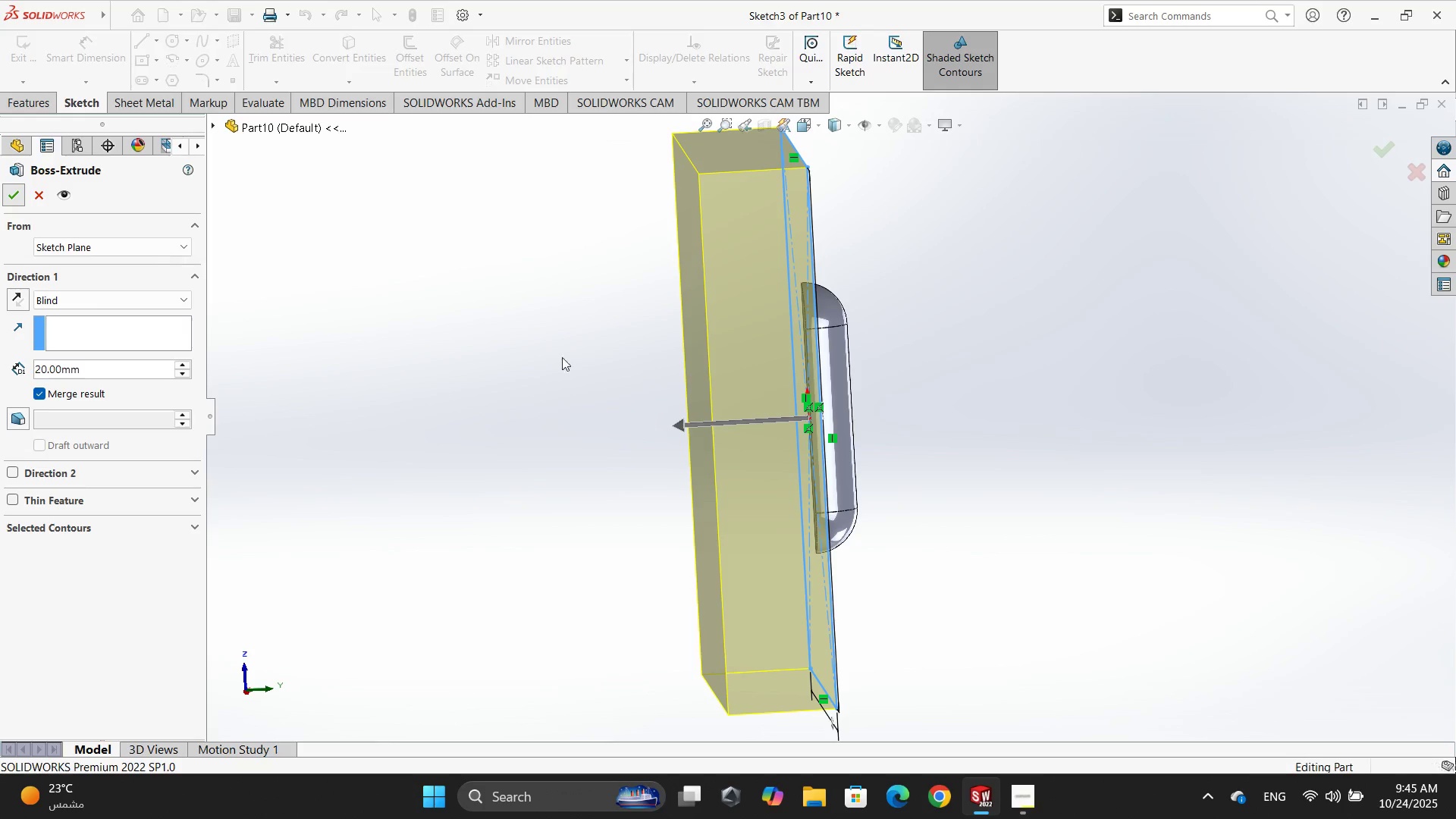 
left_click([558, 392])
 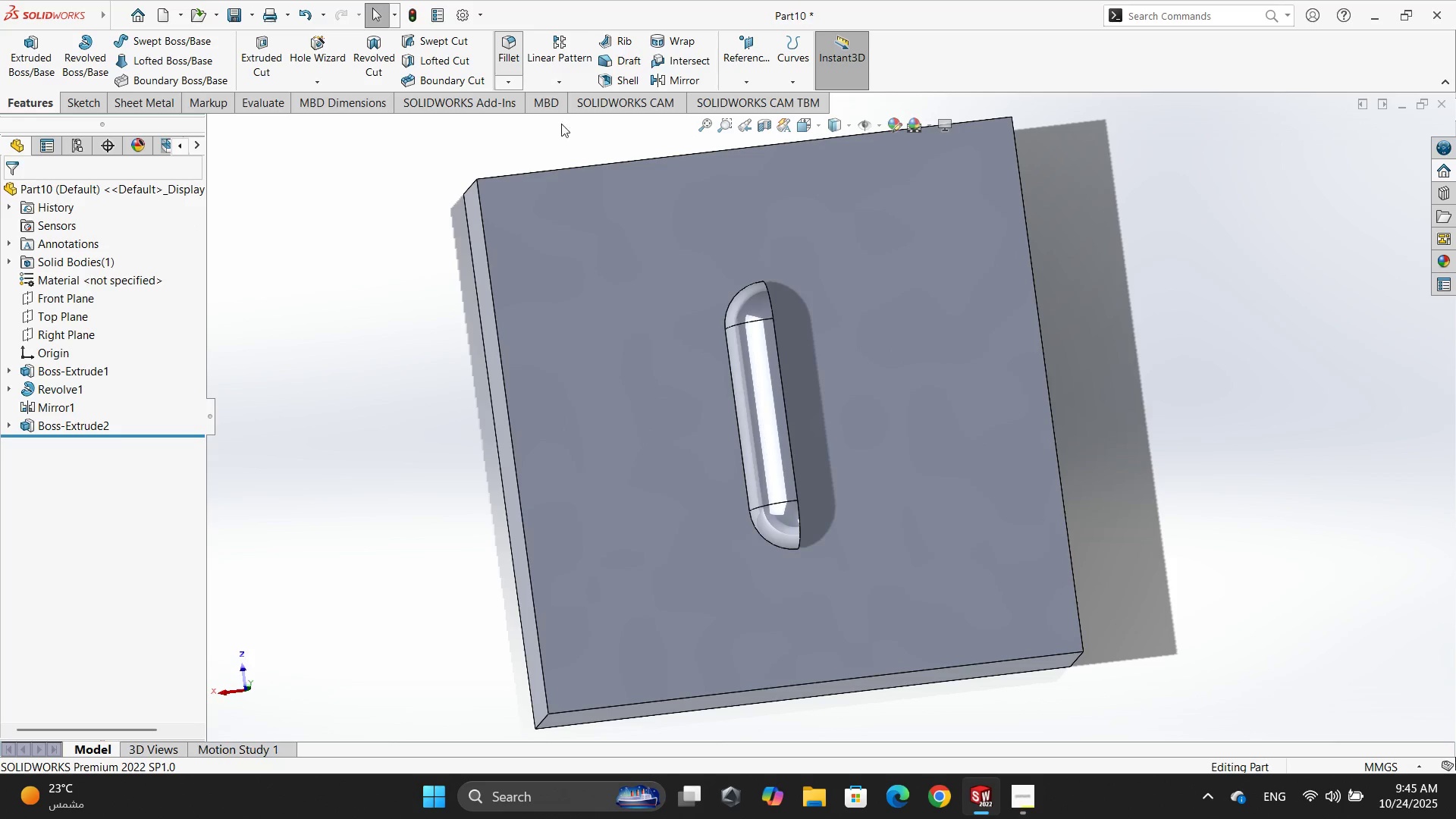 
wait(7.05)
 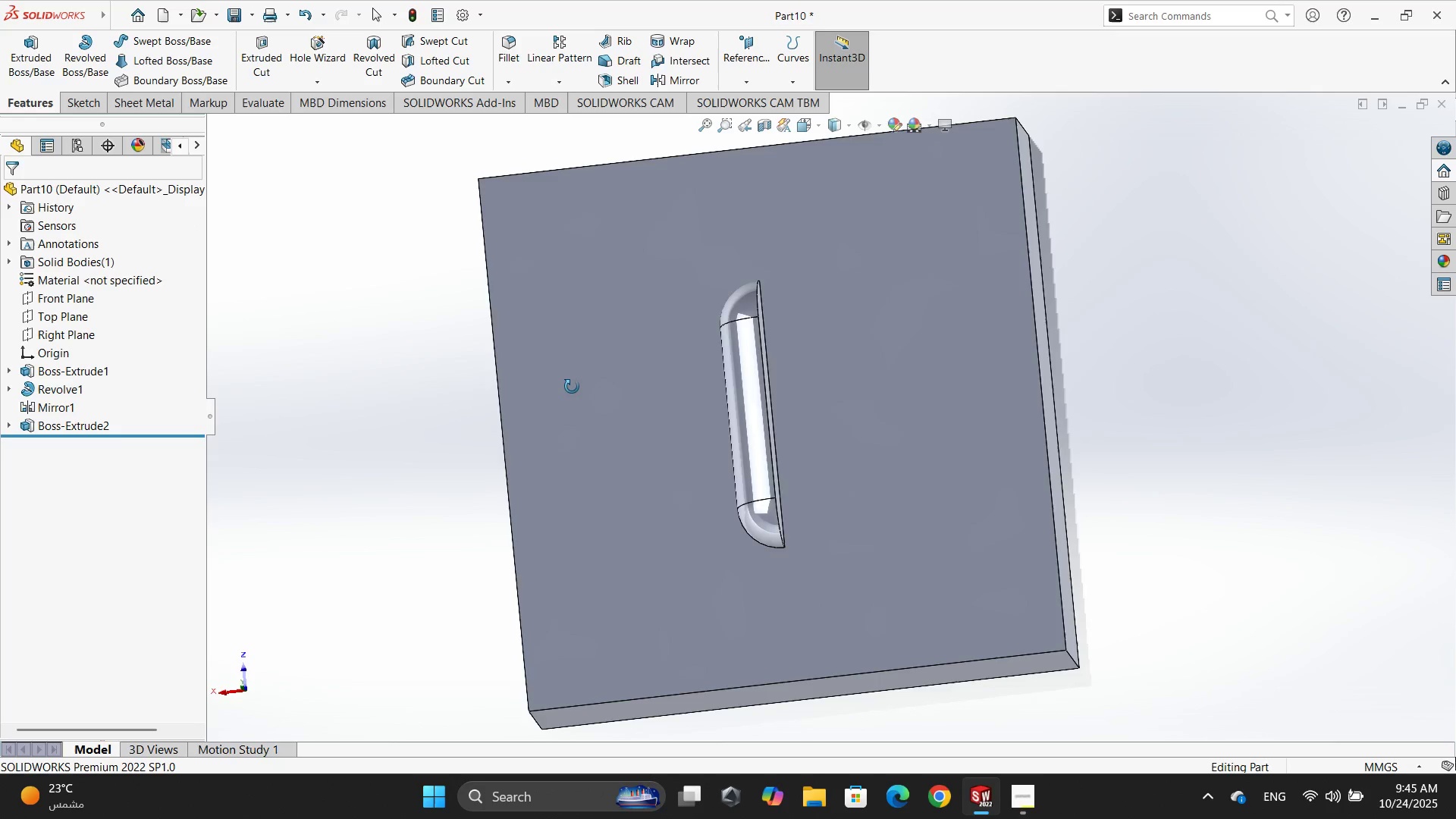 
left_click([32, 264])
 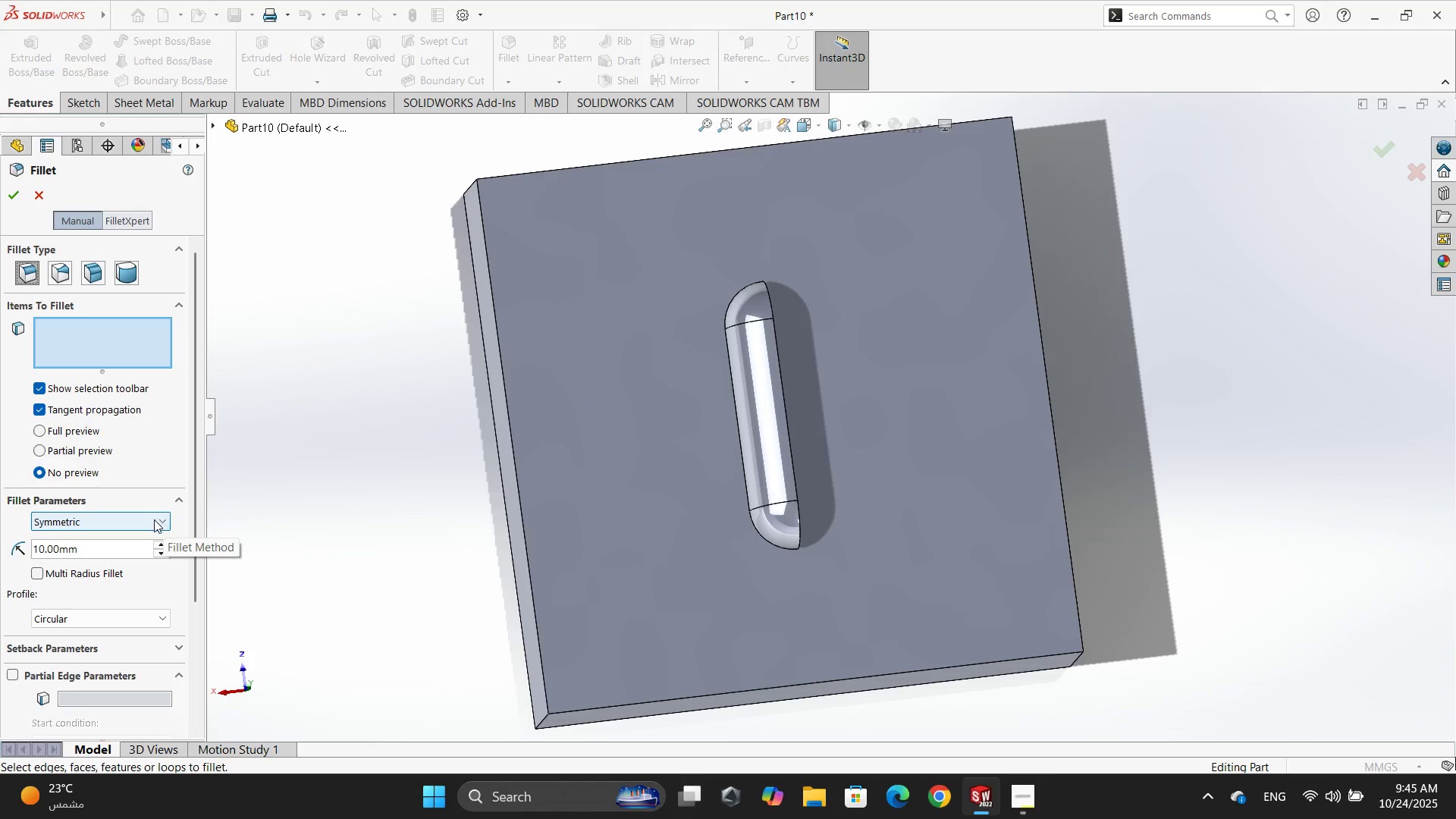 
double_click([124, 548])
 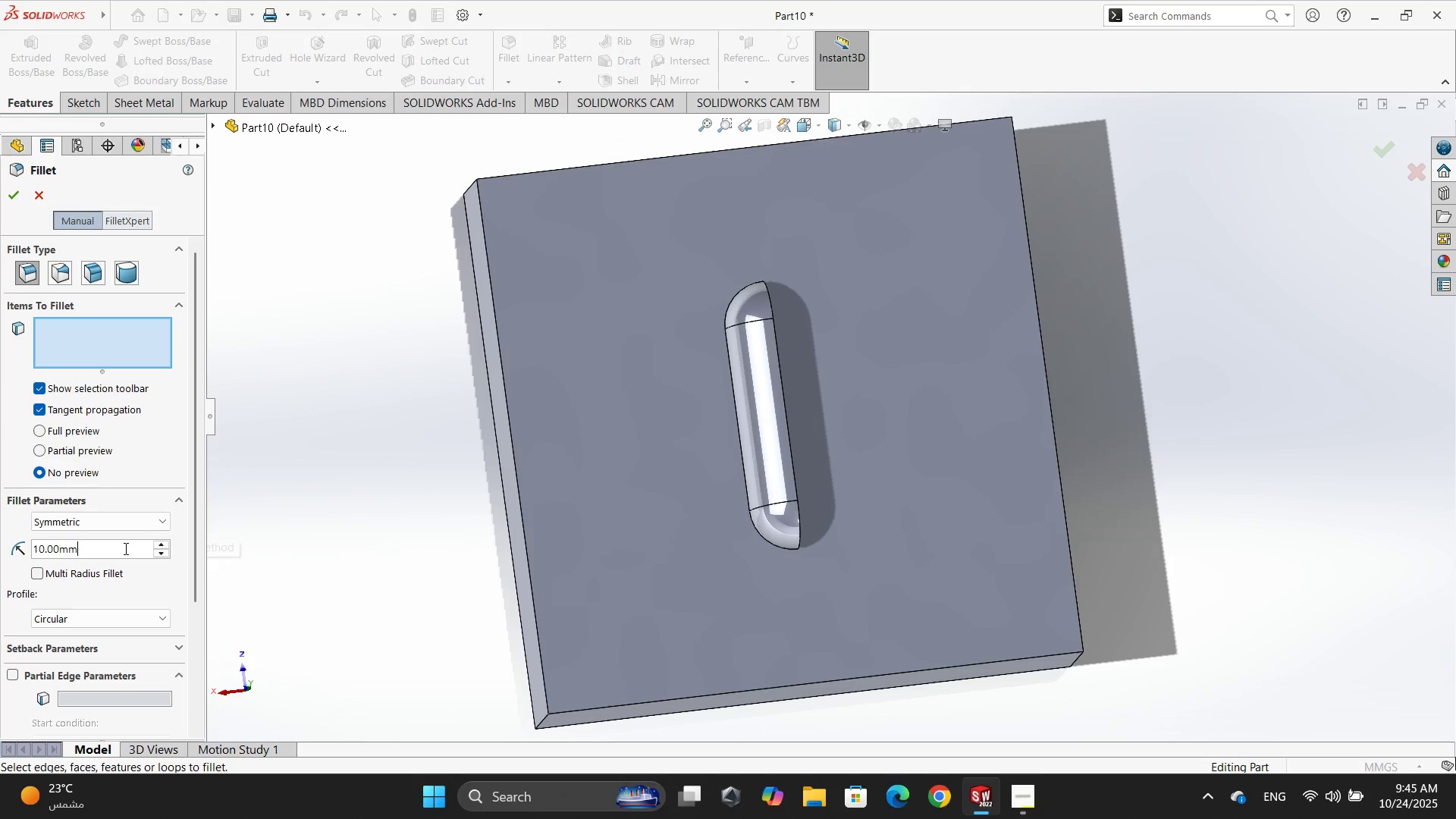 
triple_click([124, 548])
 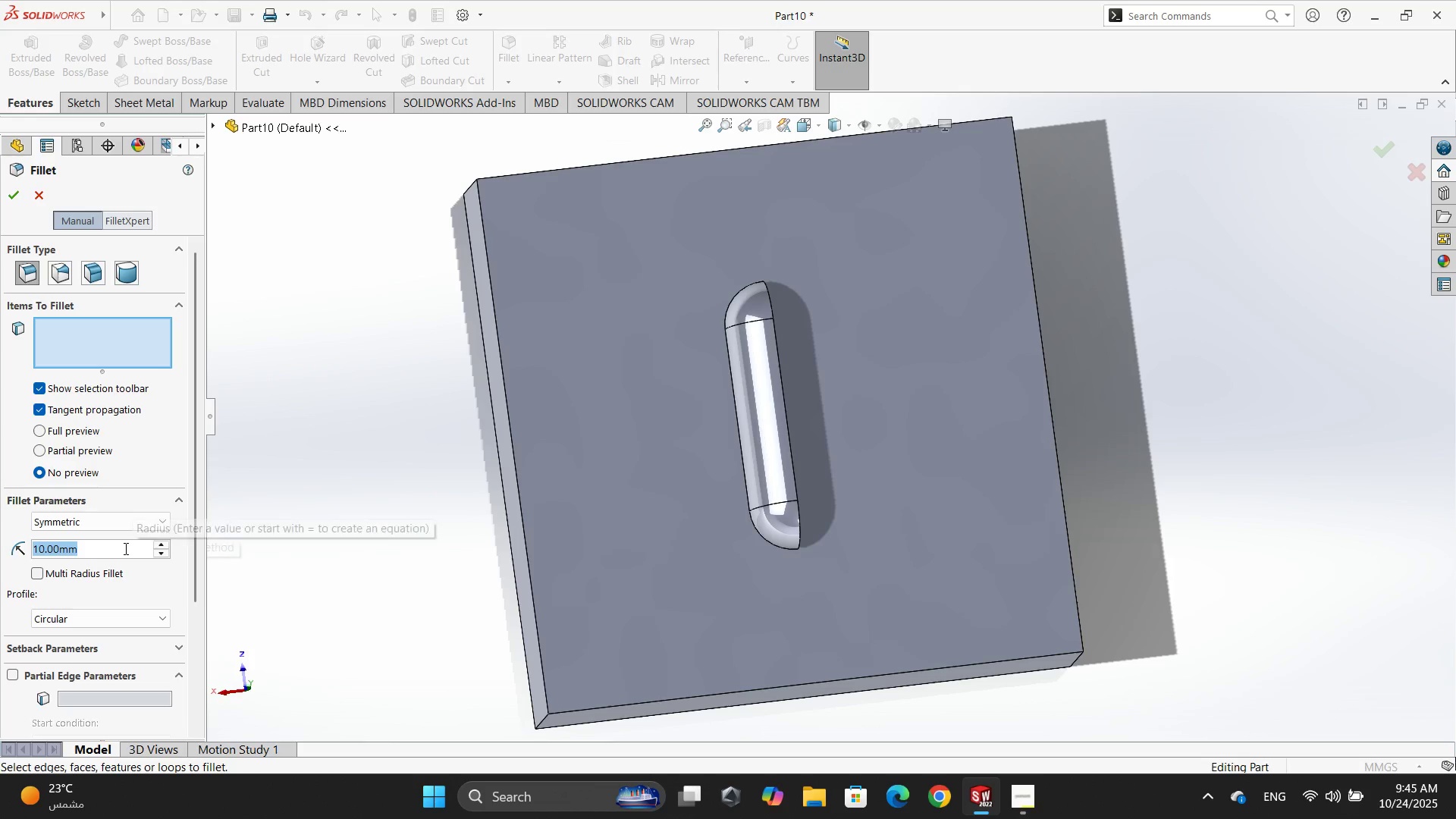 
key(Numpad2)
 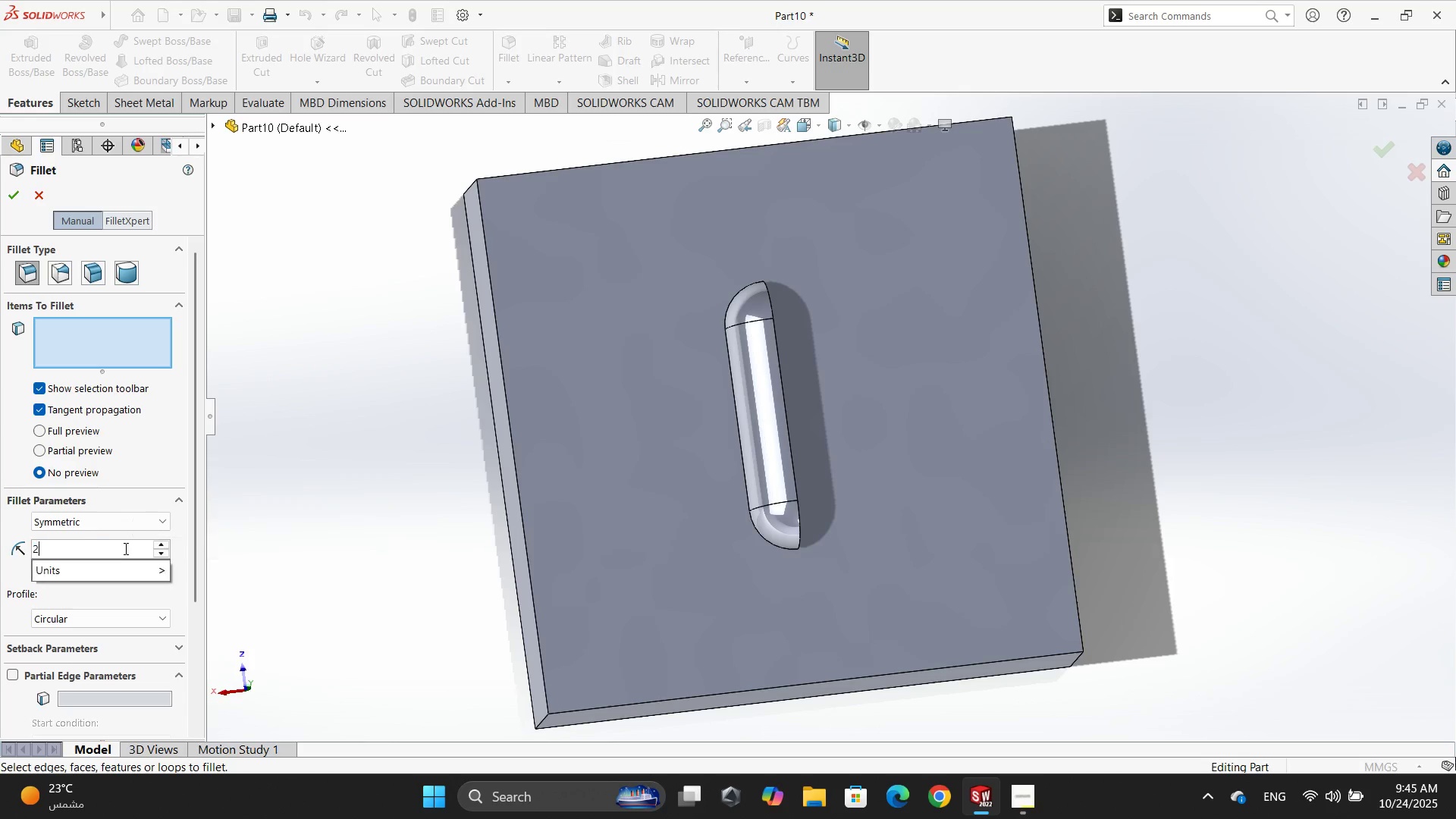 
key(NumpadEnter)
 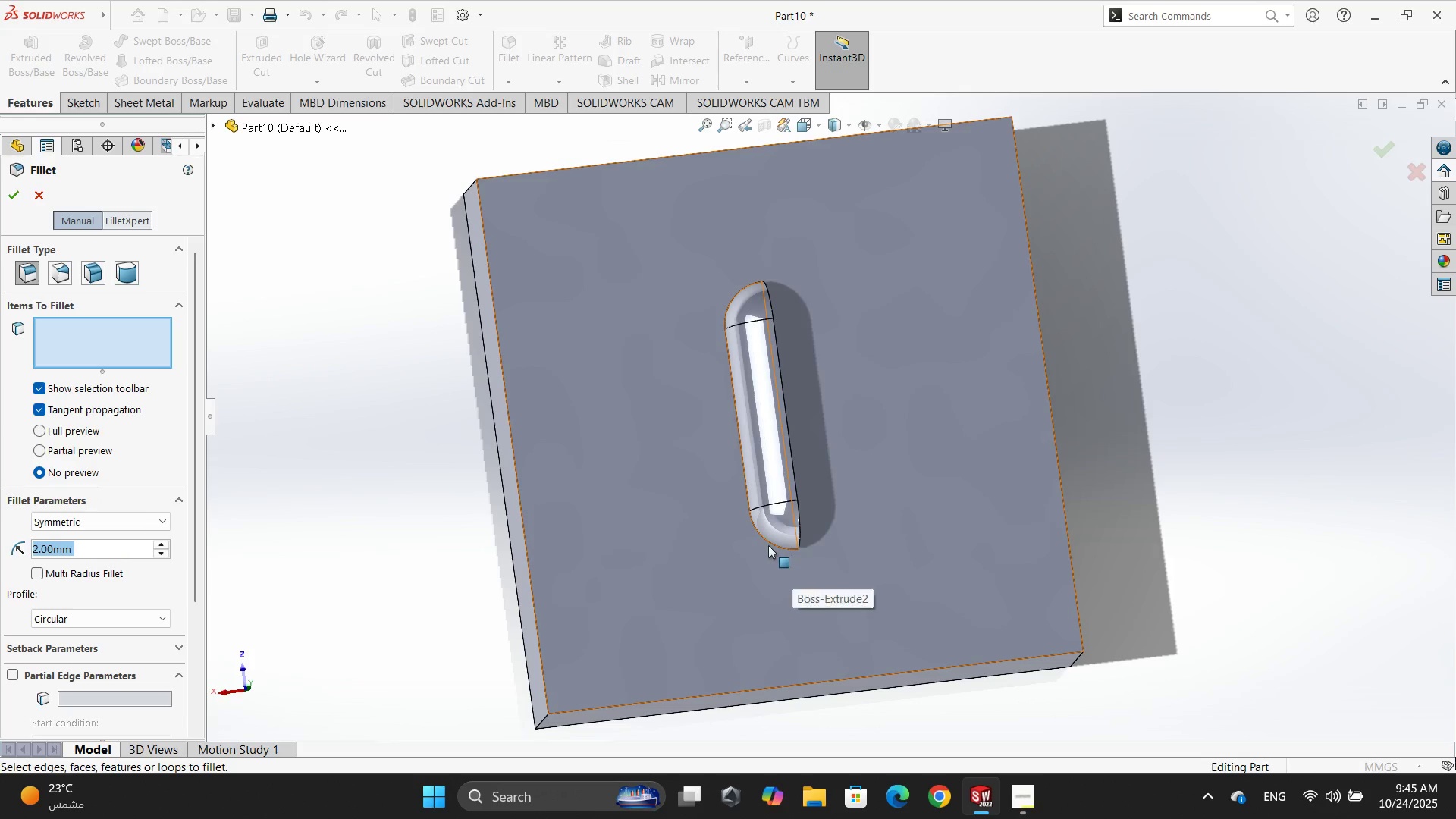 
left_click([768, 541])
 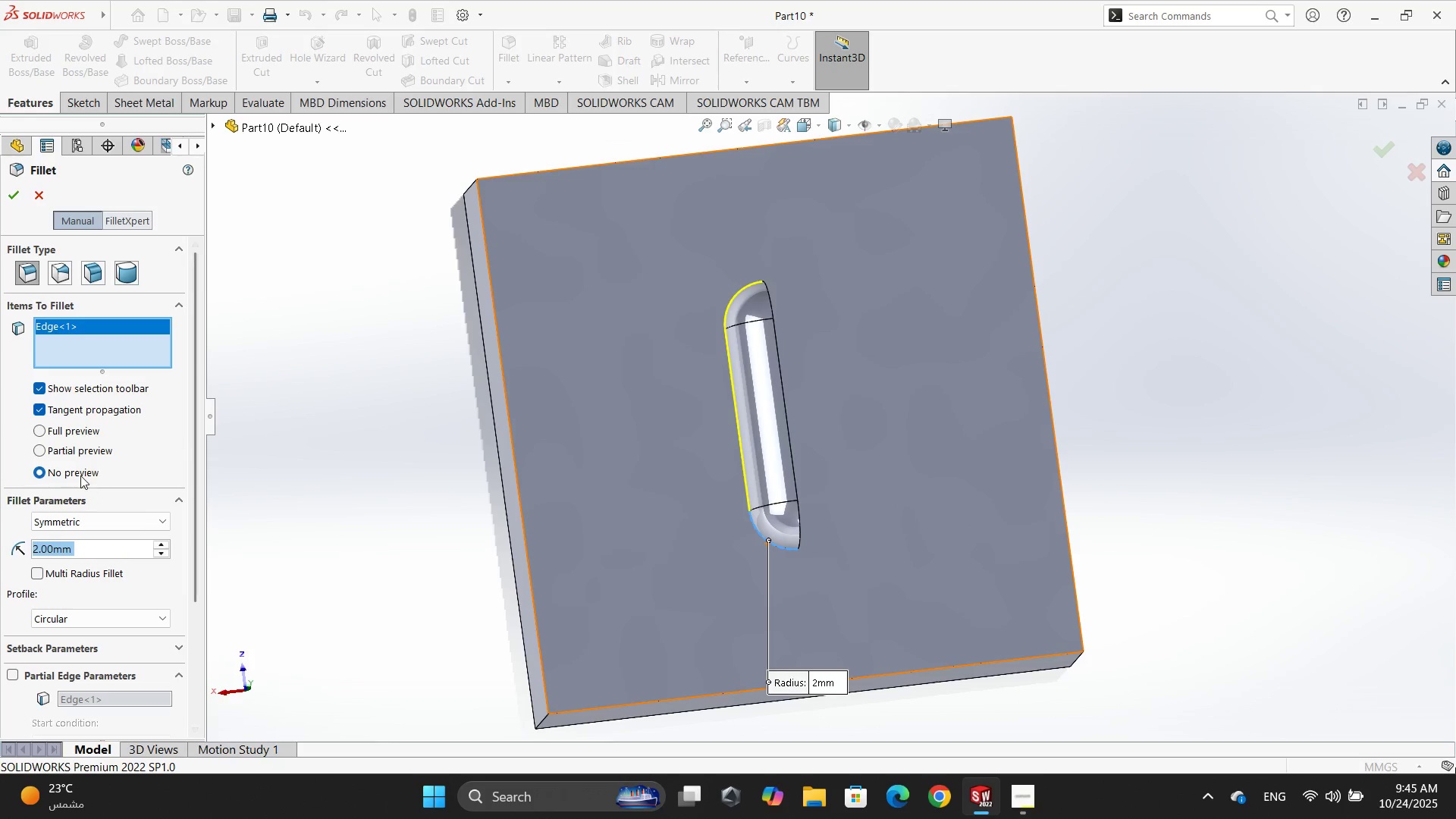 
left_click([68, 424])
 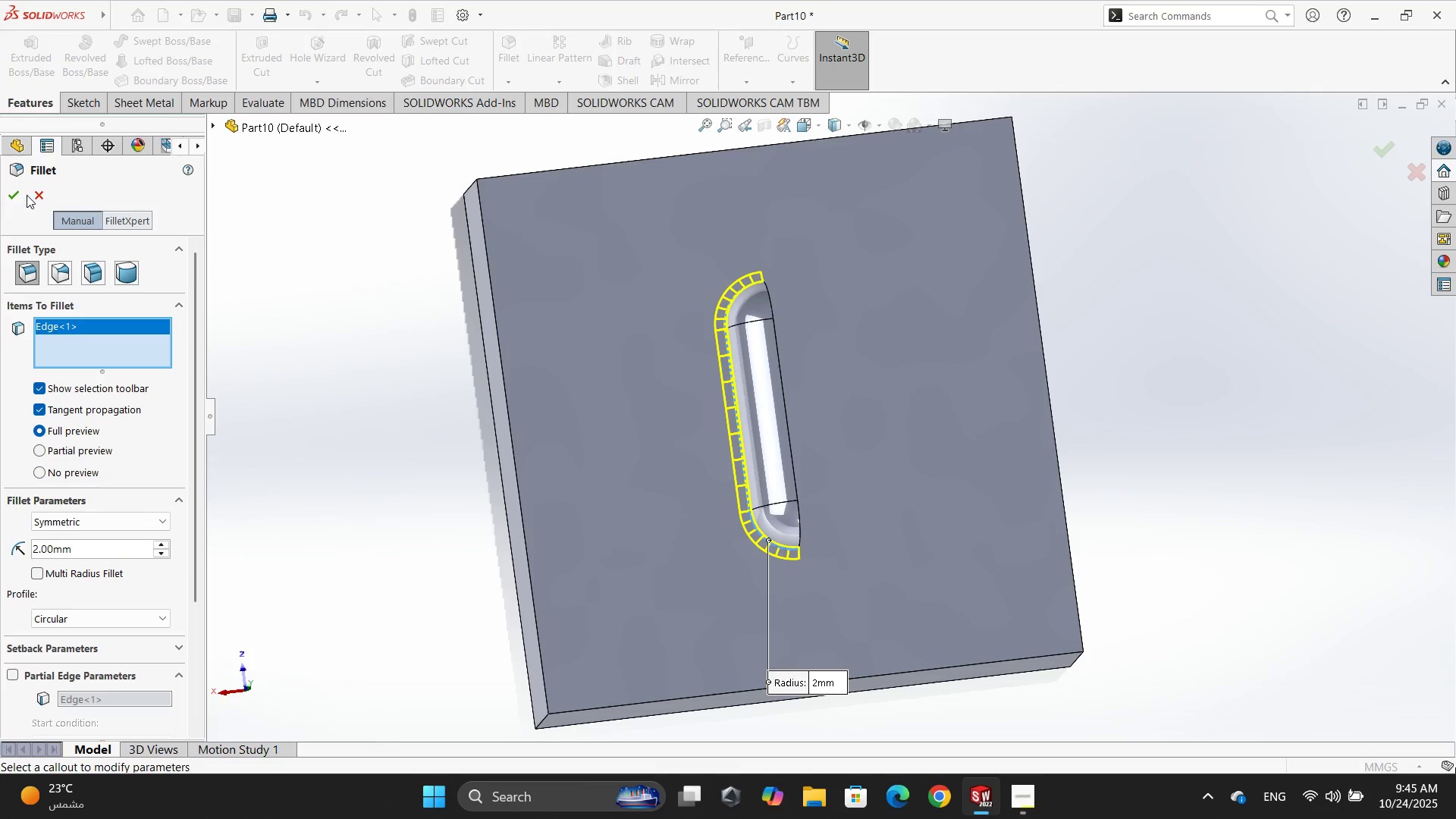 
double_click([16, 188])
 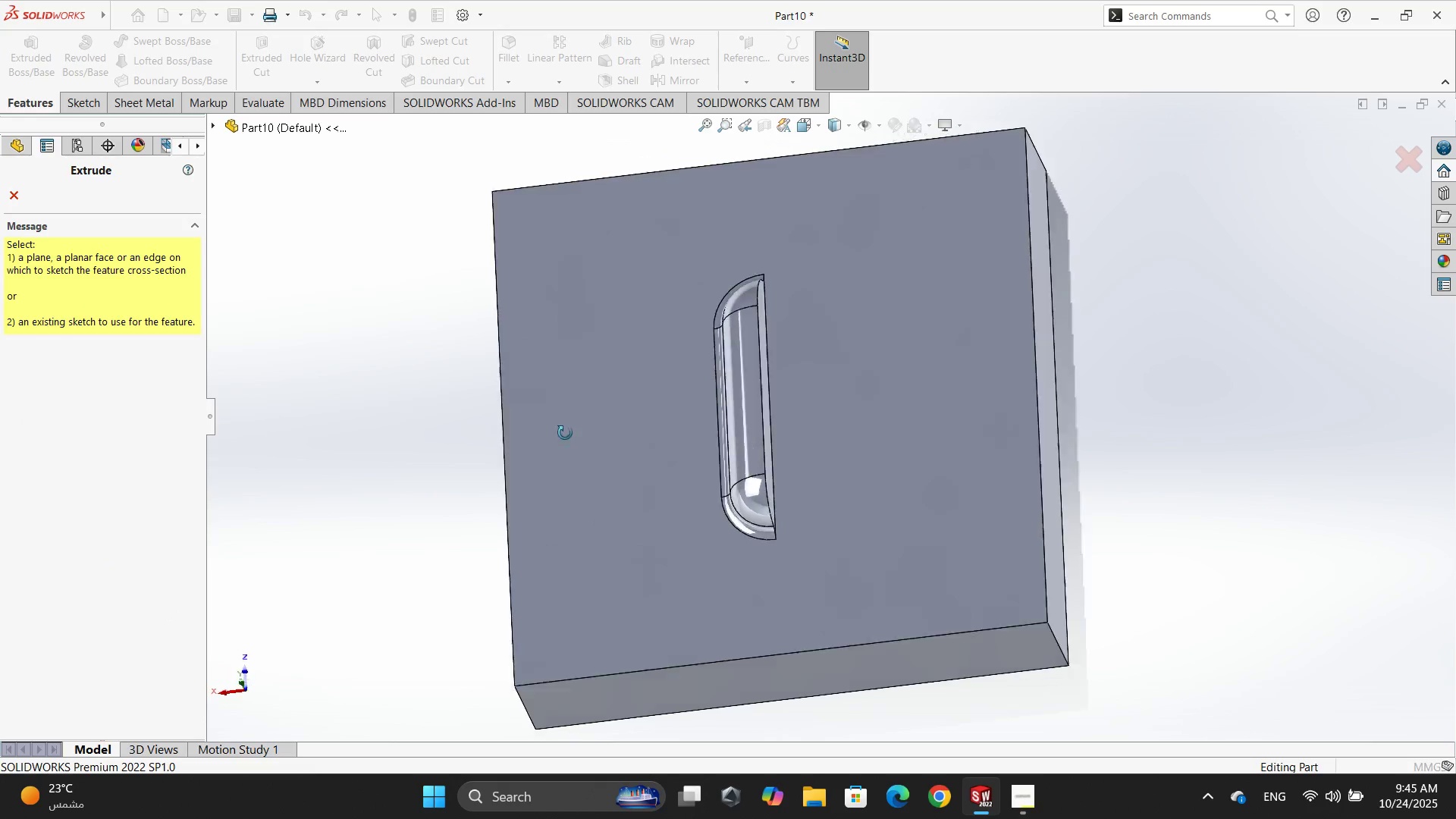 
wait(6.94)
 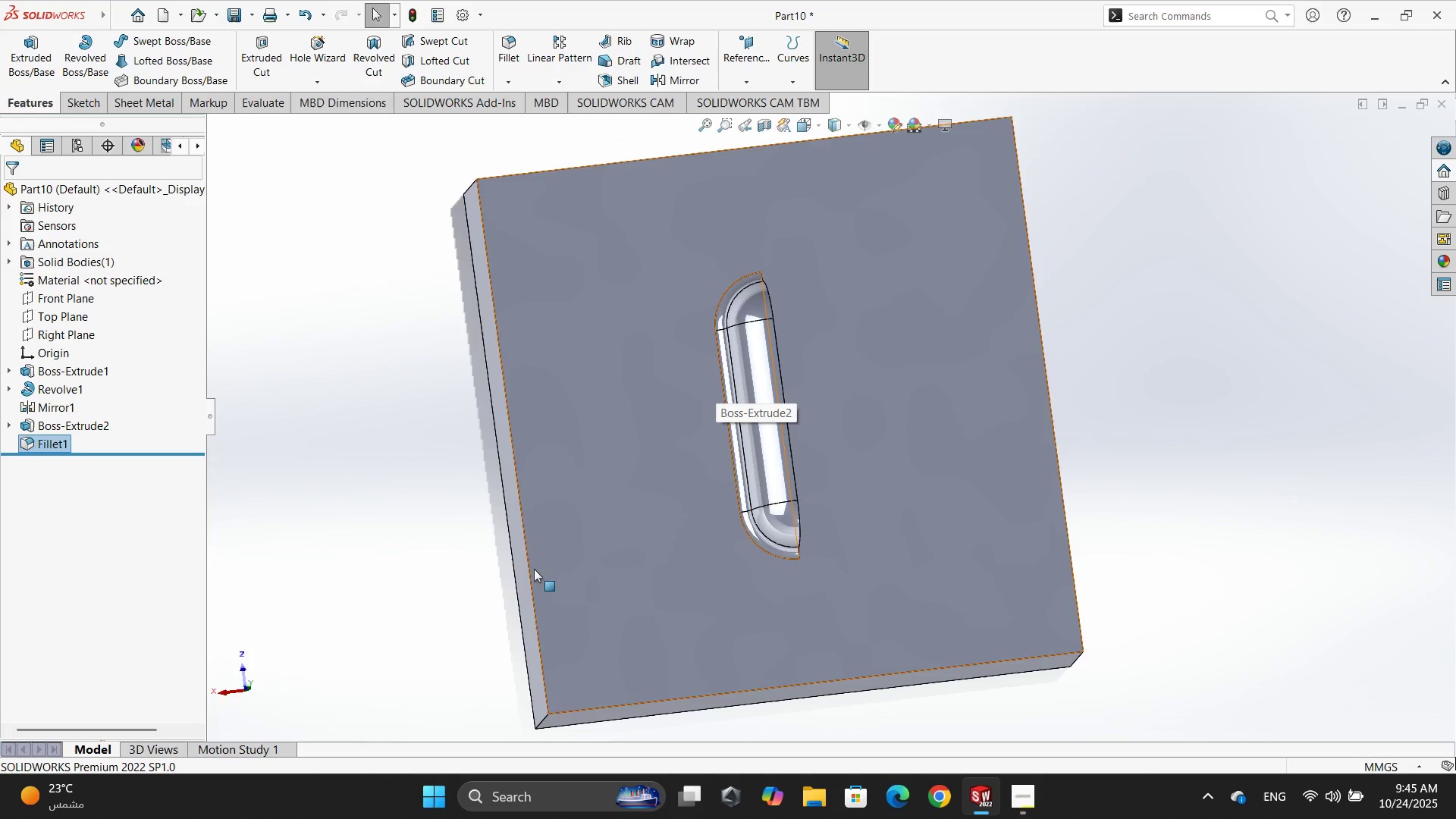 
left_click([596, 521])
 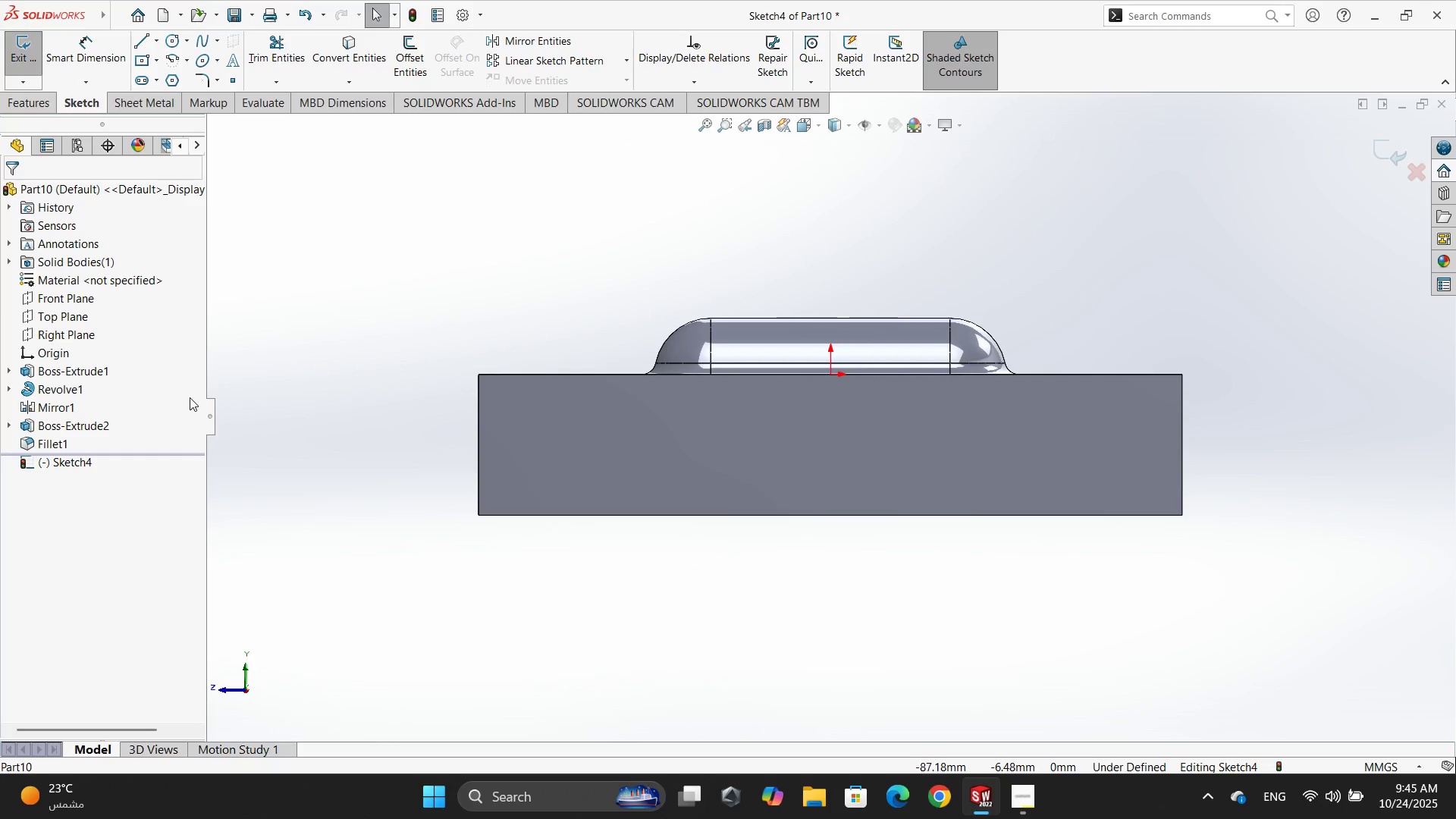 
left_click([353, 68])
 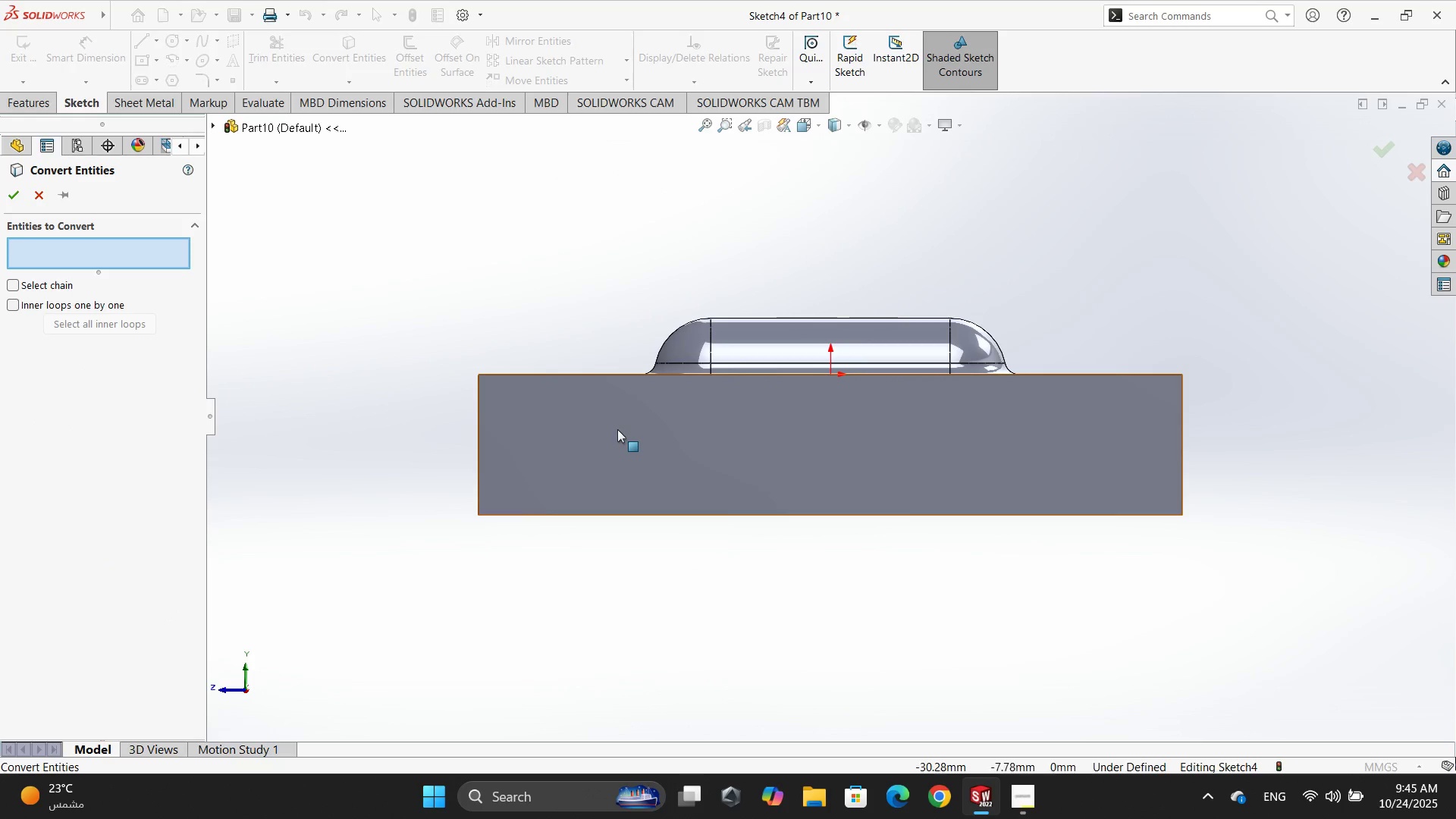 
left_click([617, 429])
 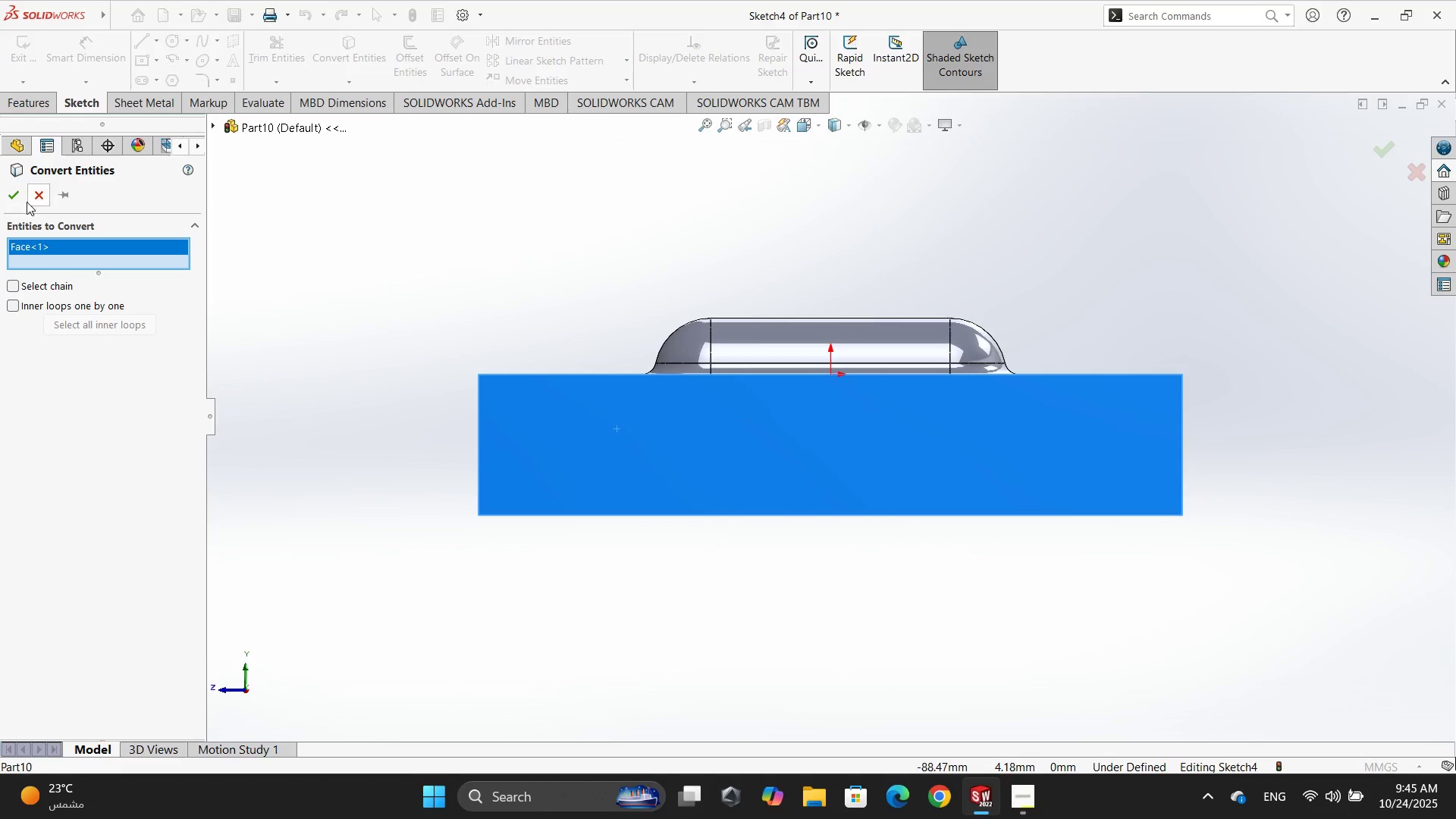 
left_click([7, 187])
 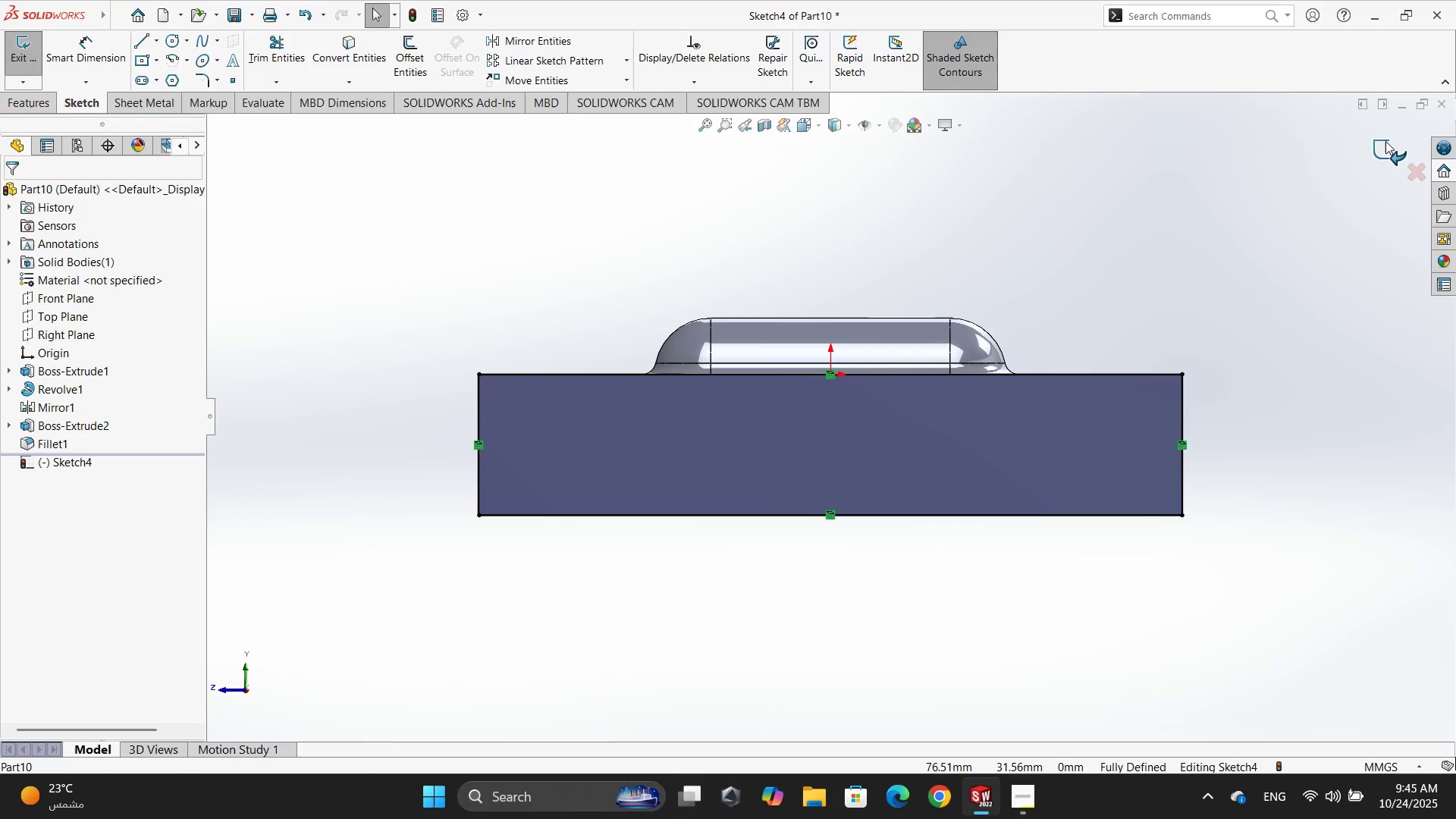 
wait(5.16)
 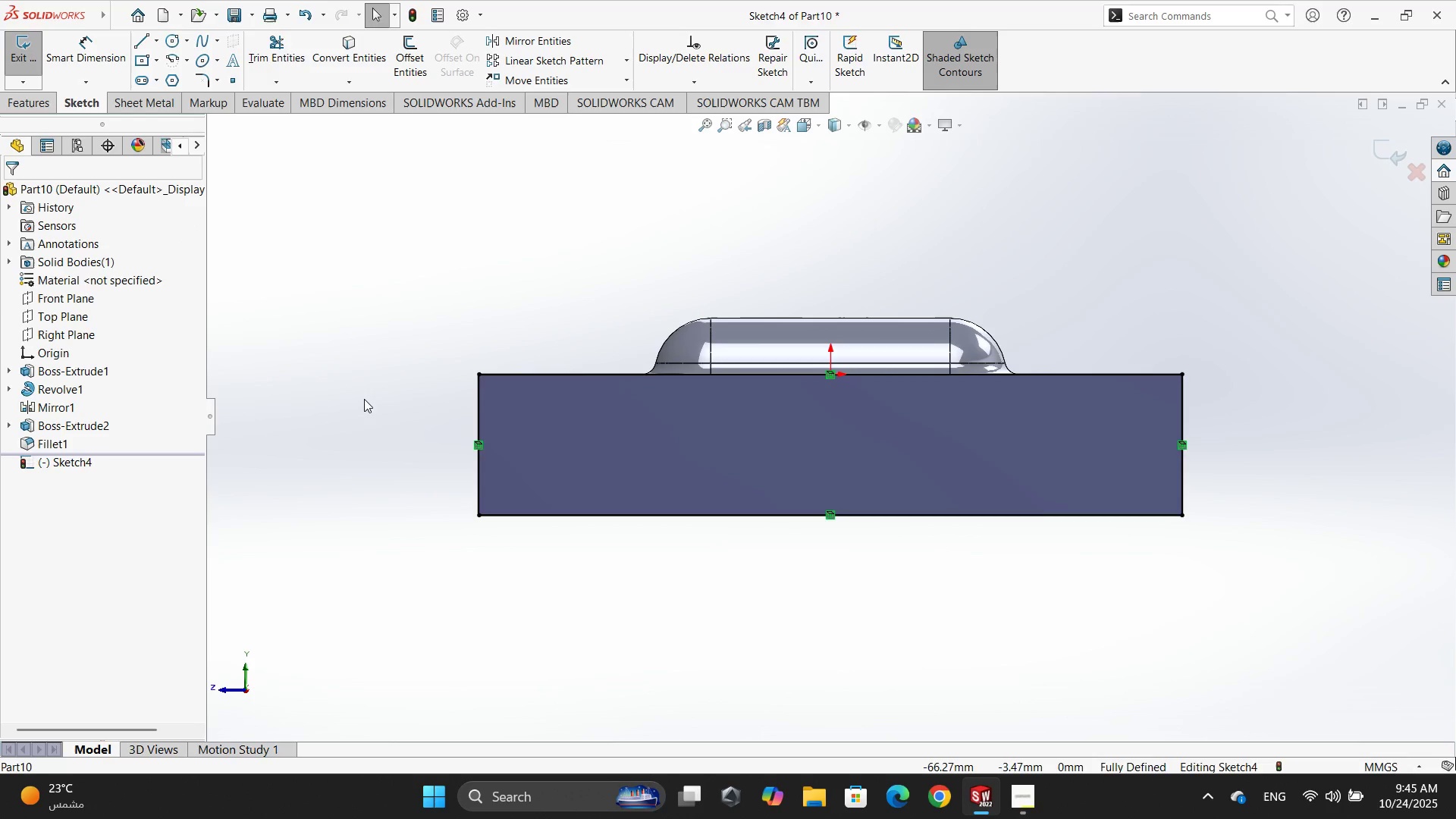 
left_click([1395, 155])
 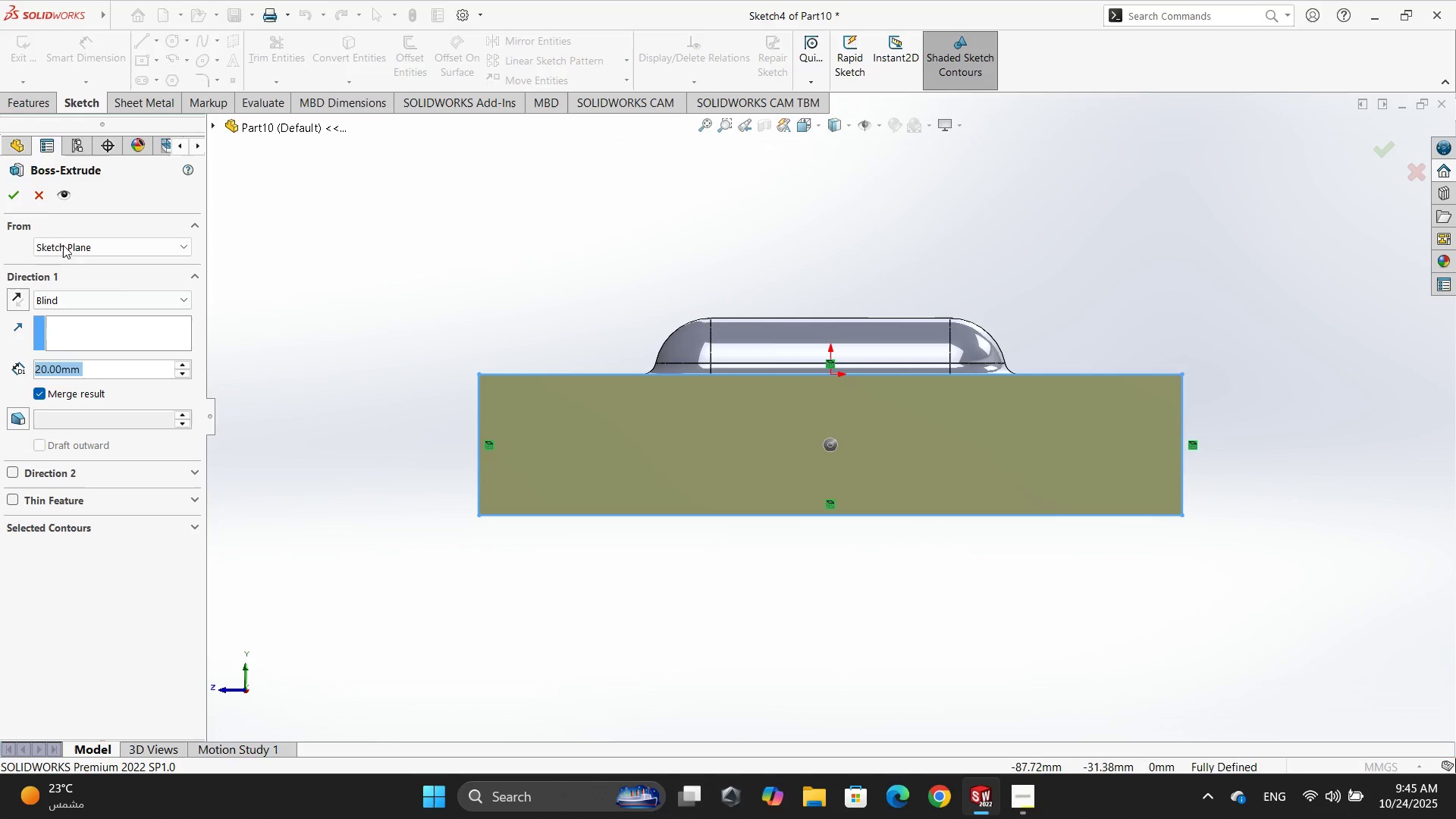 
wait(6.06)
 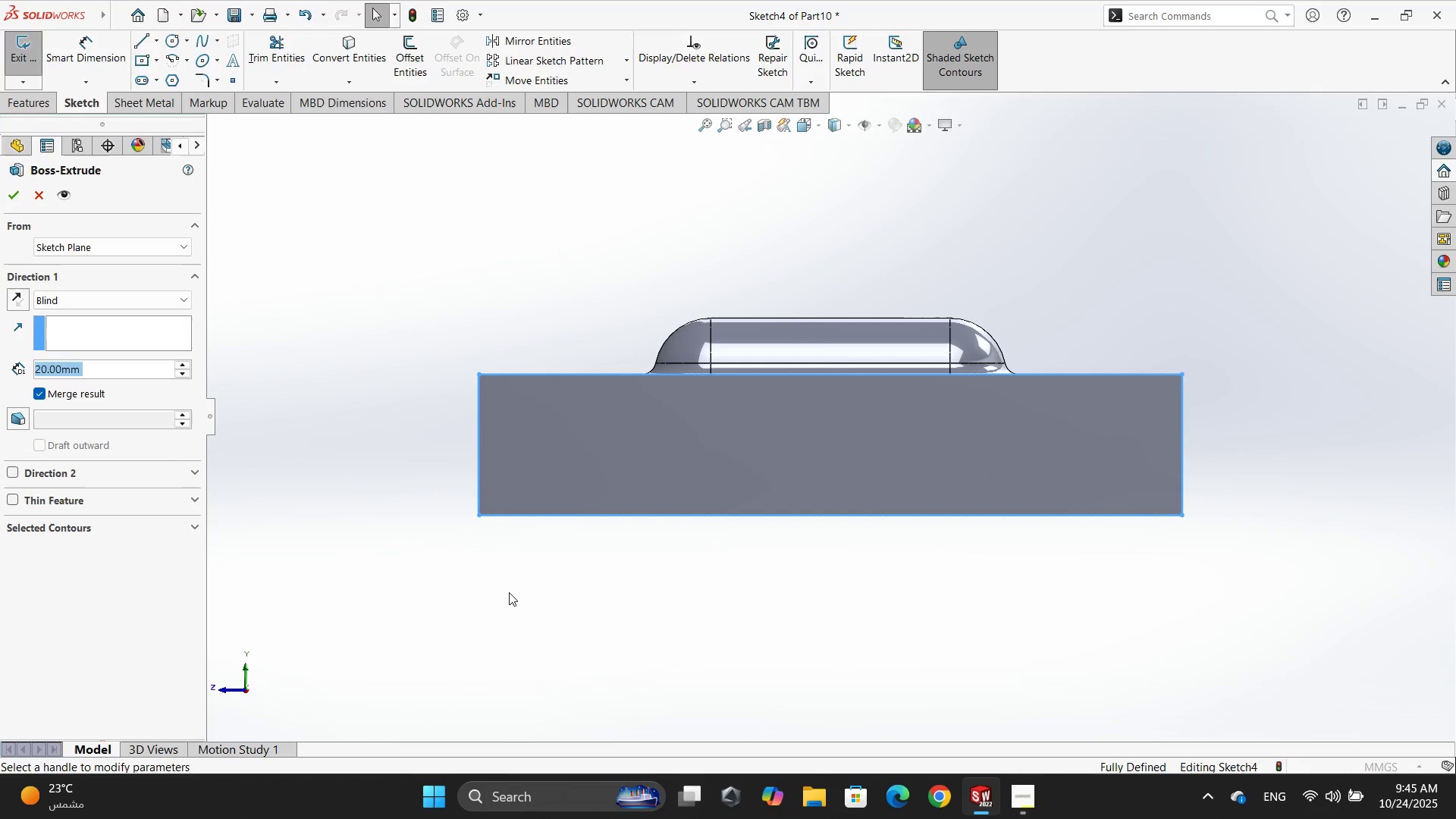 
left_click([39, 200])
 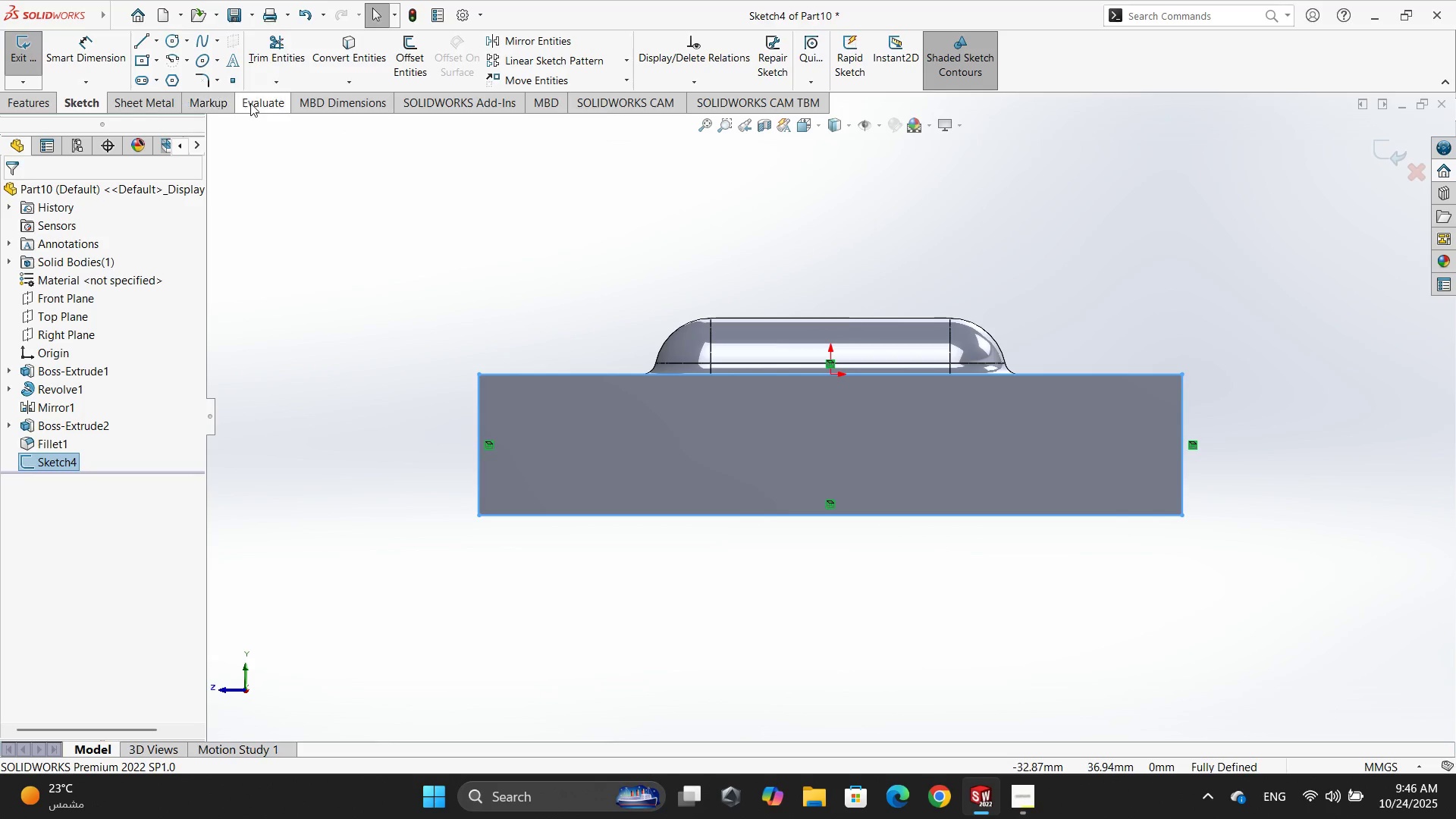 
left_click([25, 108])
 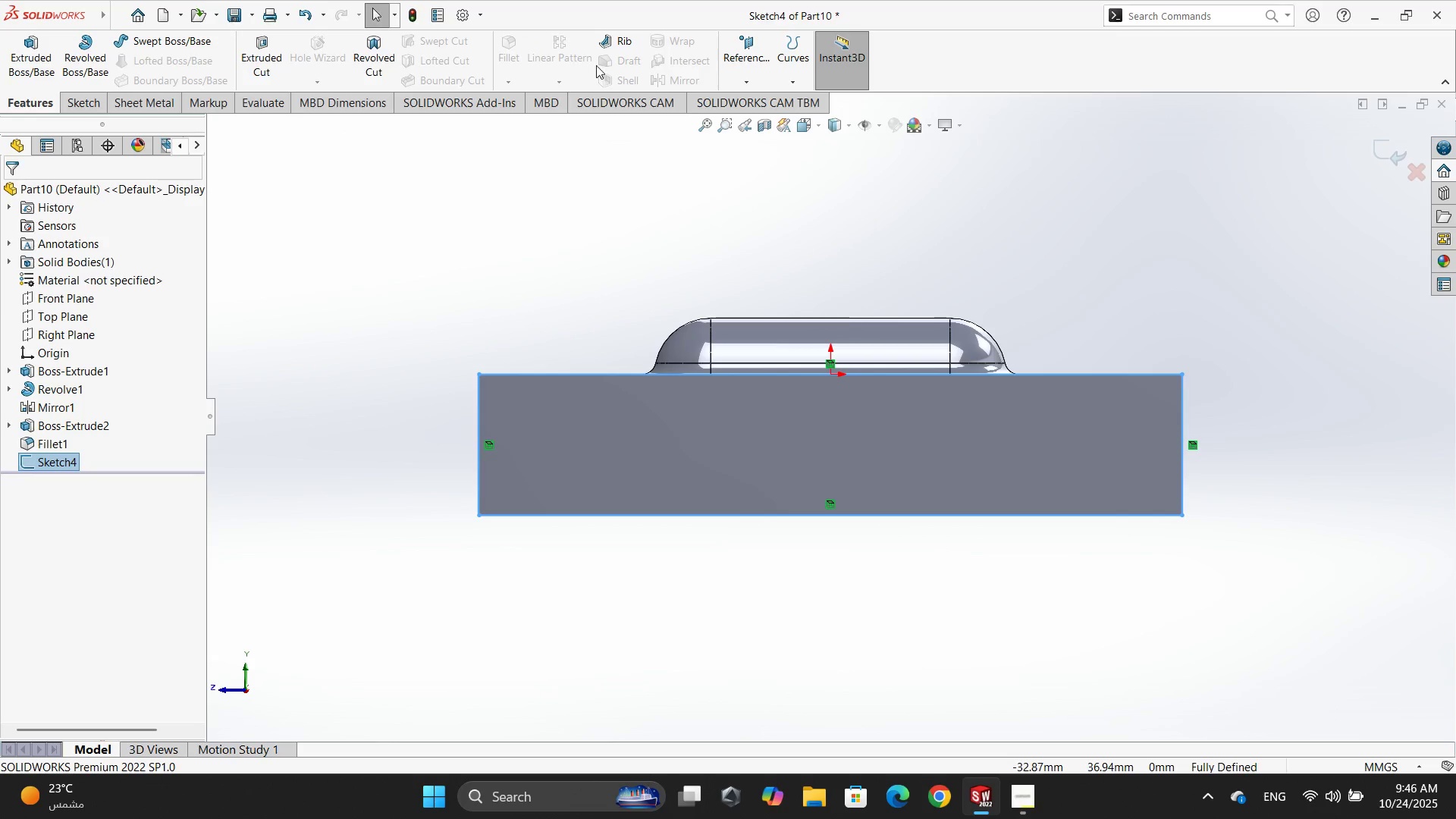 
left_click([277, 55])
 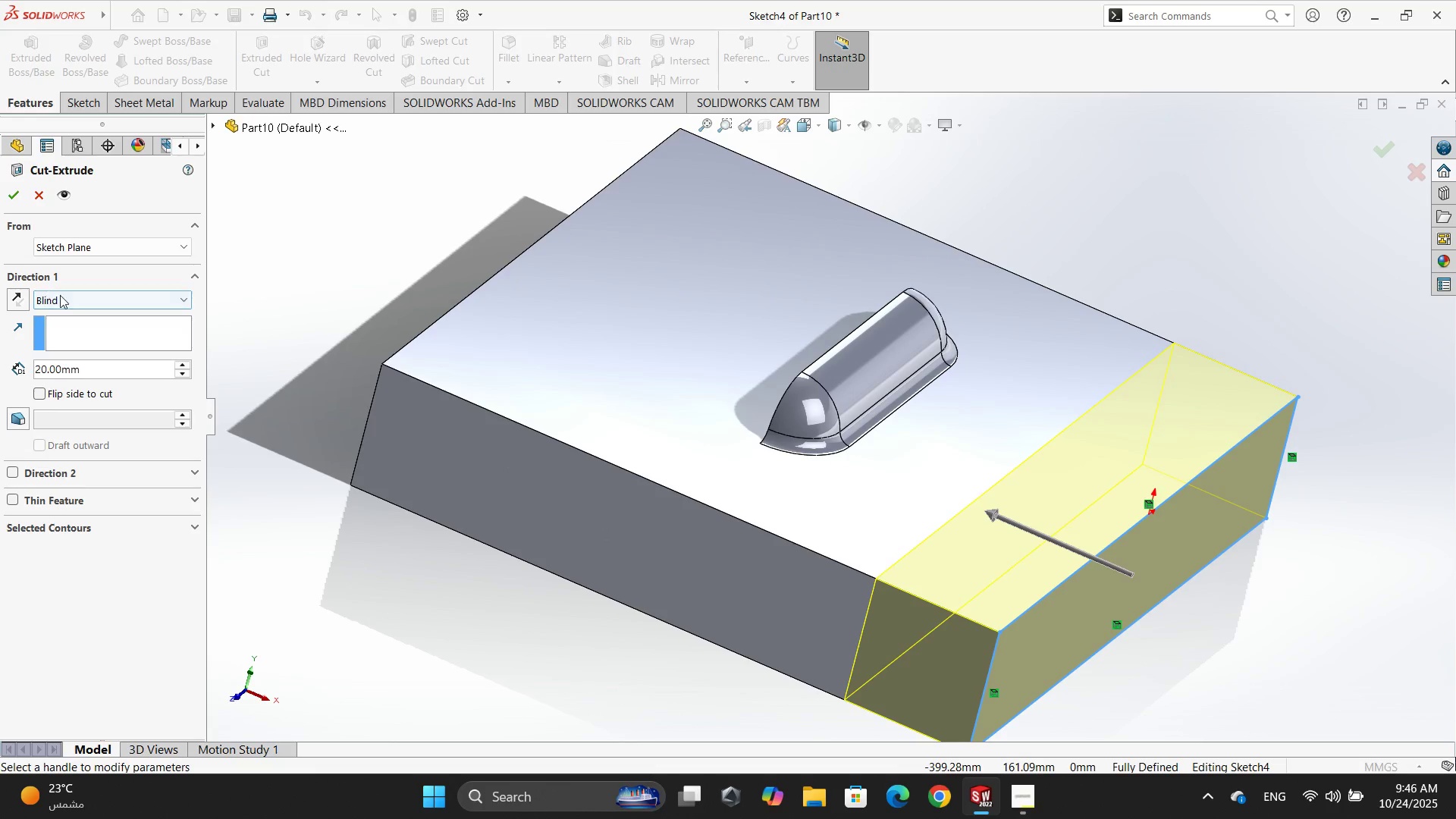 
double_click([20, 293])
 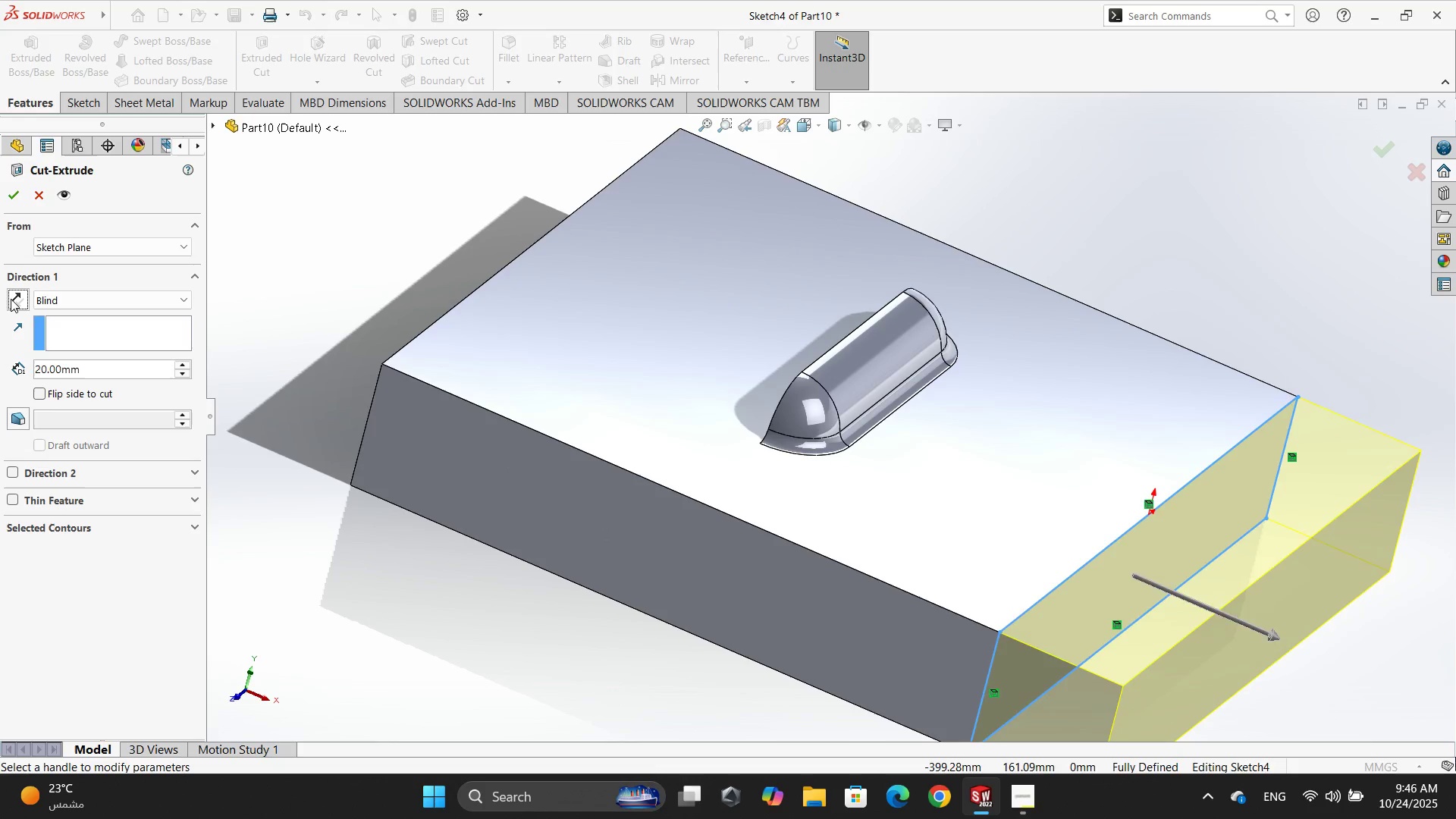 
double_click([45, 300])
 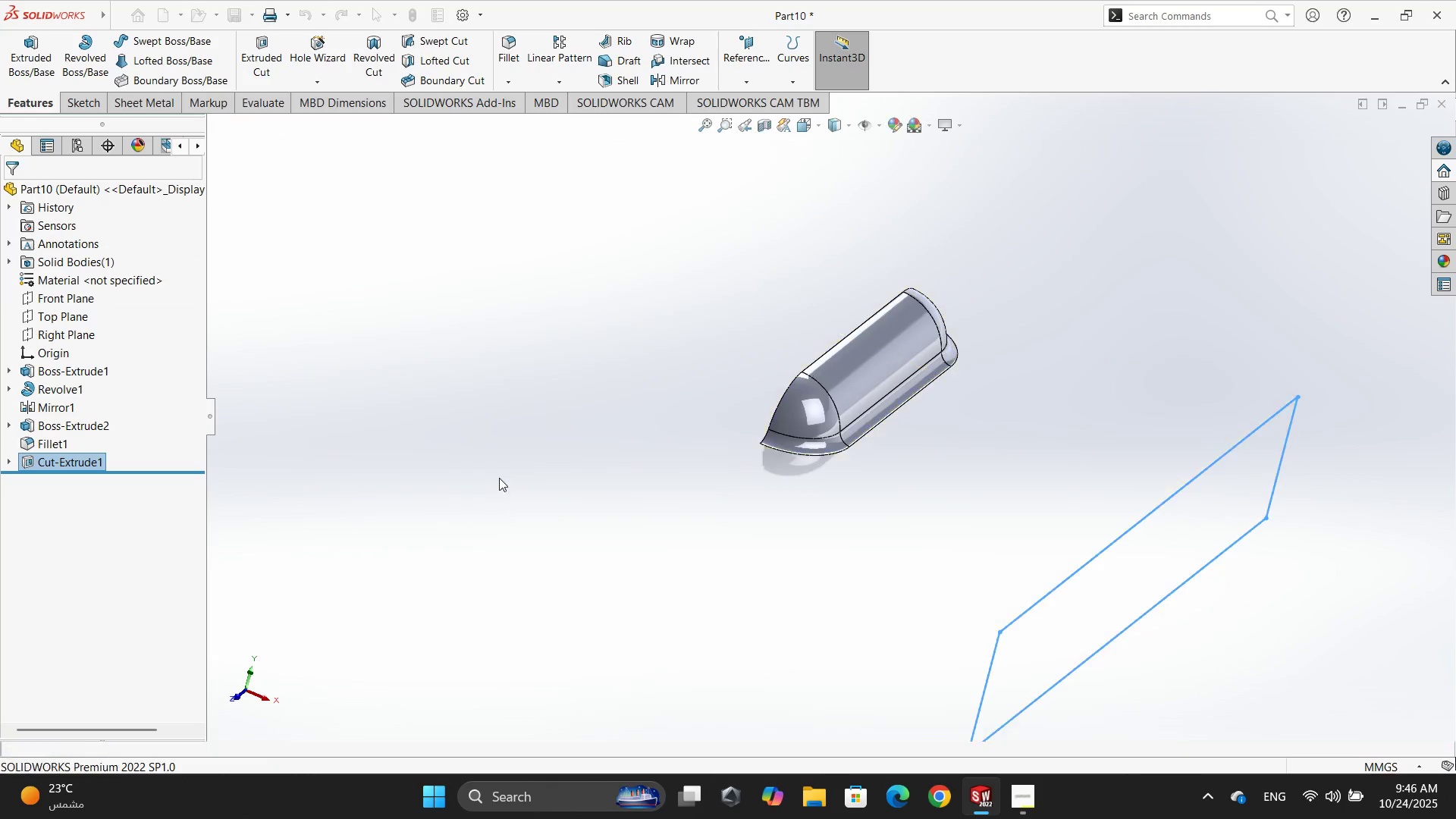 
key(Escape)
 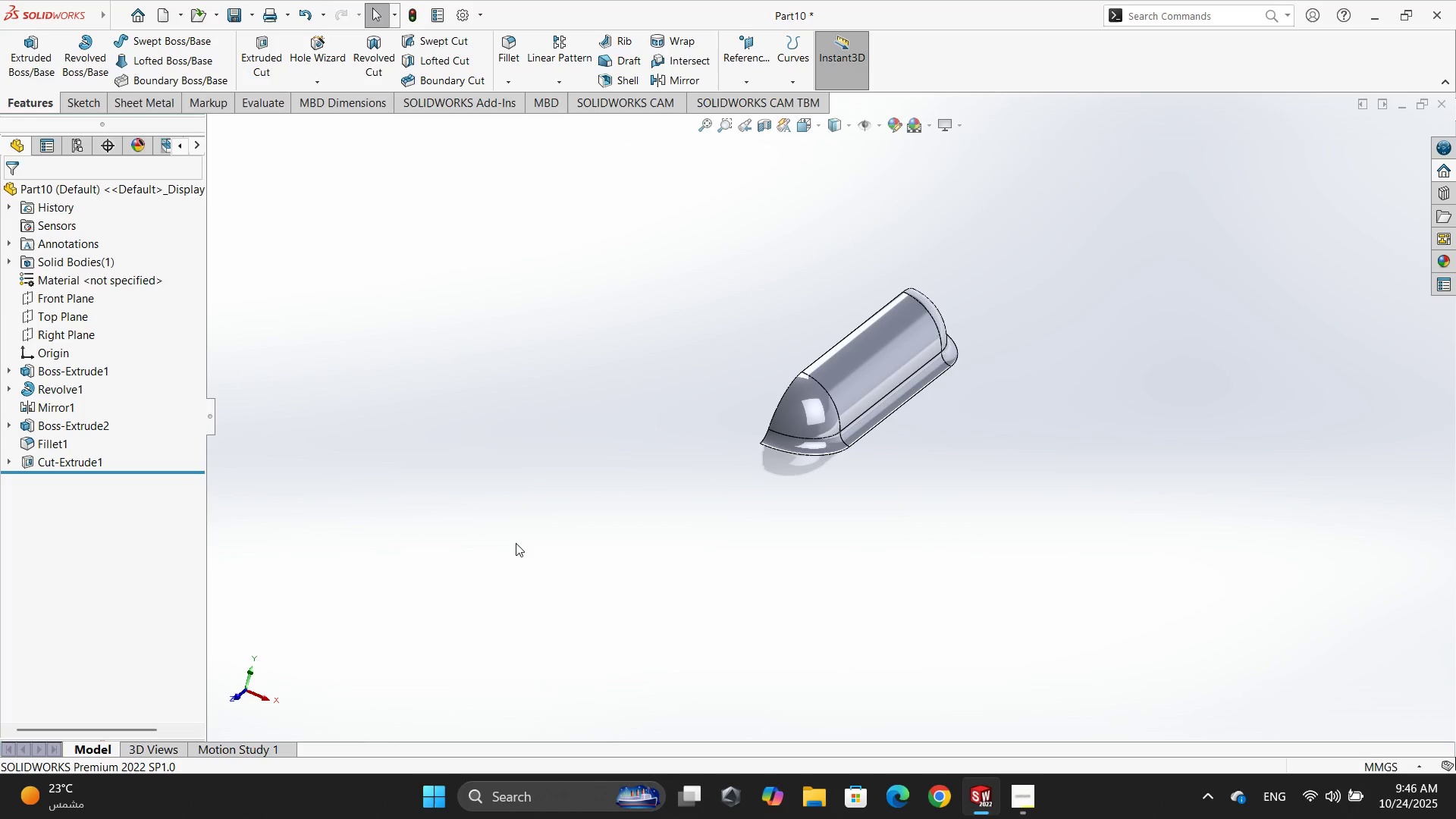 
wait(5.86)
 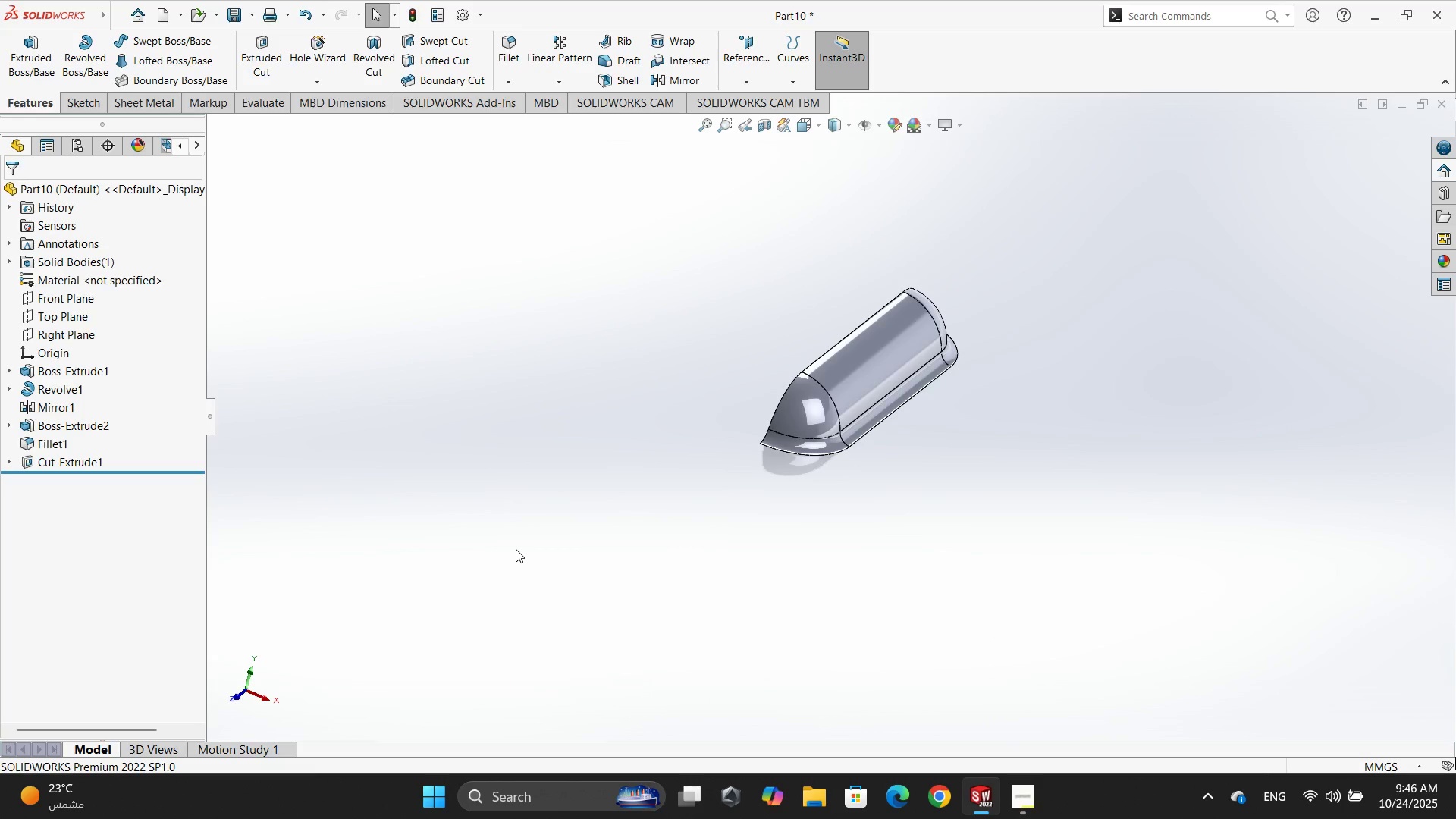 
left_click([152, 103])
 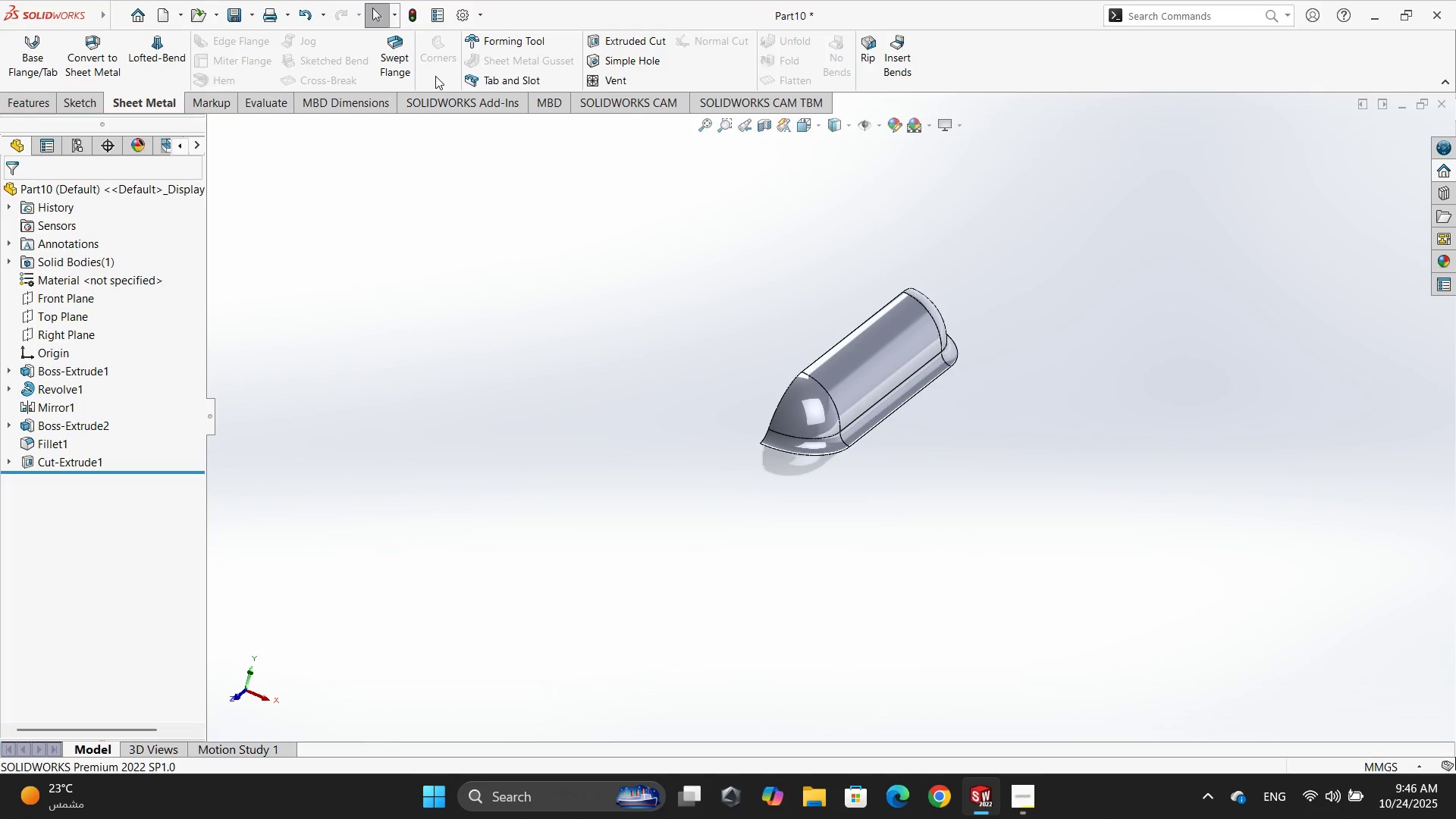 
left_click([489, 45])
 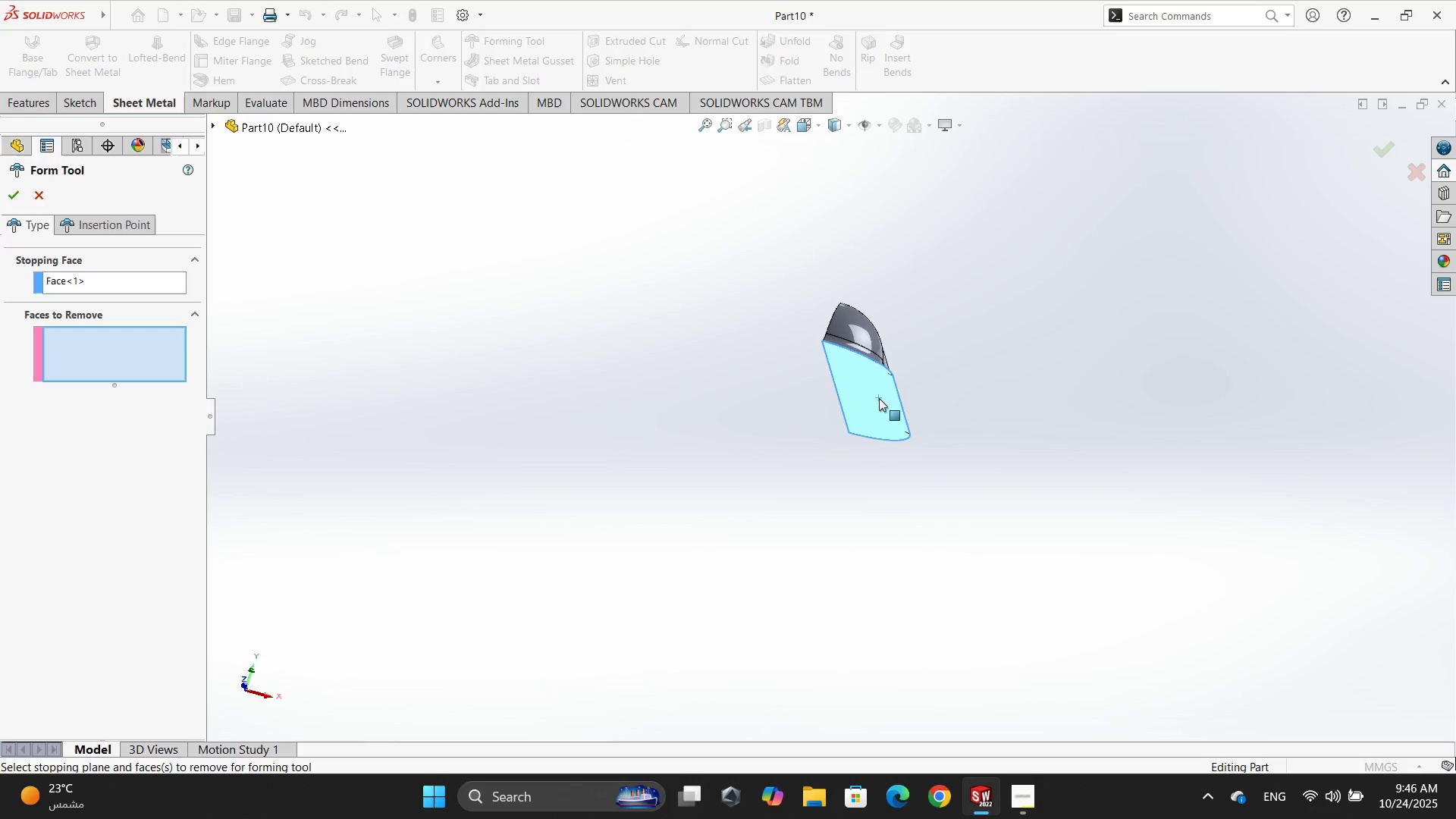 
wait(9.44)
 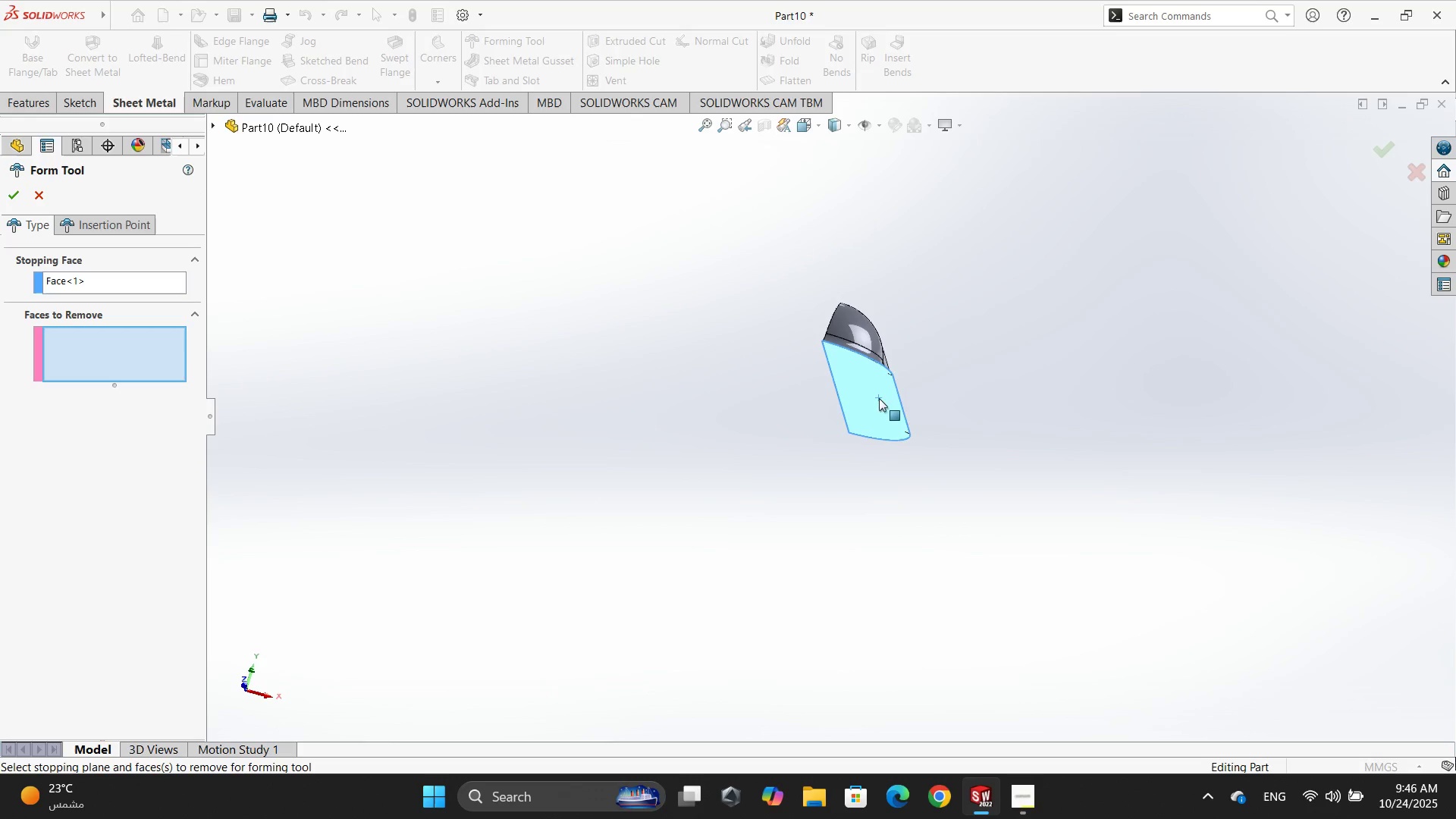 
left_click([824, 365])
 